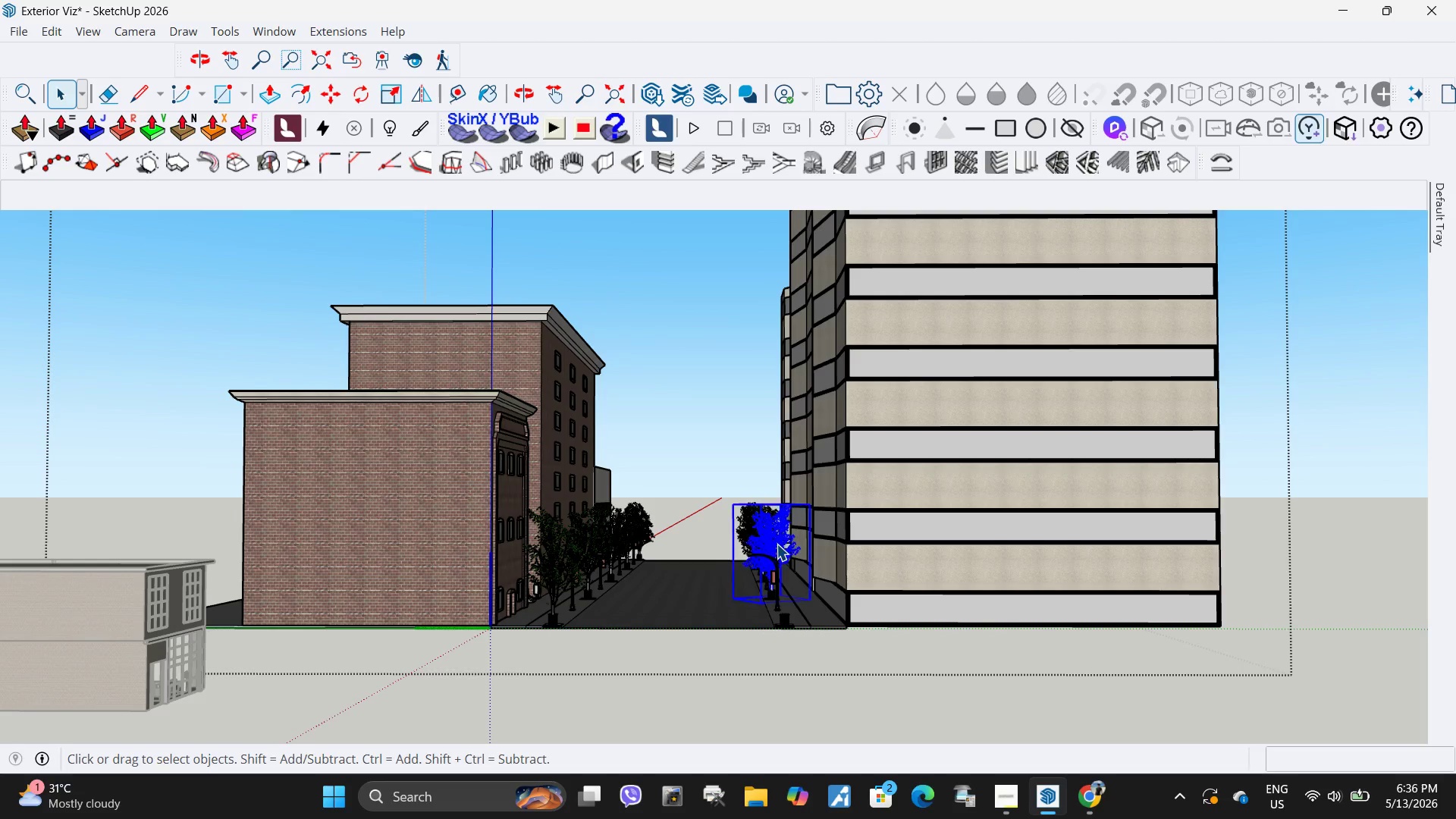 
key(Delete)
 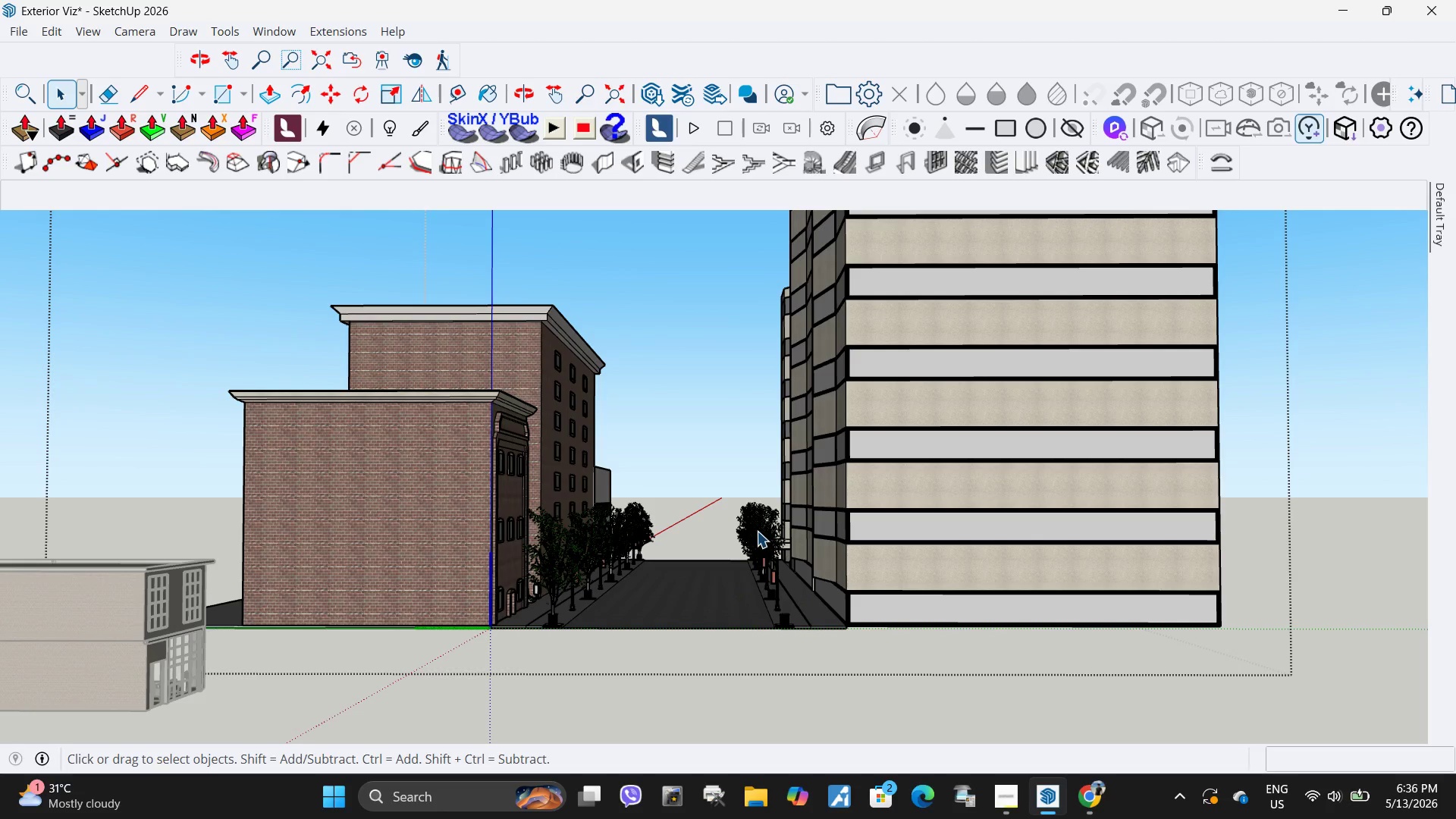 
left_click([757, 531])
 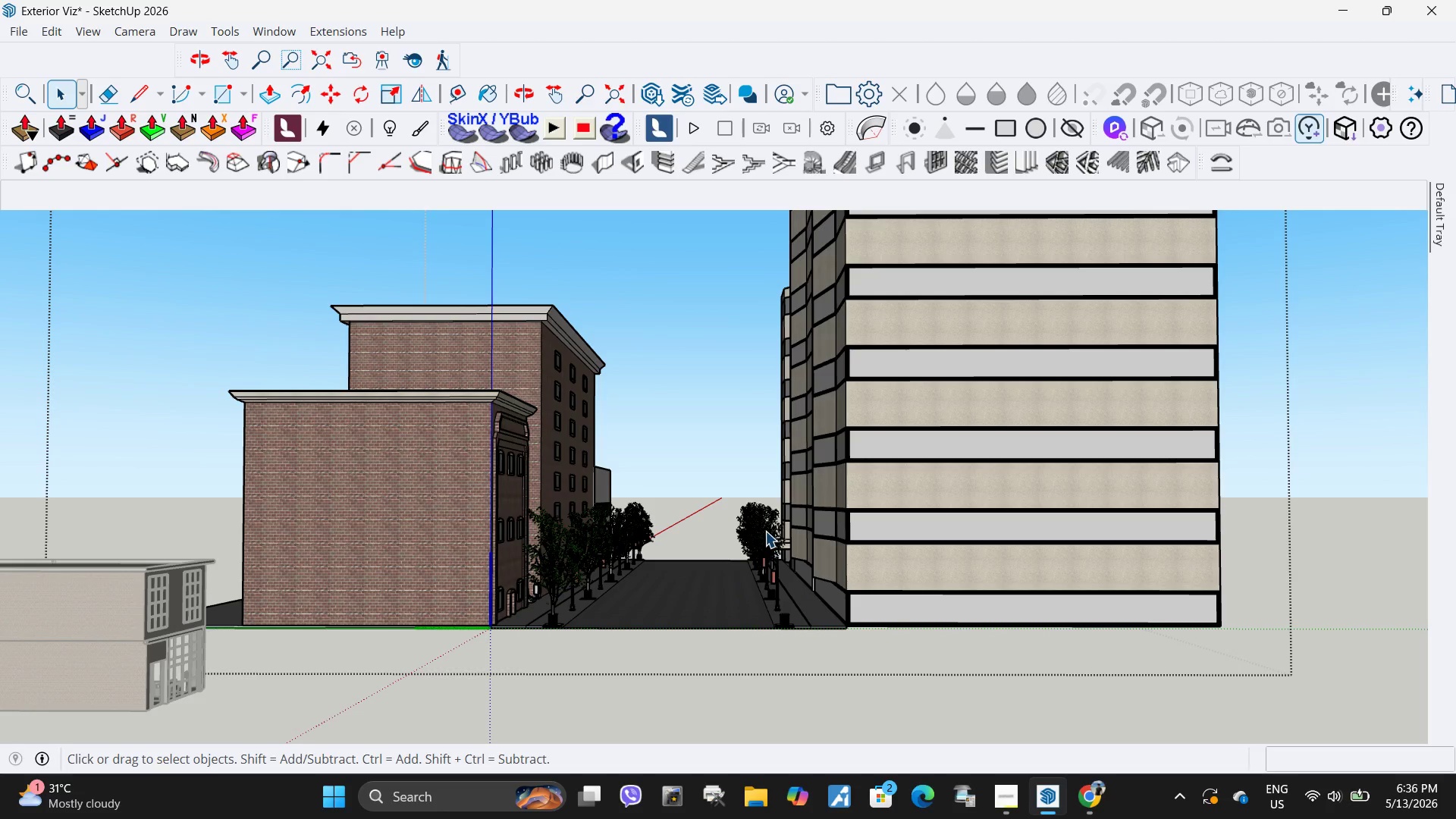 
key(Delete)
 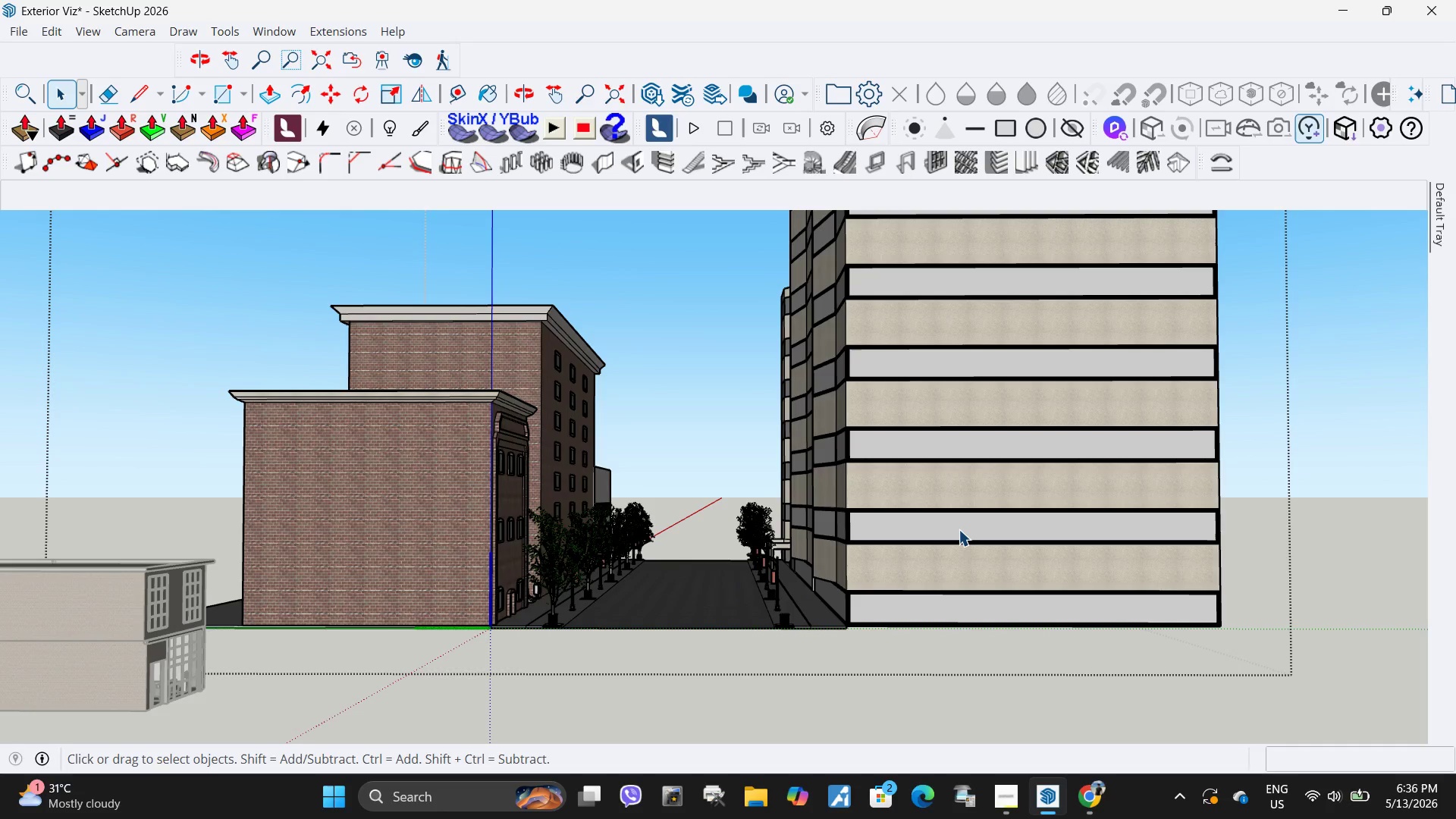 
double_click([959, 529])
 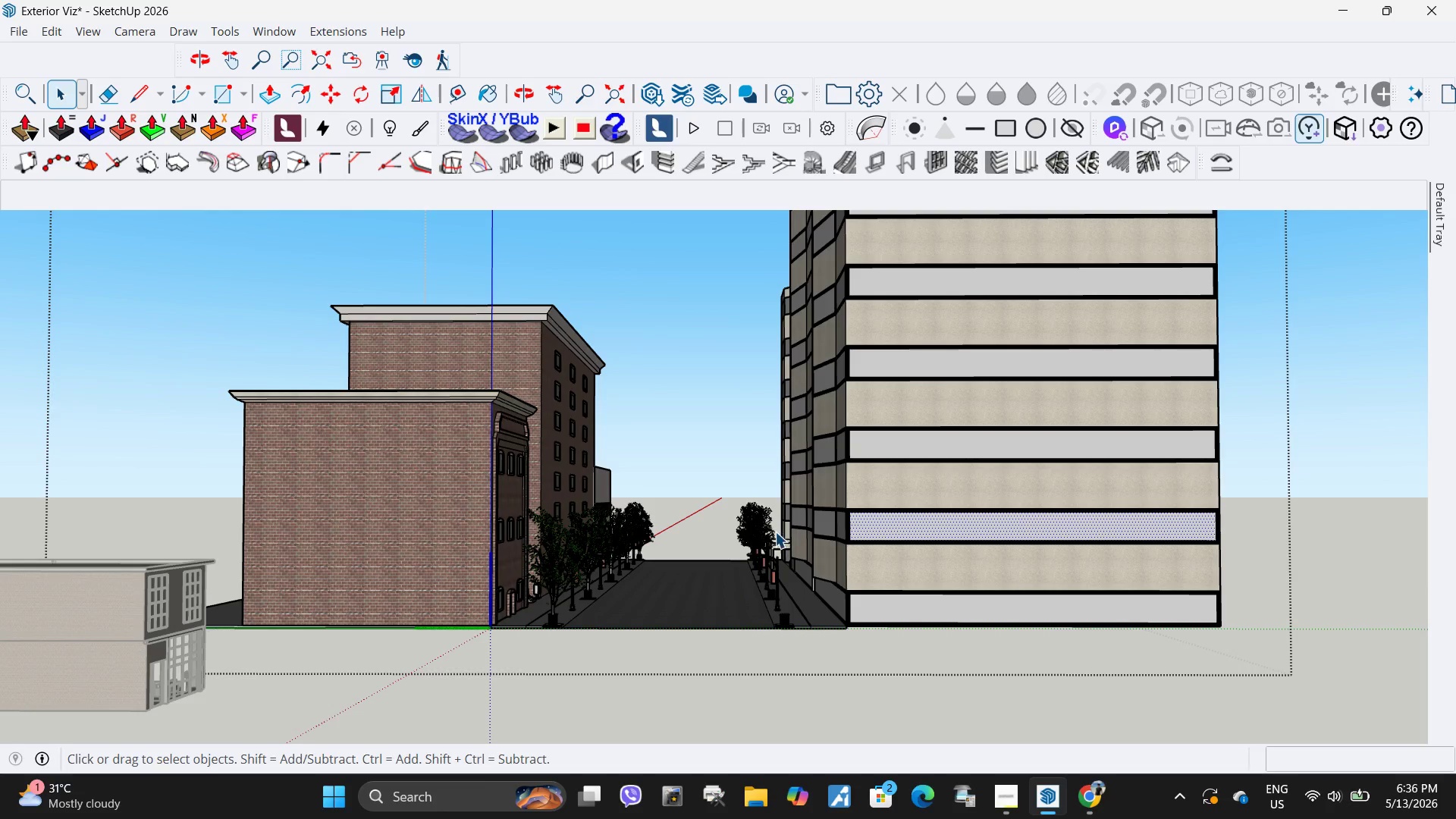 
left_click([754, 526])
 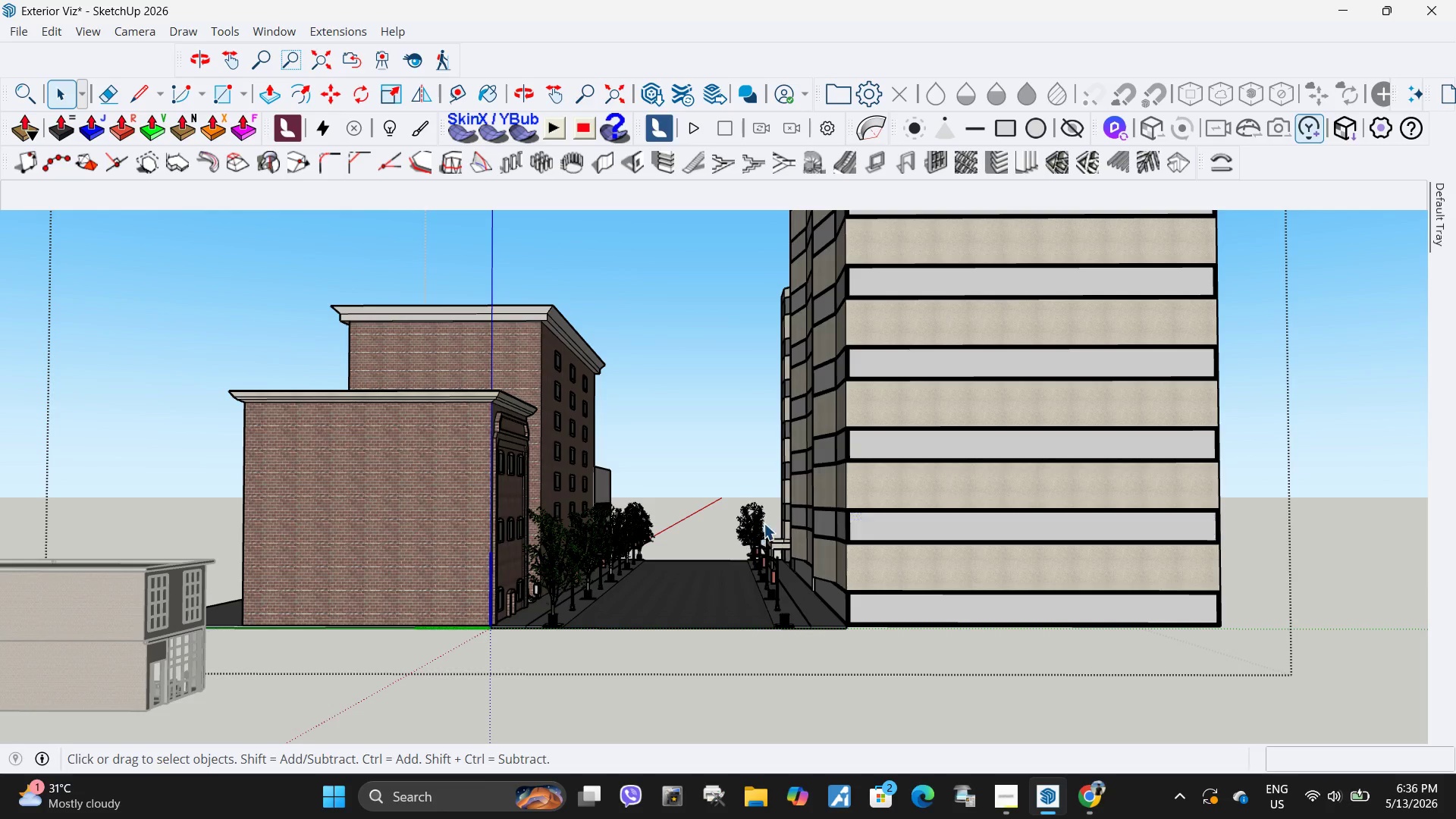 
key(Delete)
 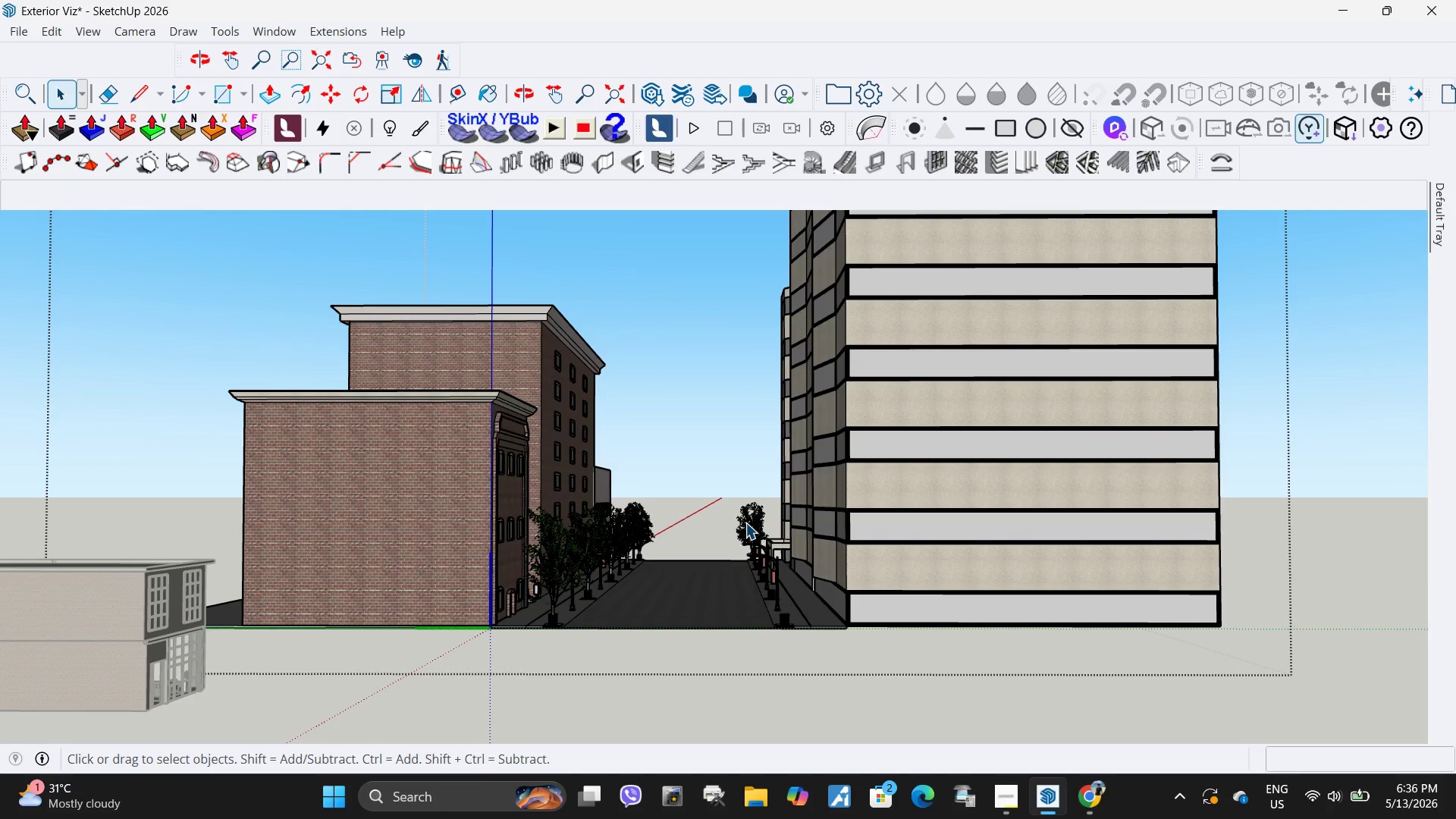 
left_click([745, 522])
 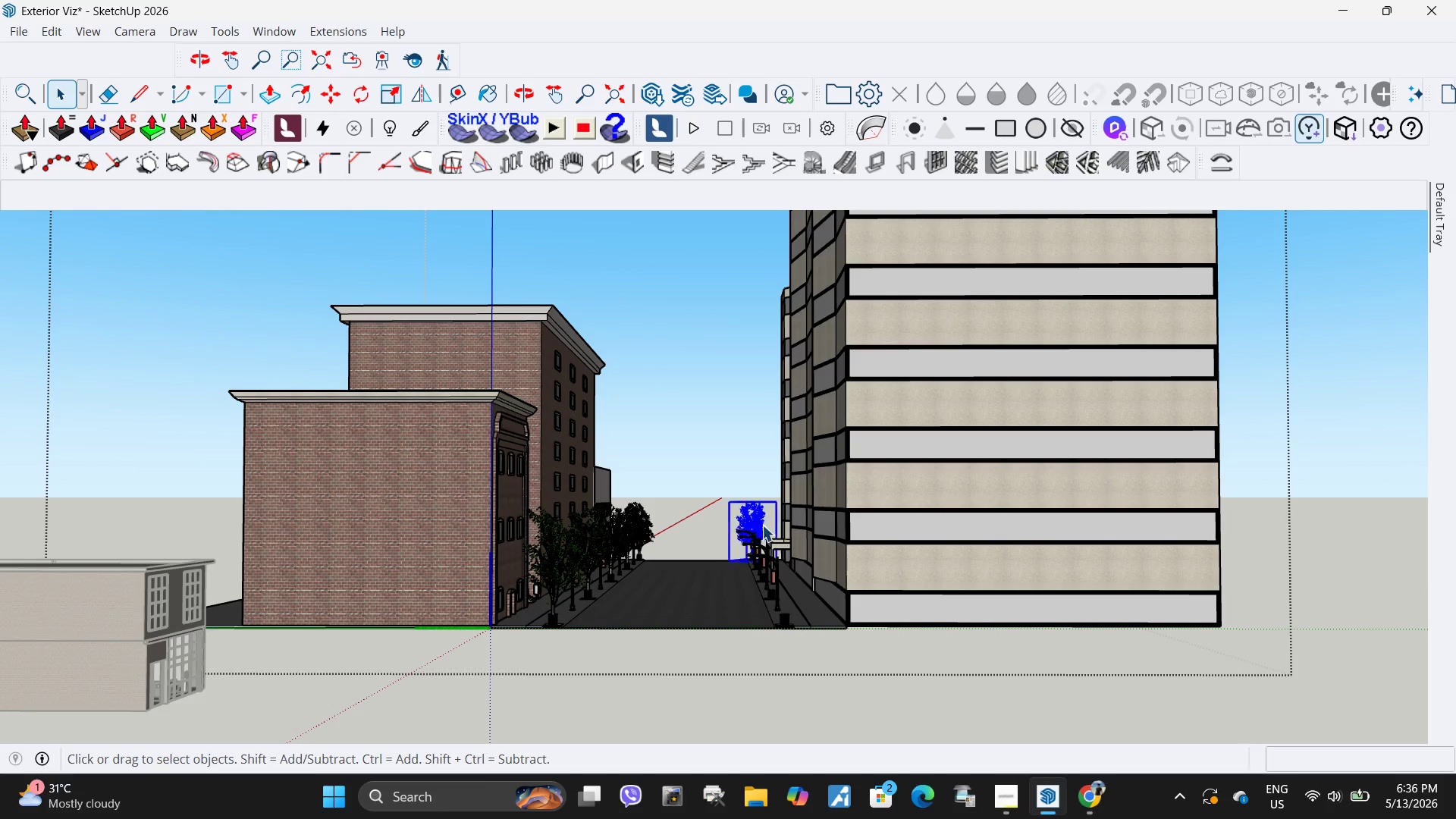 
key(Delete)
 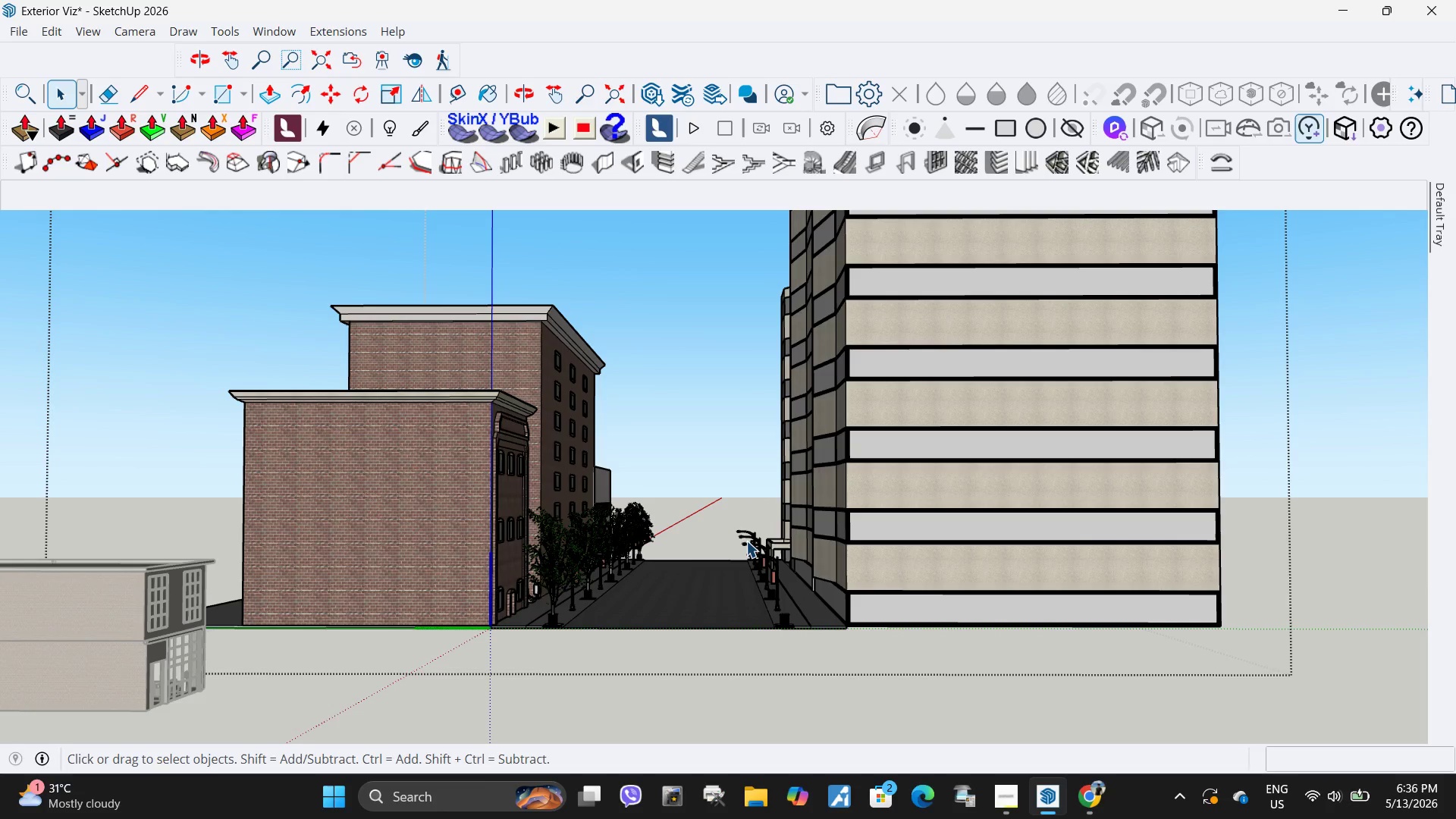 
scroll: coordinate [758, 539], scroll_direction: up, amount: 10.0
 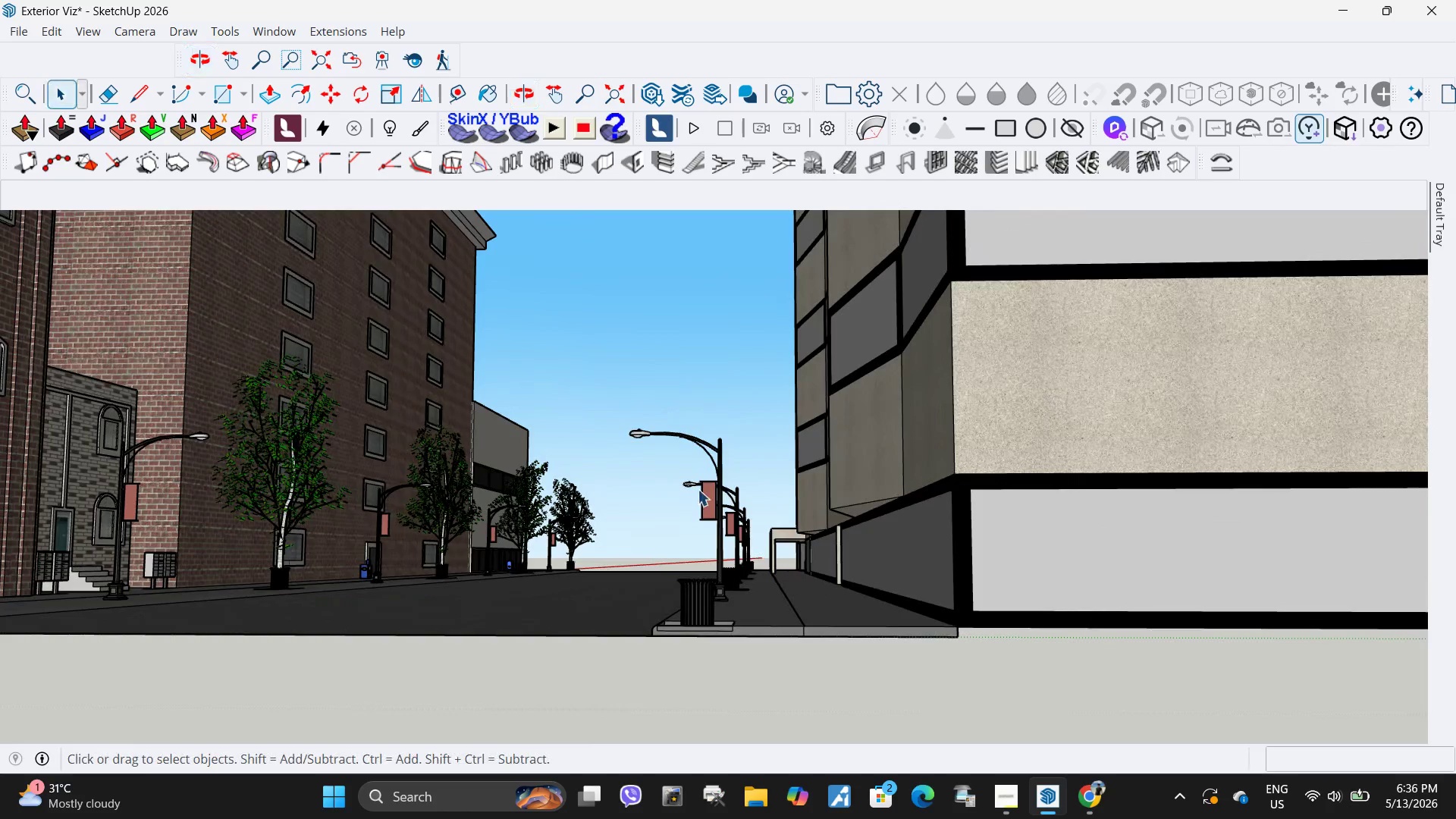 
left_click_drag(start_coordinate=[648, 417], to_coordinate=[761, 541])
 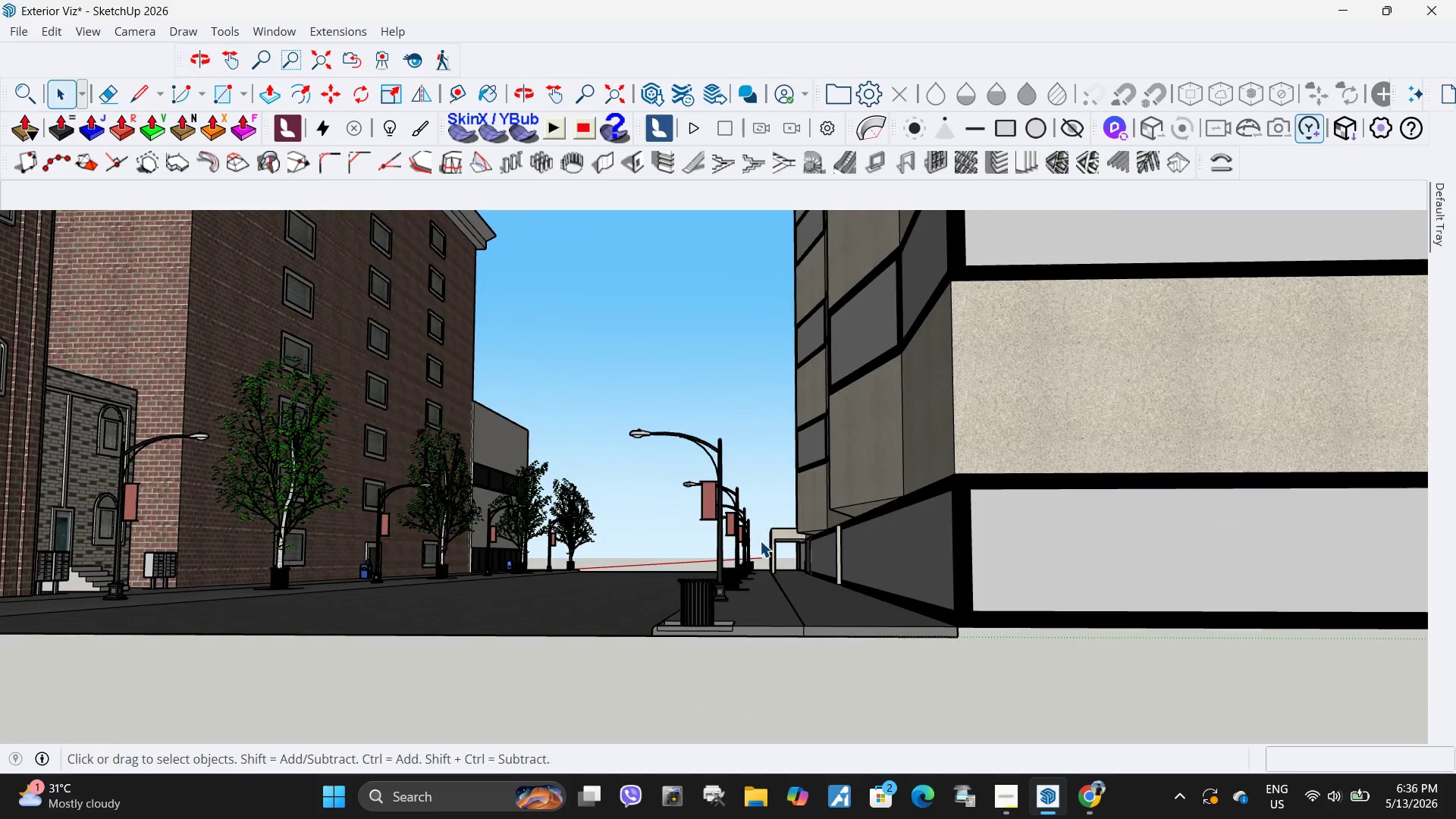 
key(Delete)
 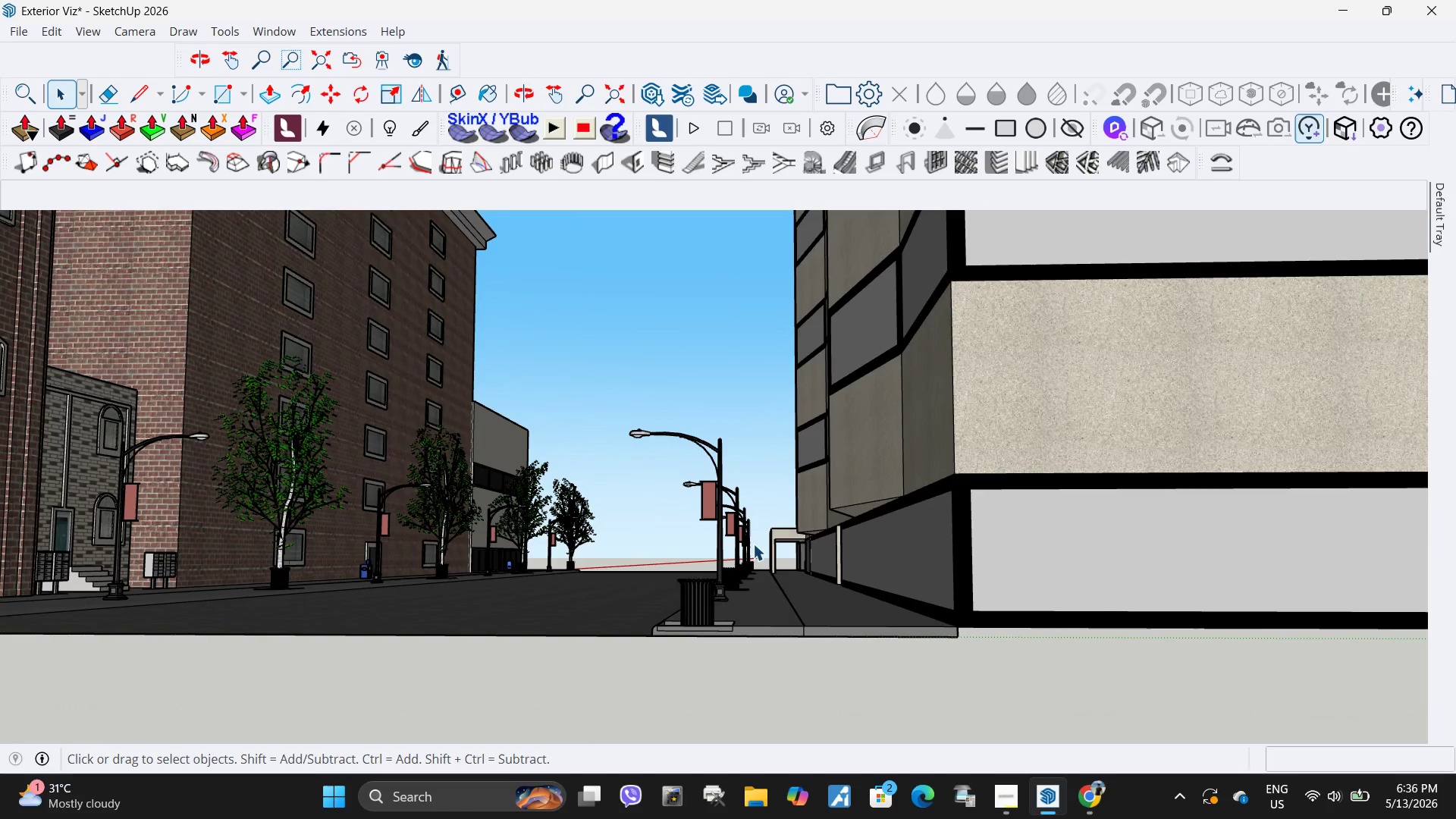 
left_click_drag(start_coordinate=[753, 544], to_coordinate=[676, 429])
 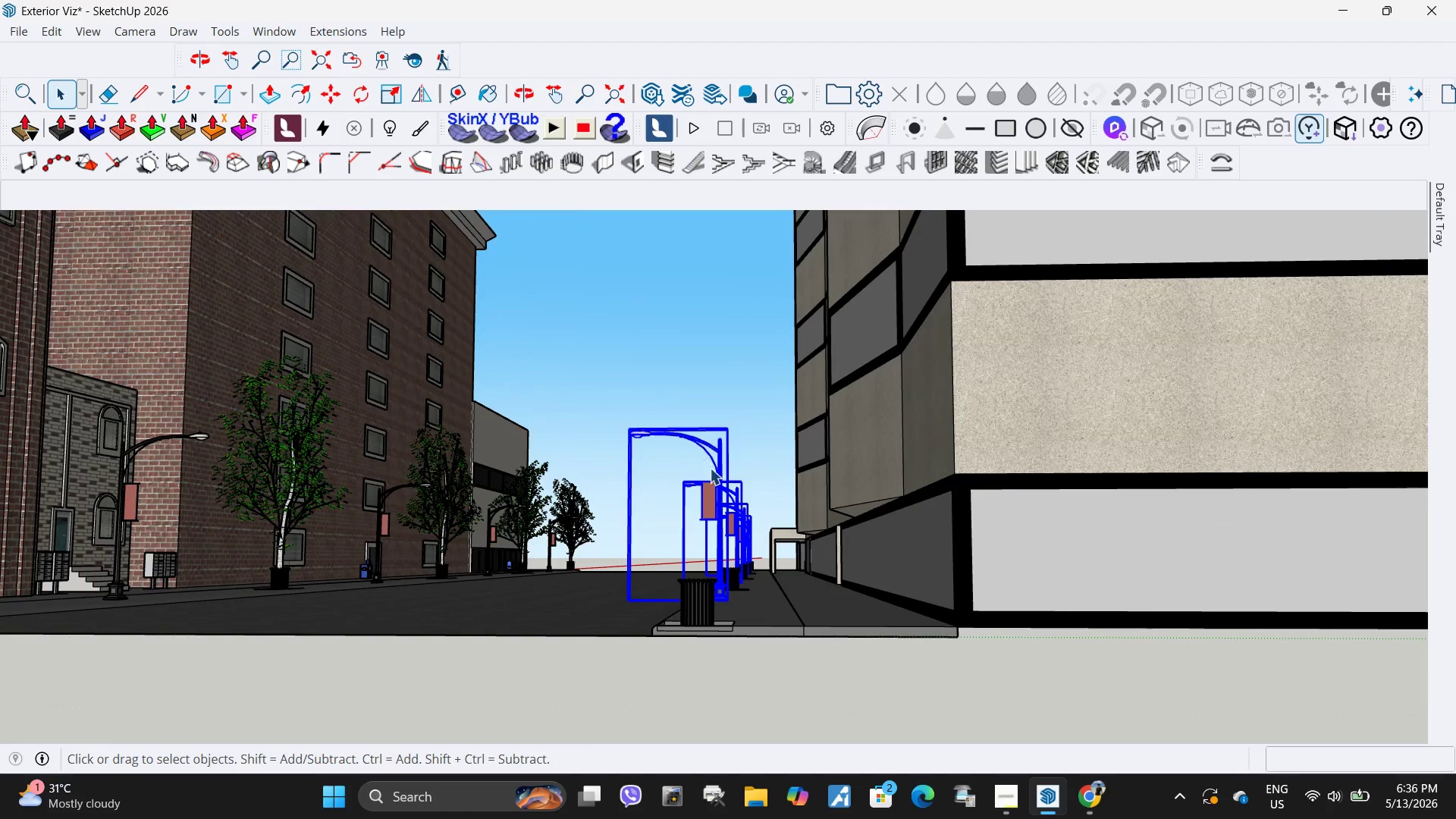 
key(Delete)
 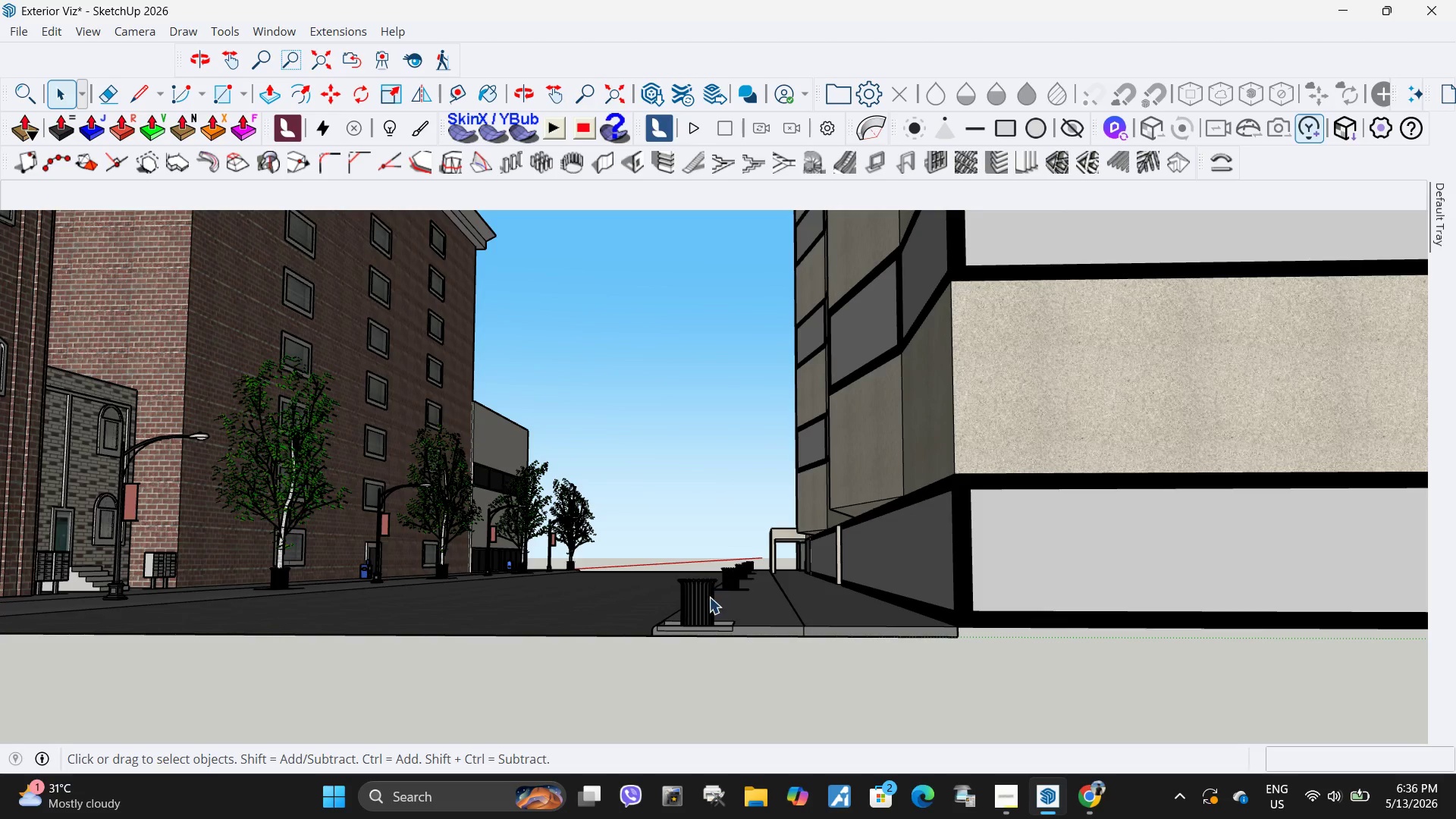 
left_click([709, 598])
 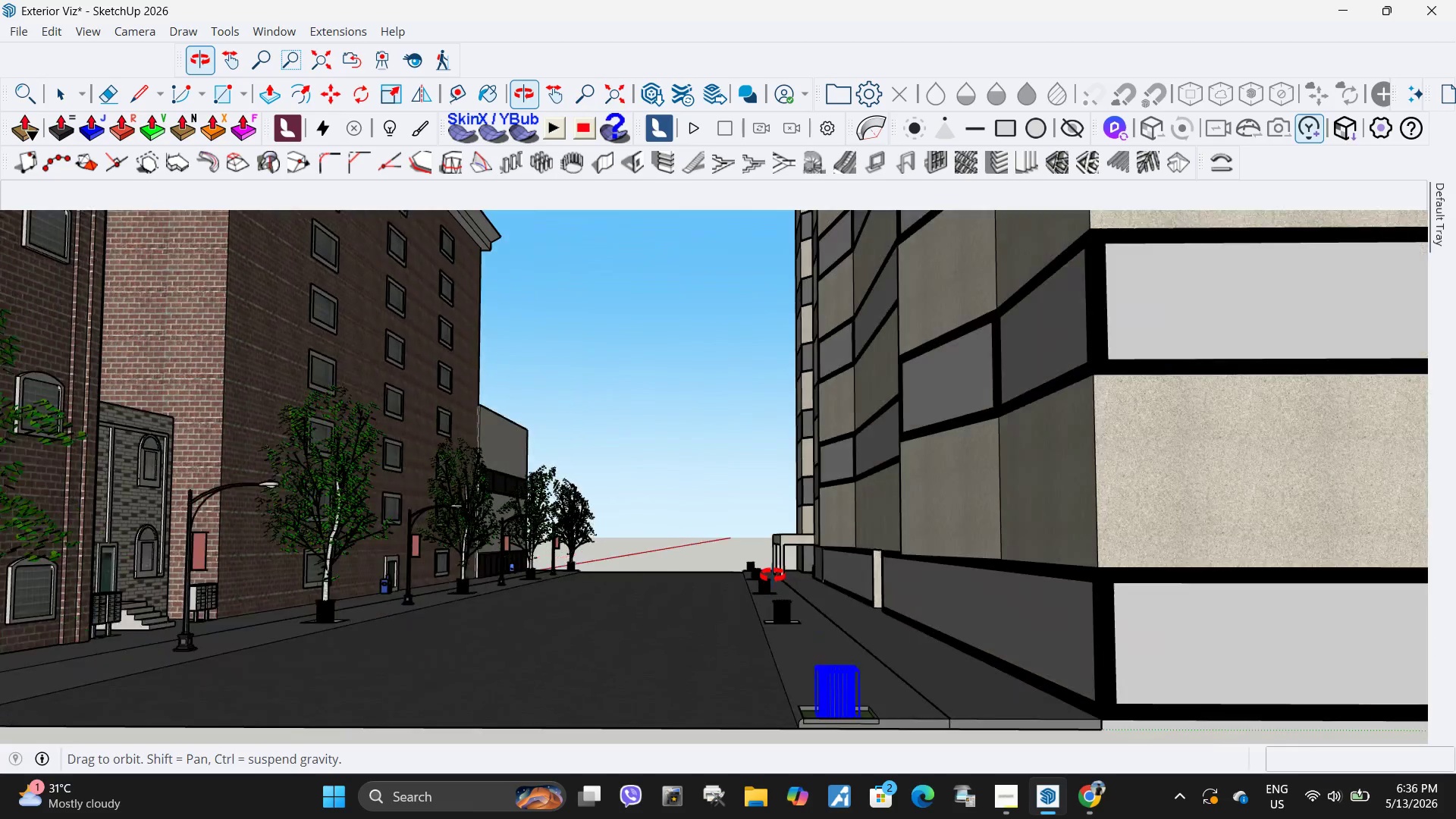 
key(Delete)
 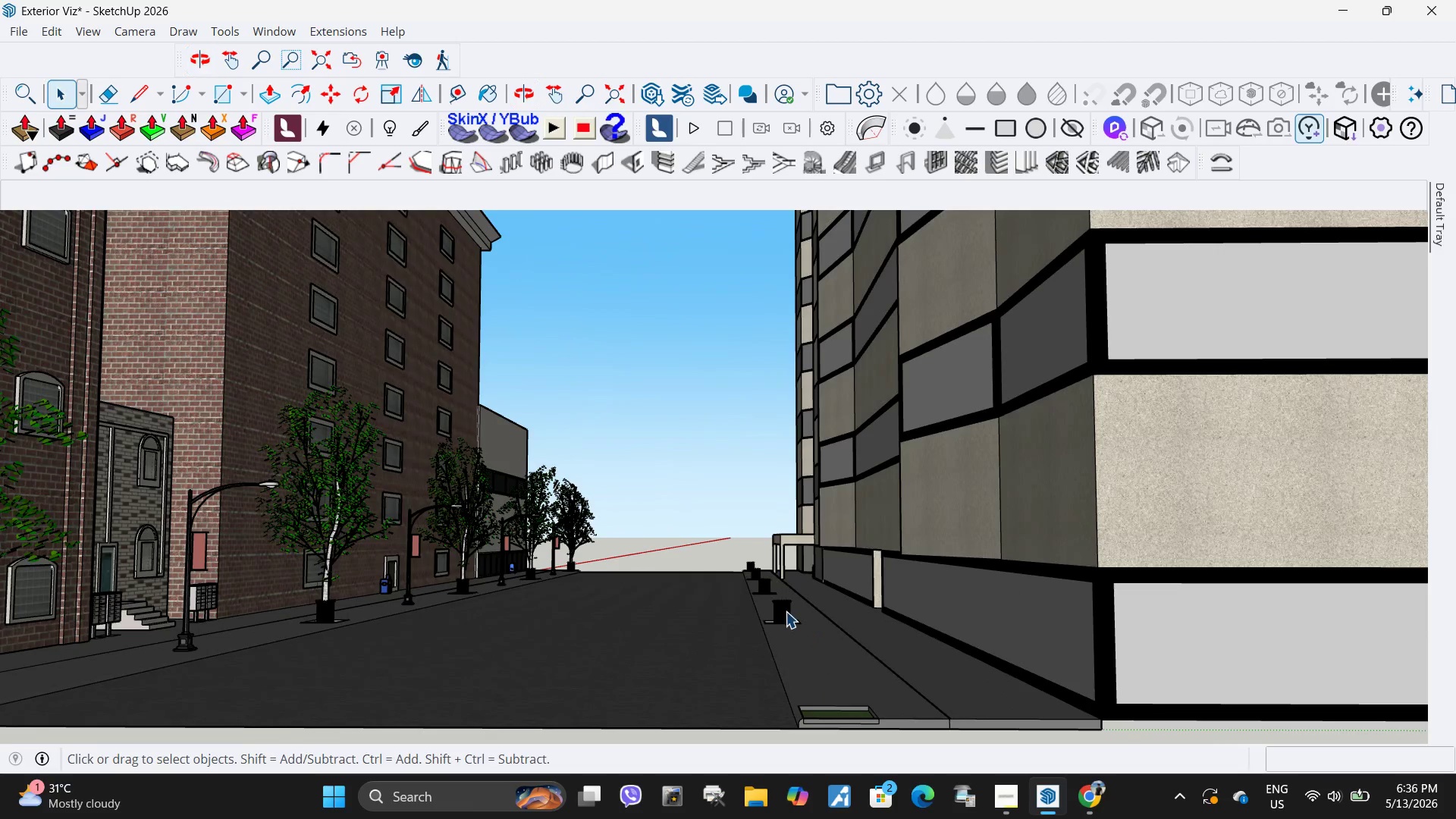 
left_click([786, 611])
 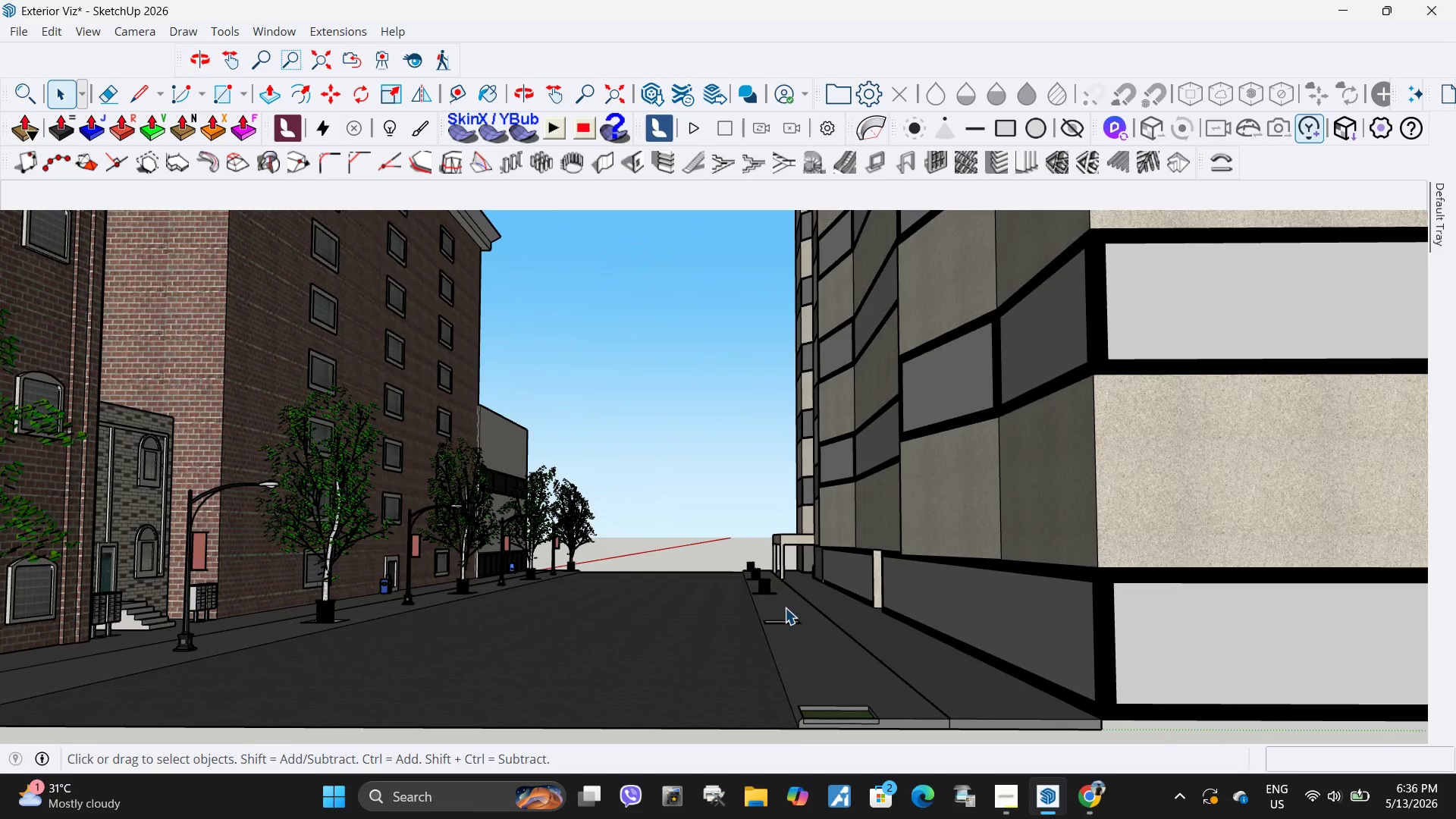 
key(Delete)
 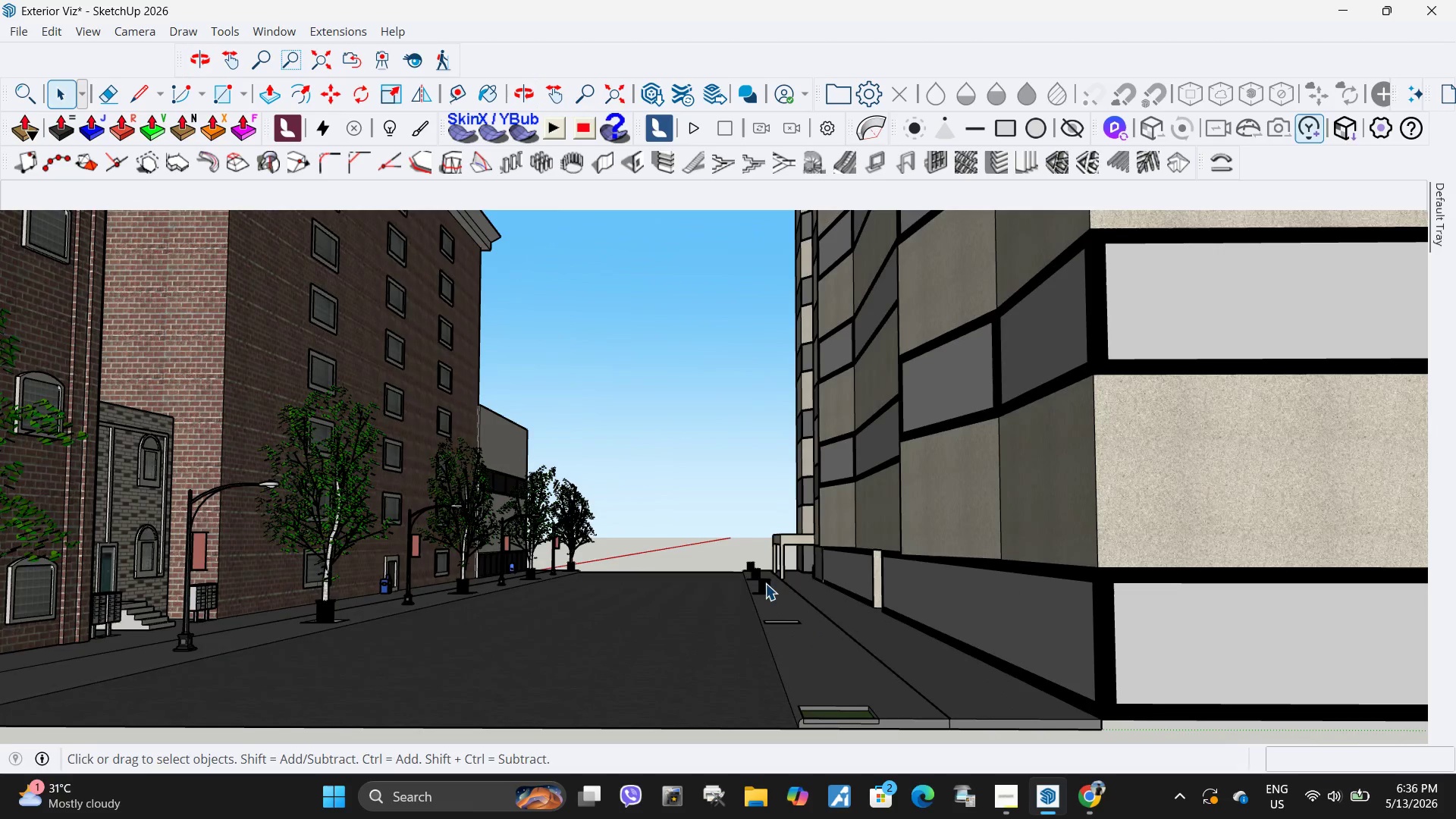 
left_click([765, 583])
 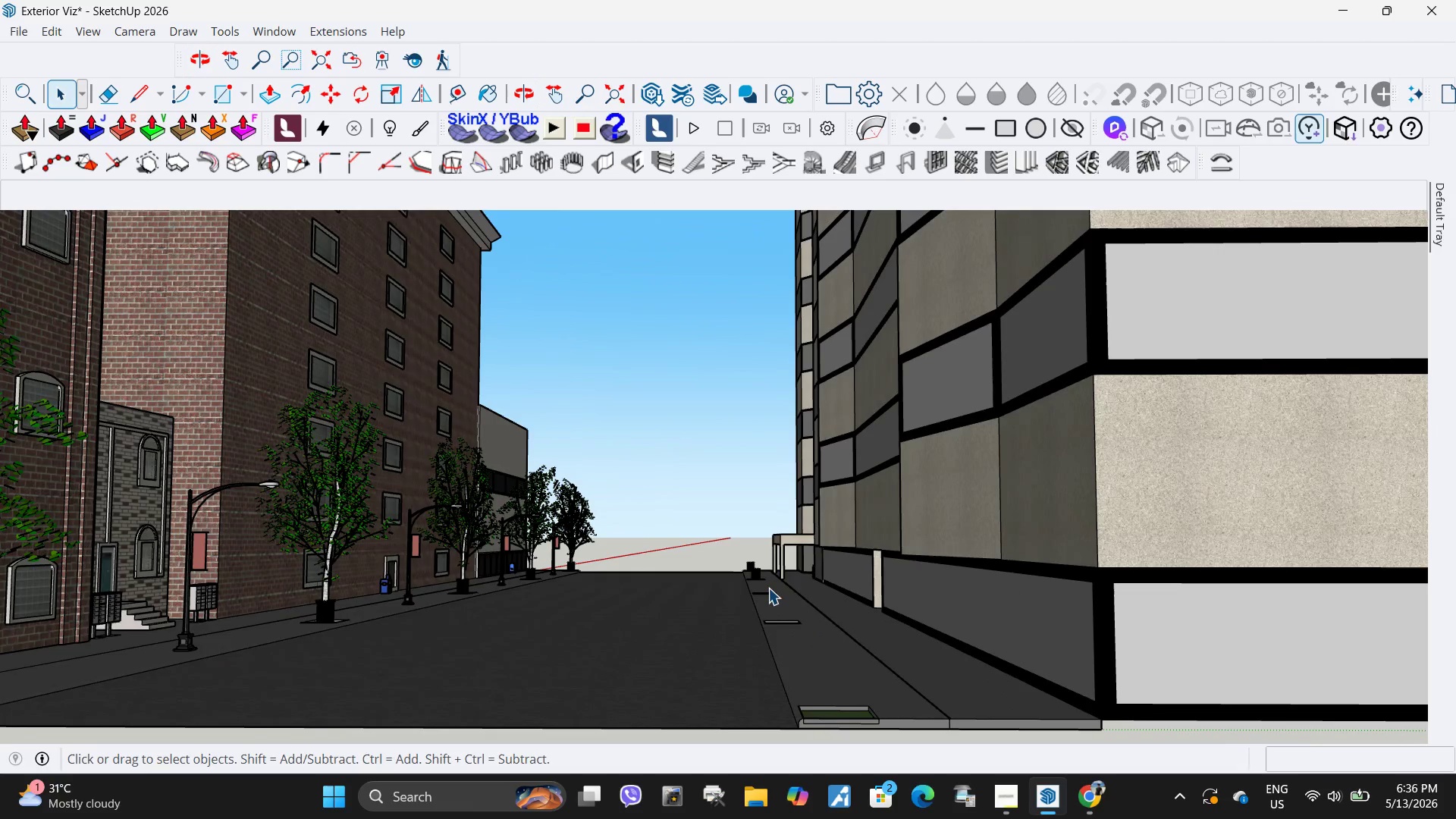 
key(Delete)
 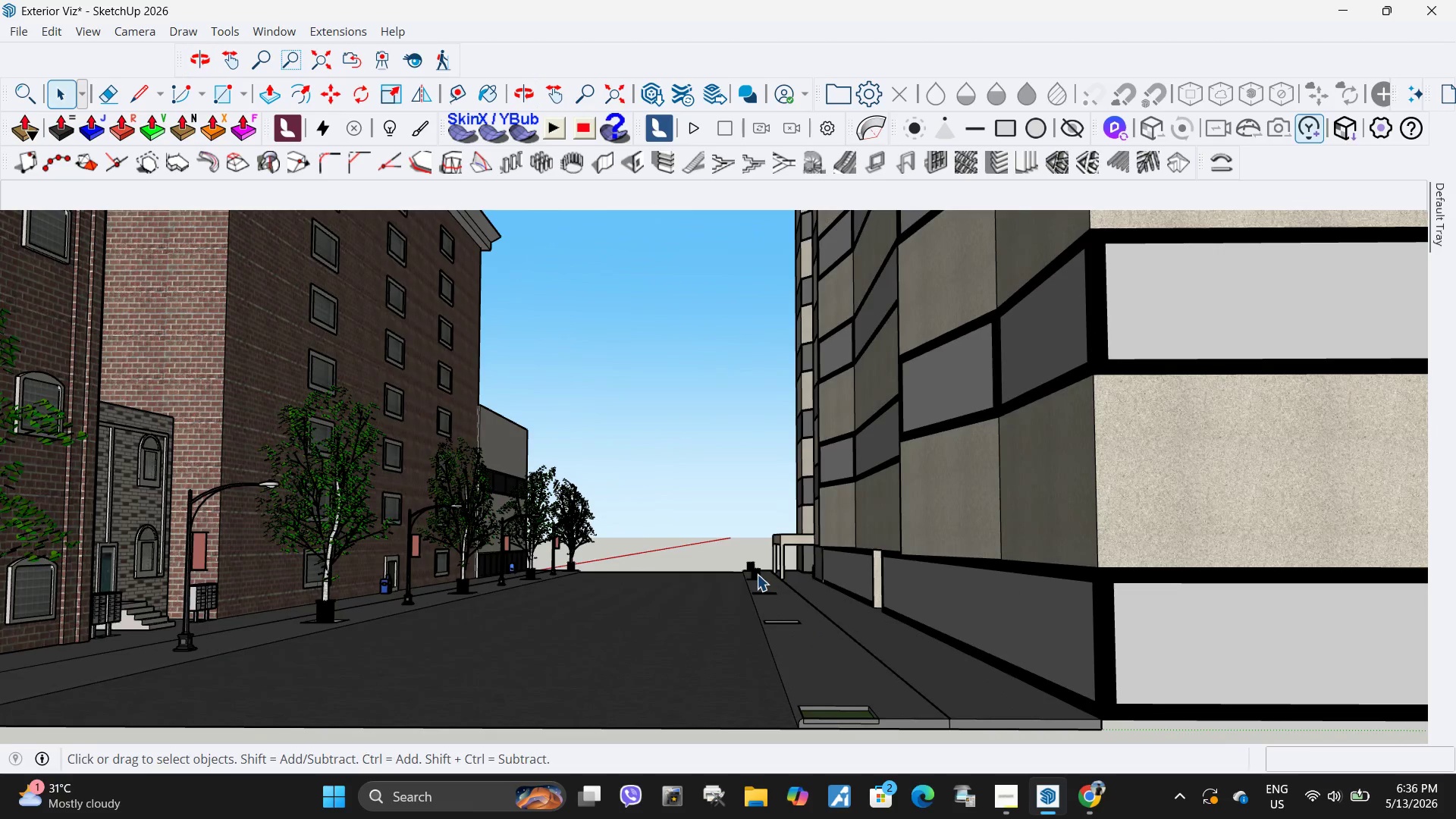 
left_click([757, 574])
 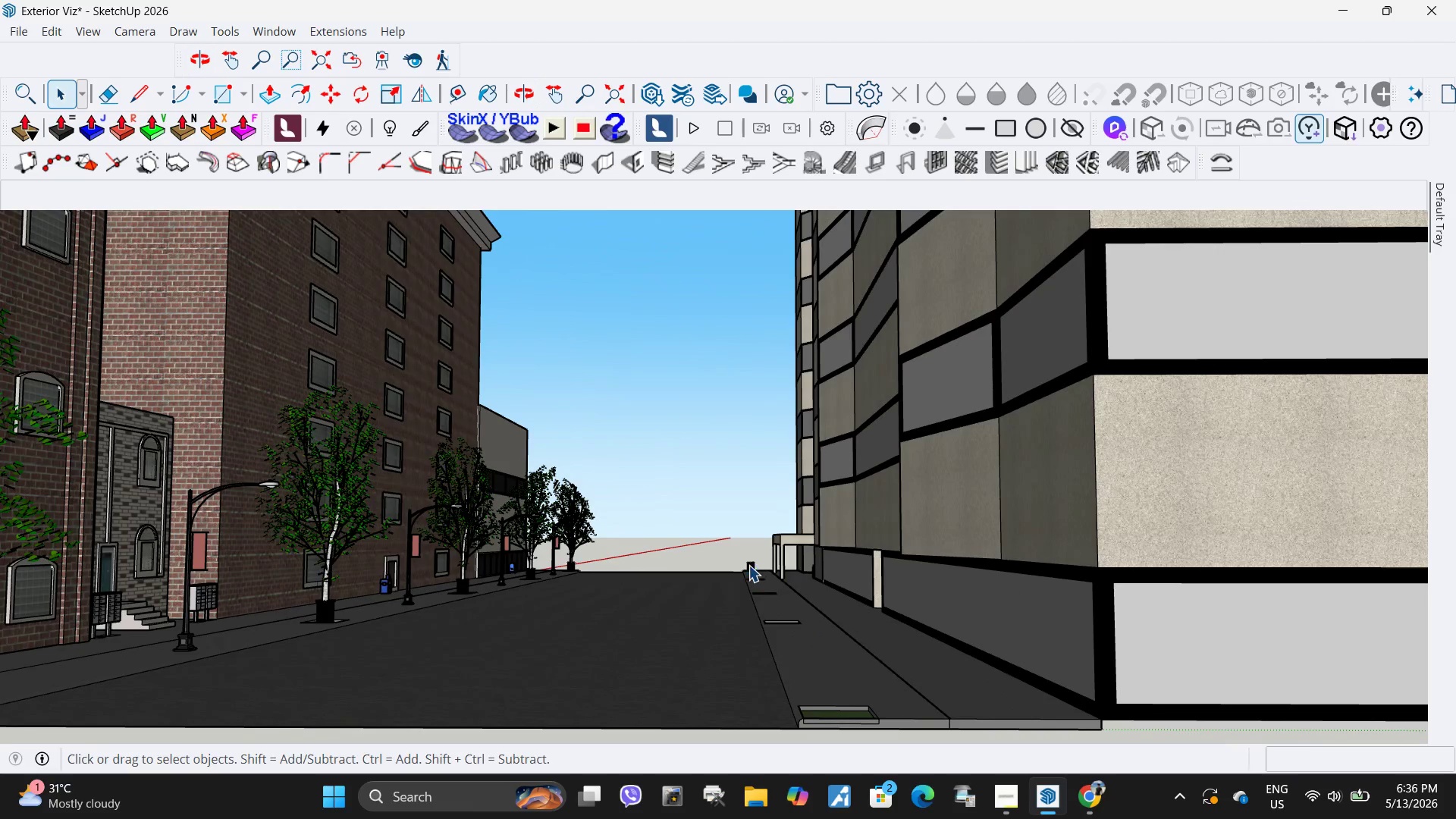 
key(Delete)
 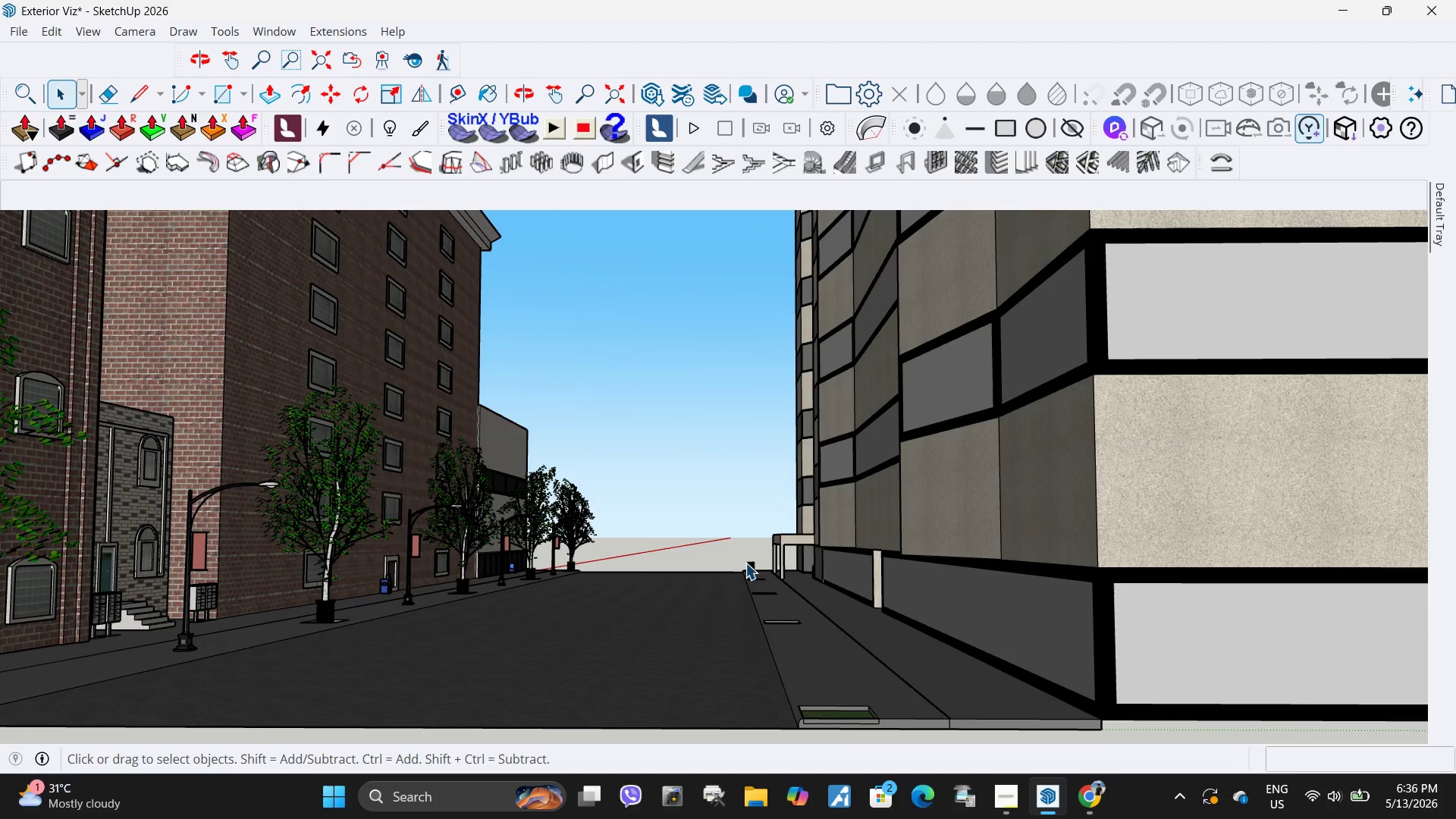 
left_click([745, 563])
 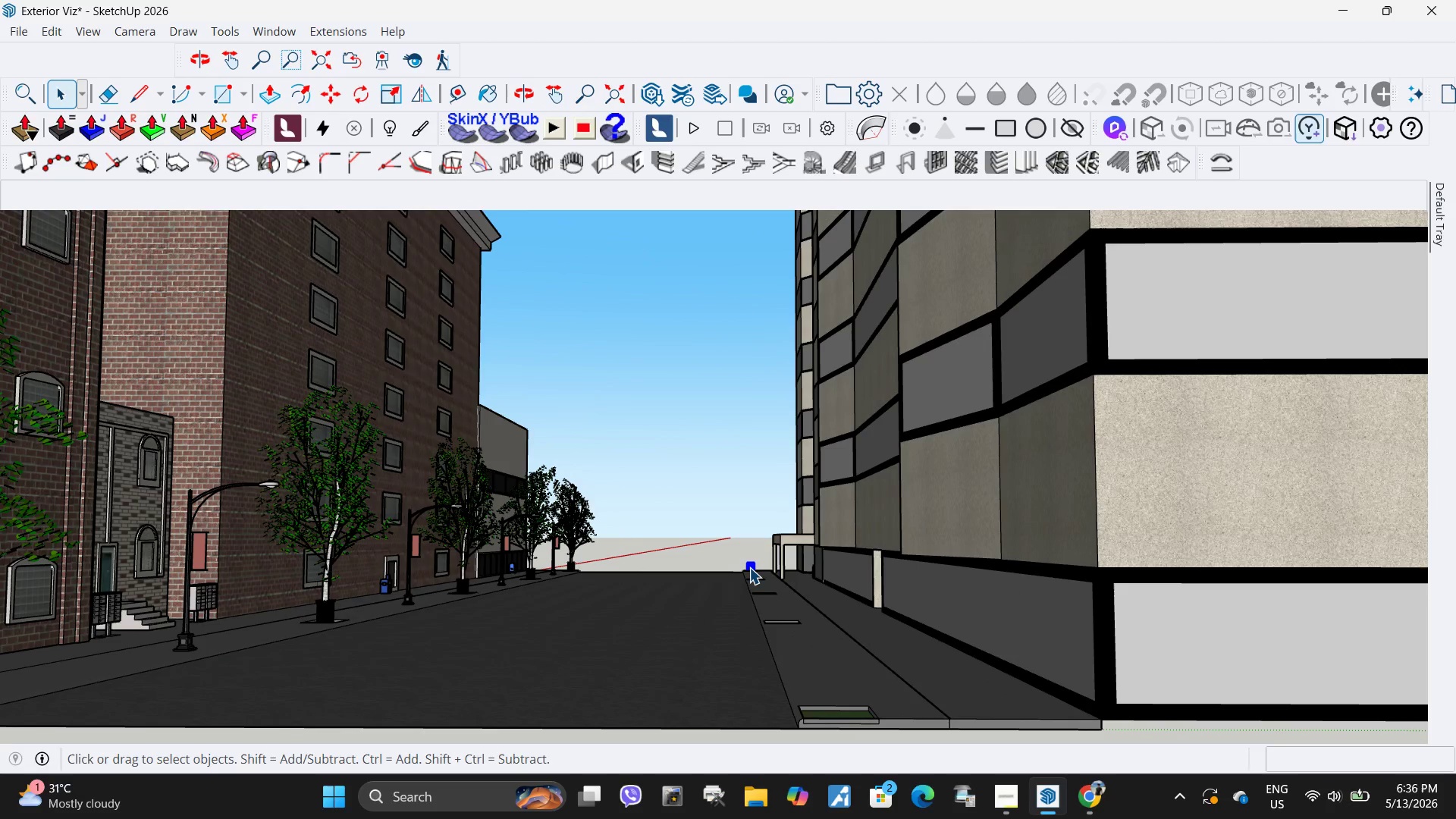 
key(Delete)
 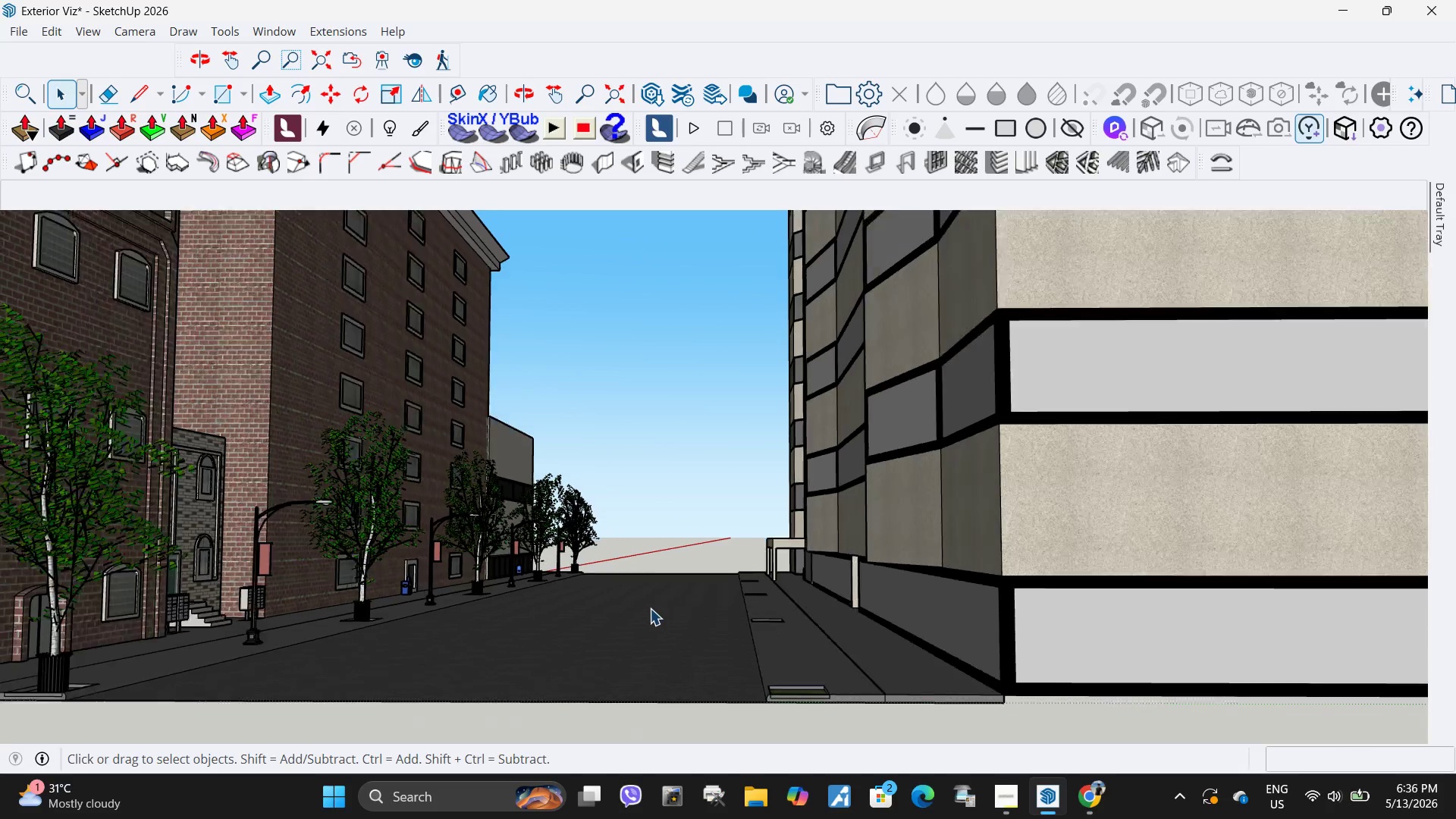 
left_click([922, 584])
 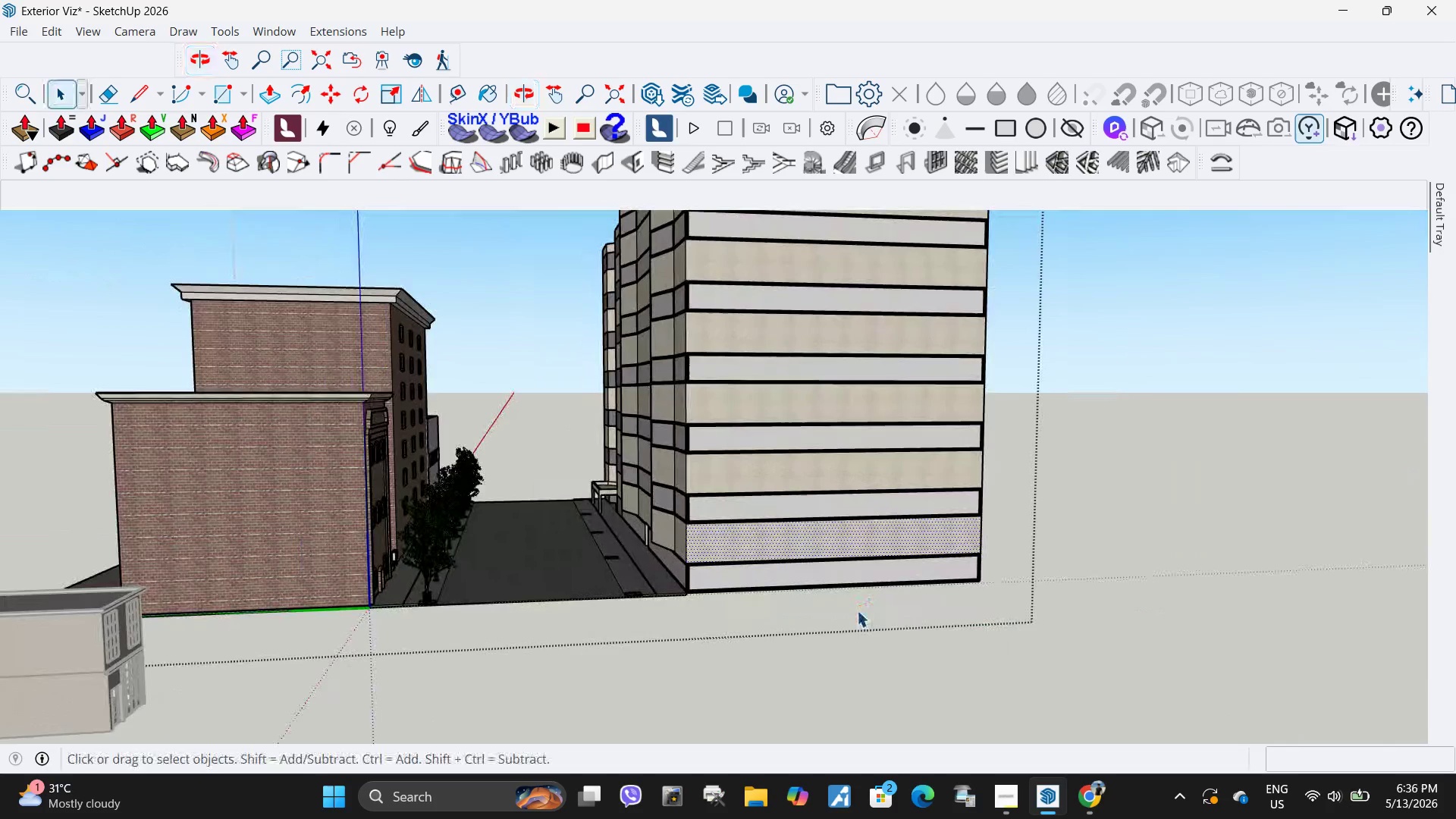 
scroll: coordinate [824, 648], scroll_direction: down, amount: 22.0
 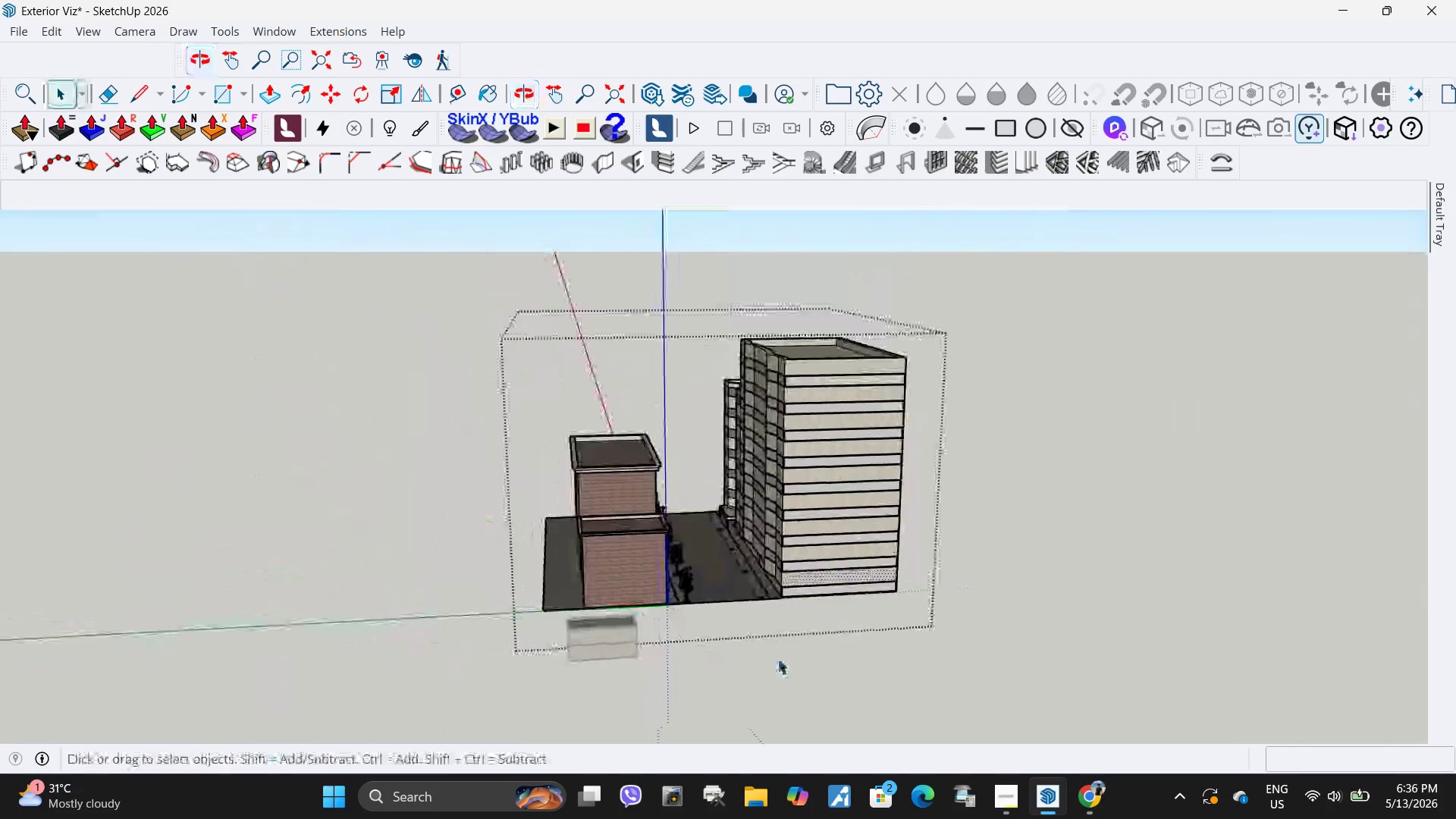 
scroll: coordinate [815, 369], scroll_direction: up, amount: 5.0
 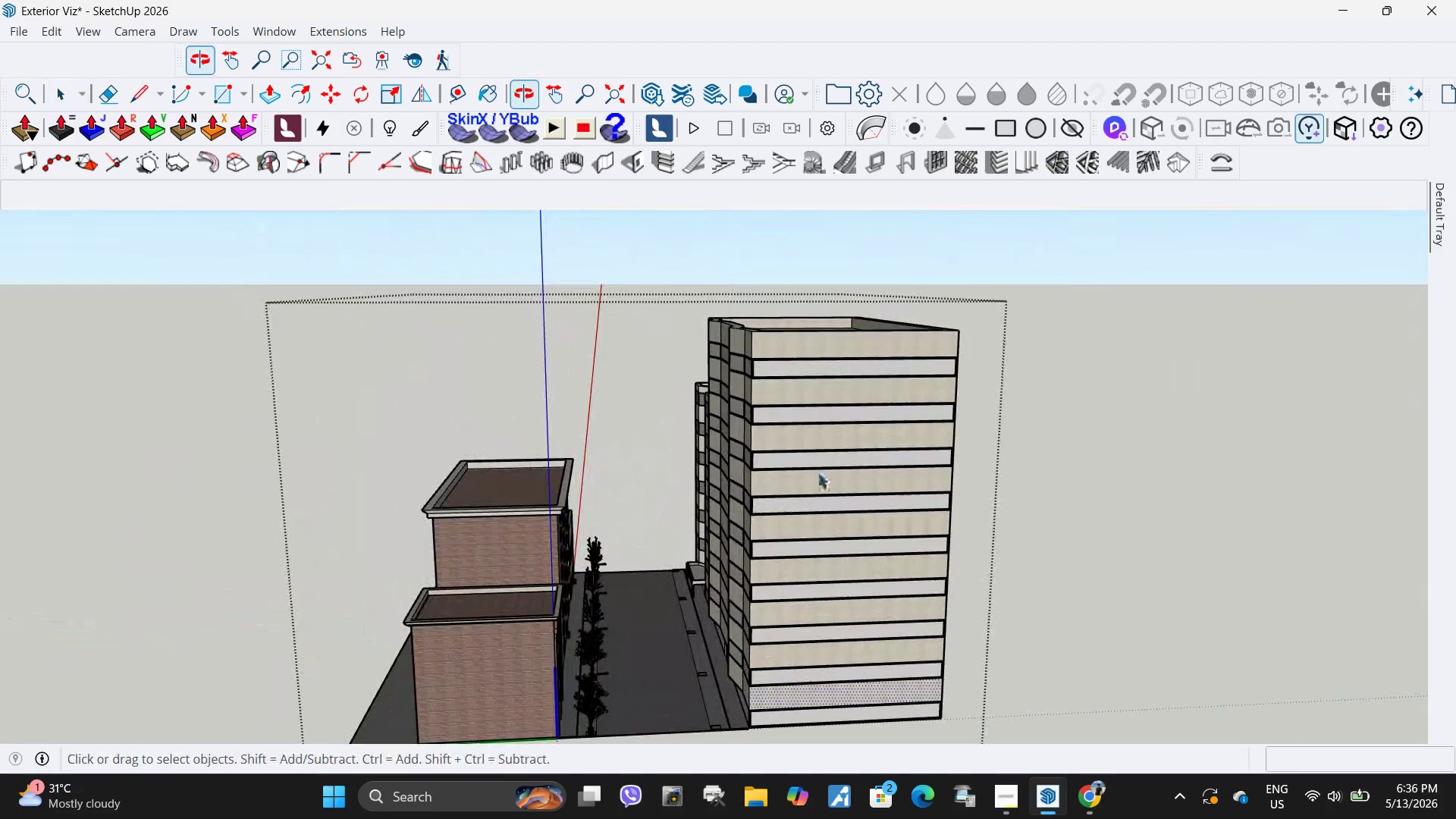 
left_click([817, 472])
 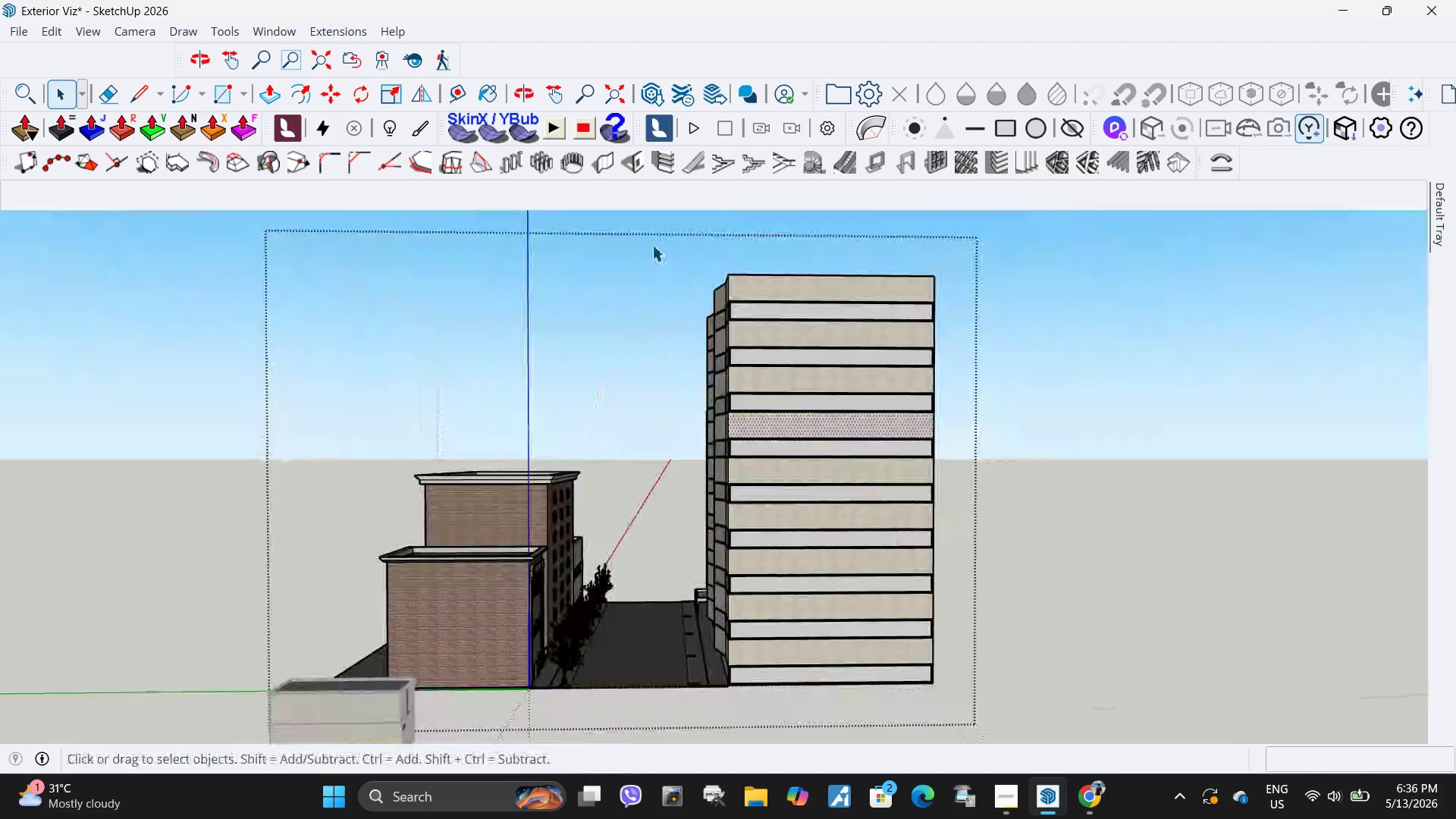 
left_click_drag(start_coordinate=[654, 252], to_coordinate=[1062, 568])
 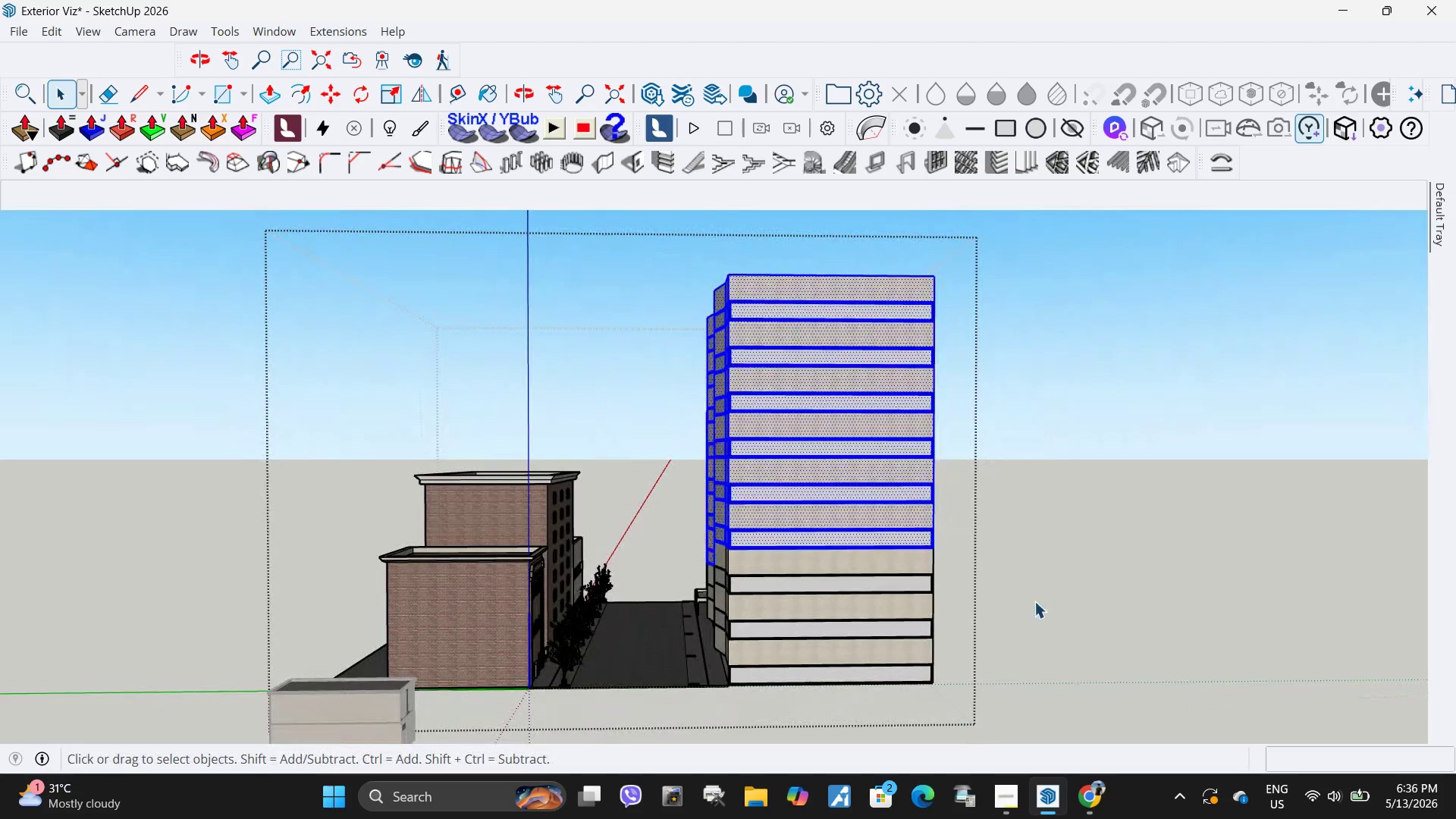 
key(Delete)
 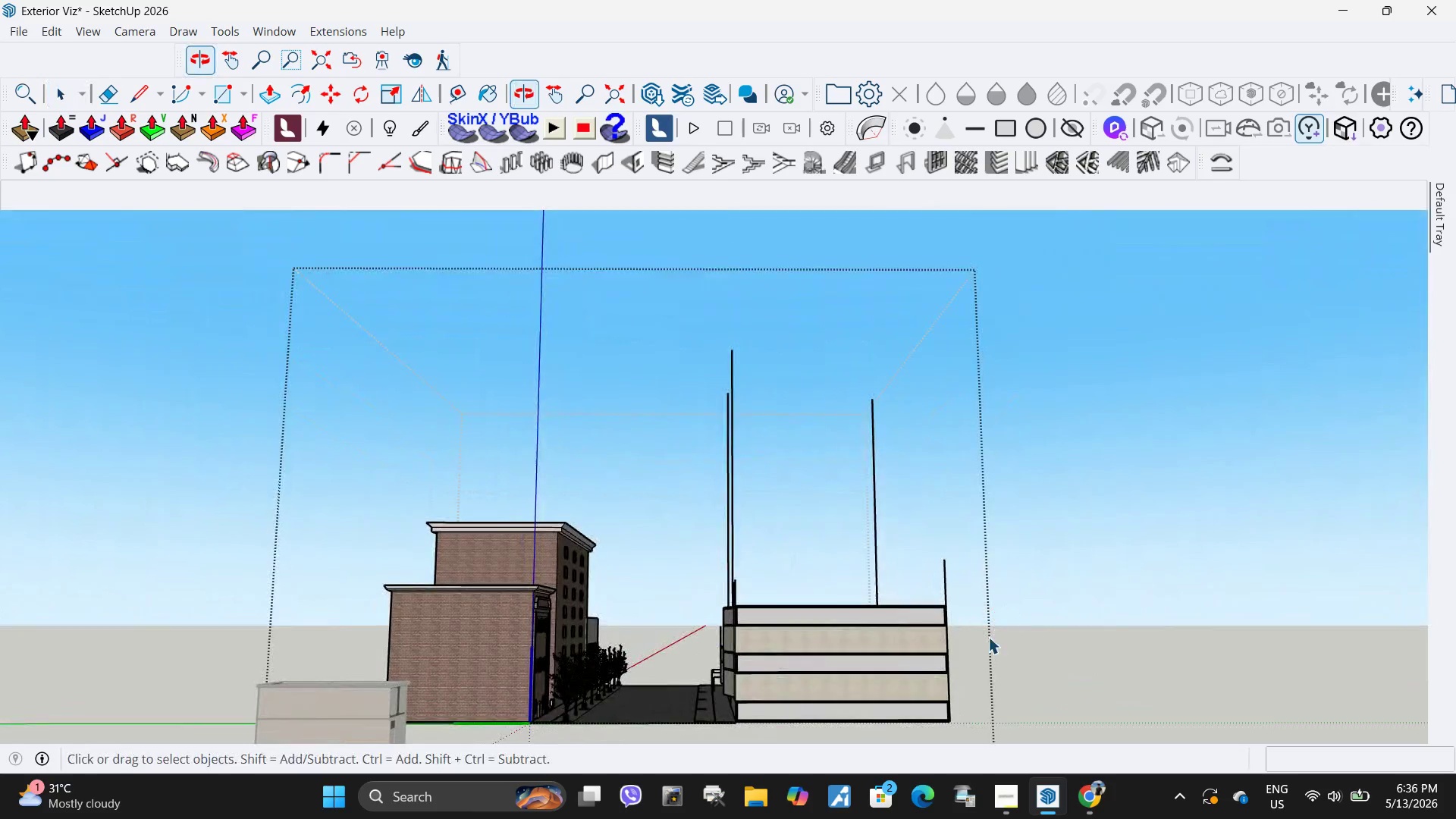 
left_click_drag(start_coordinate=[988, 644], to_coordinate=[687, 310])
 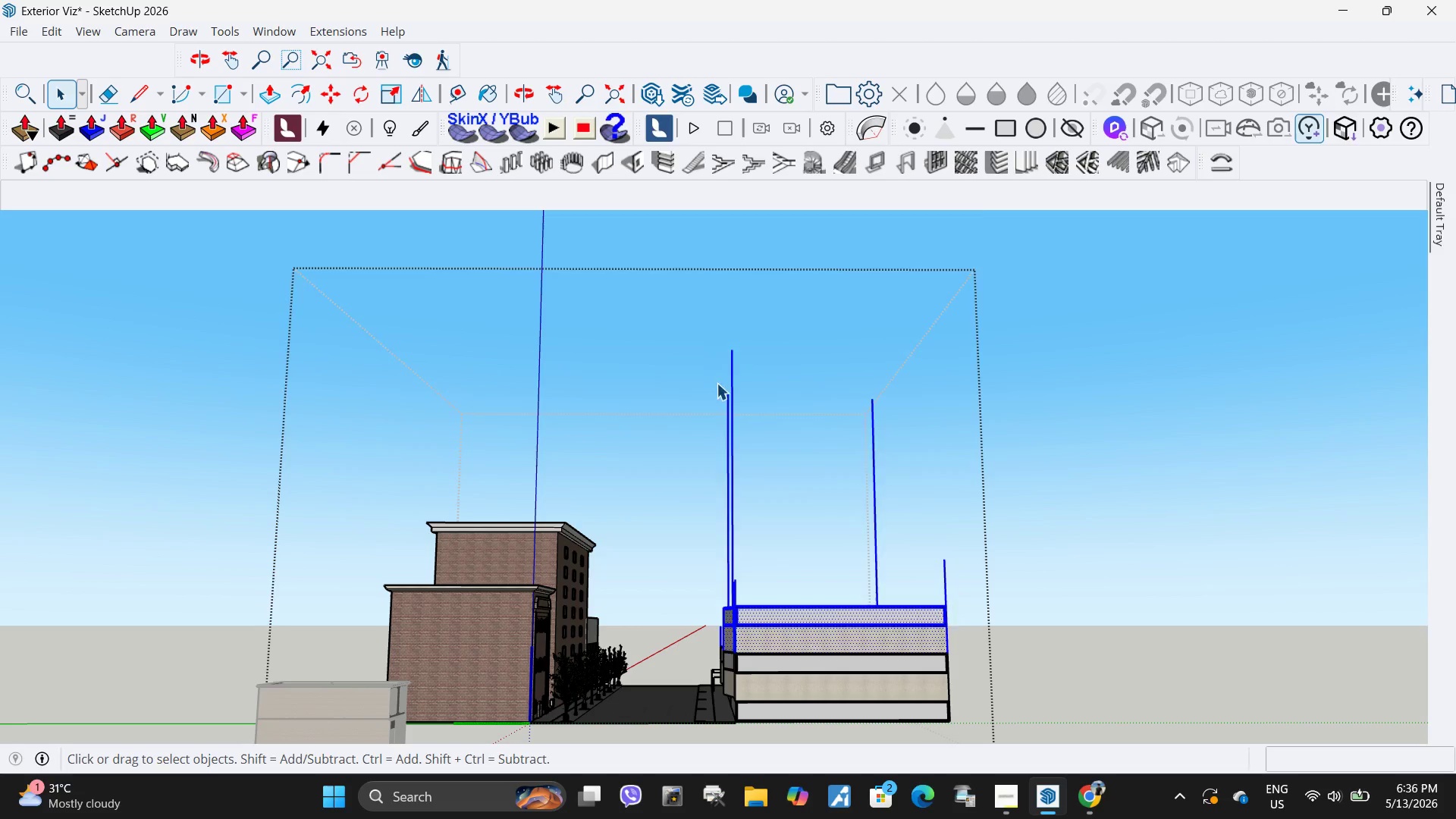 
key(Delete)
 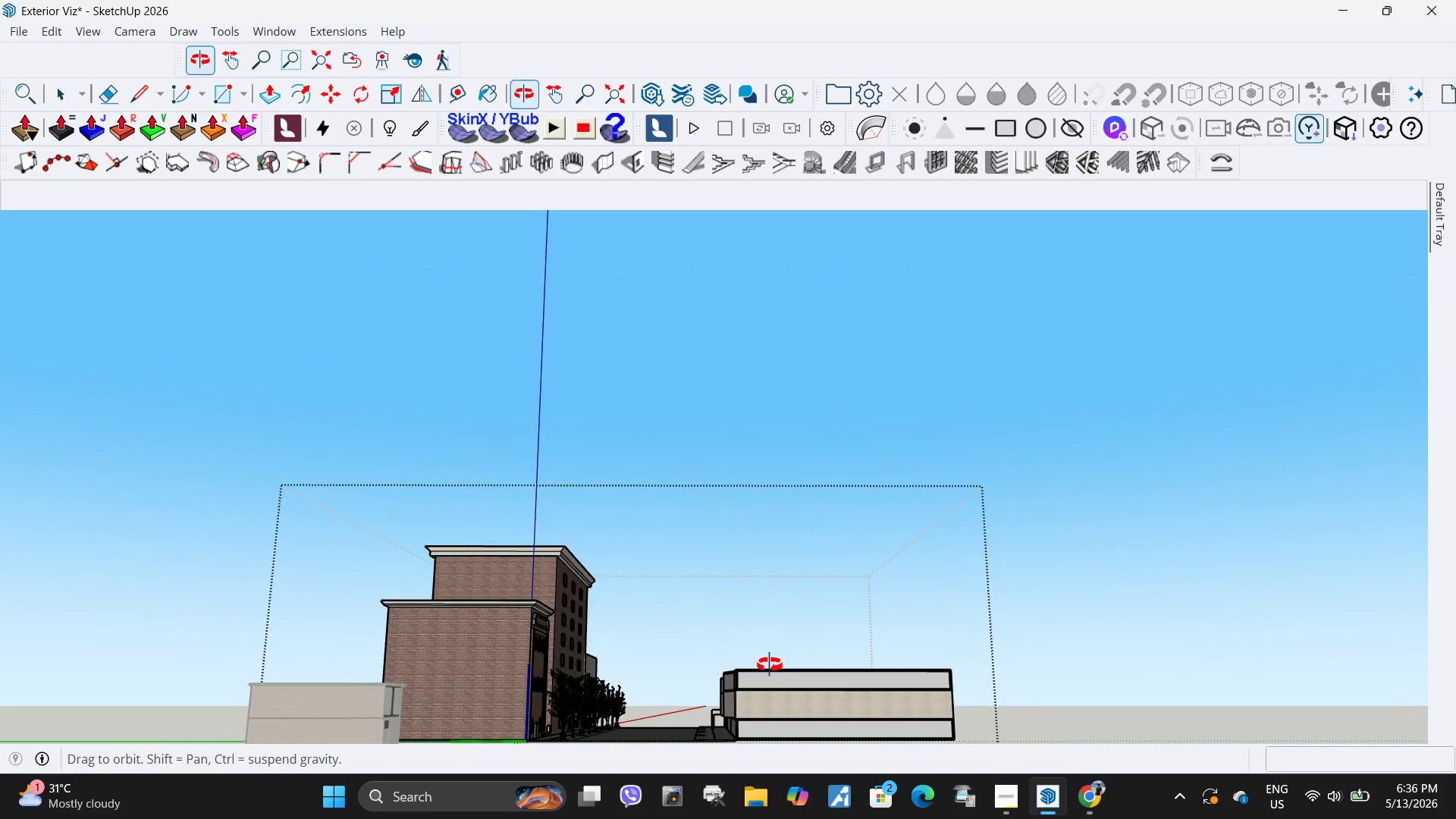 
scroll: coordinate [813, 695], scroll_direction: up, amount: 3.0
 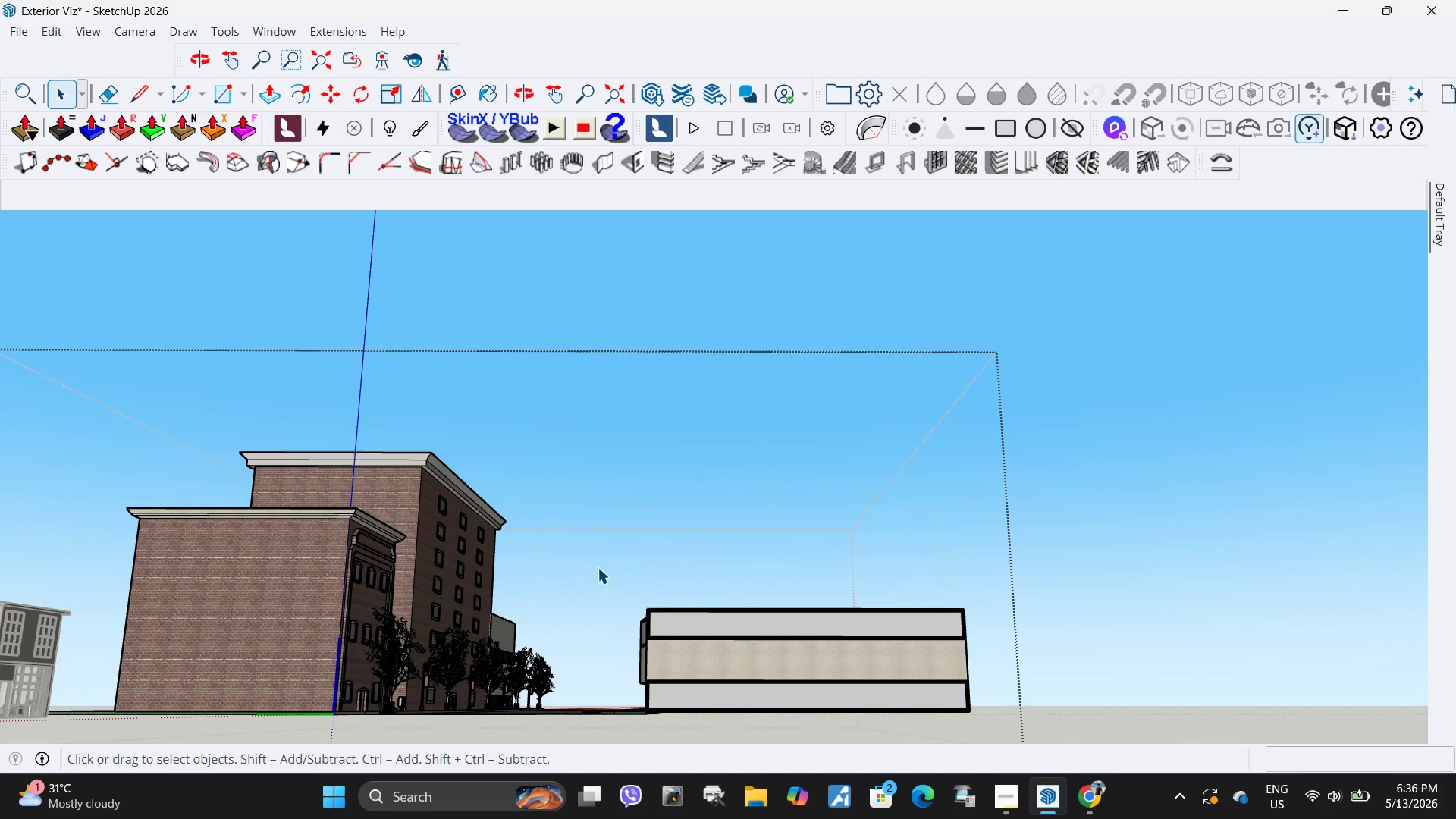 
left_click_drag(start_coordinate=[597, 567], to_coordinate=[1134, 699])
 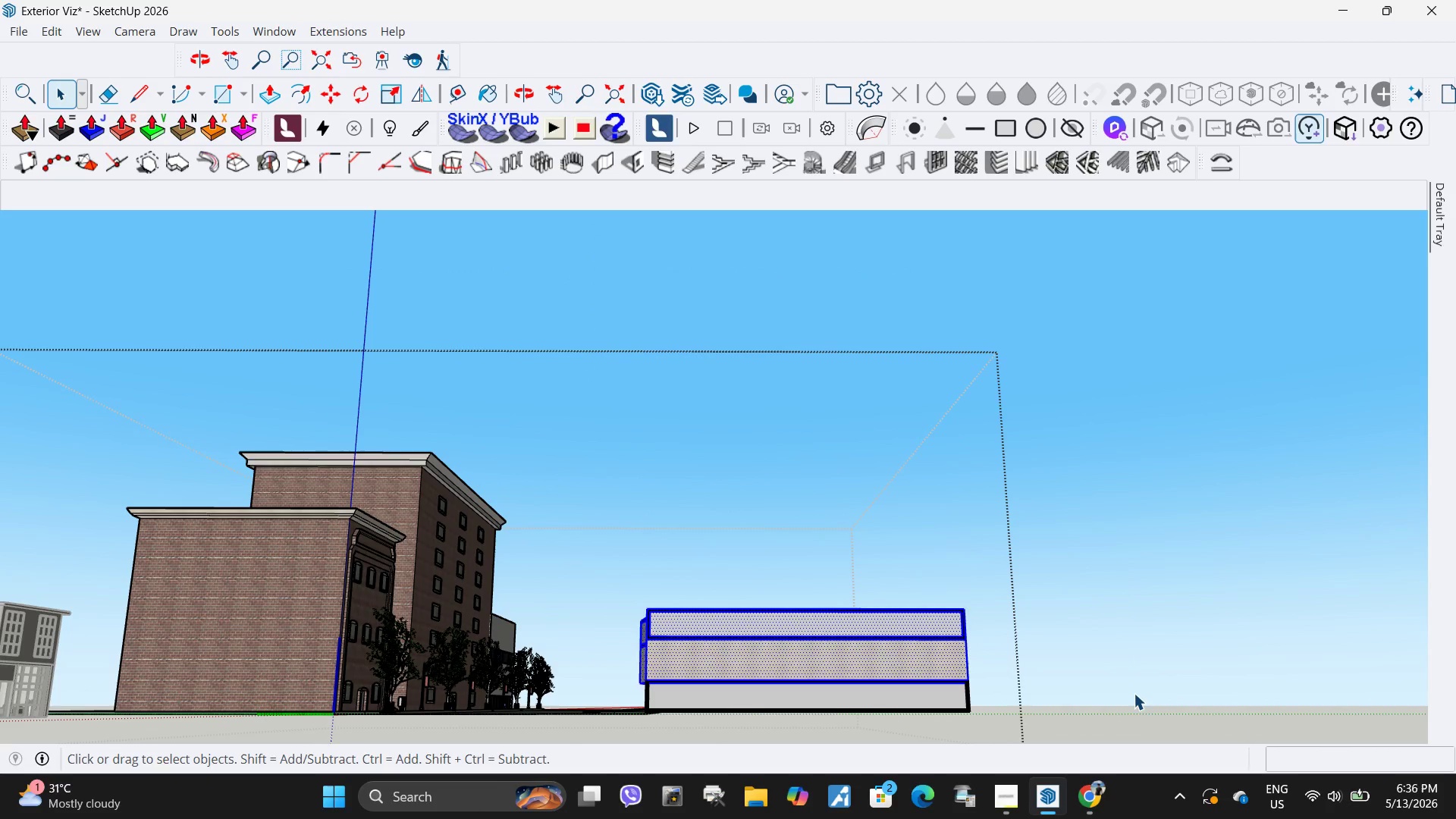 
key(Delete)
 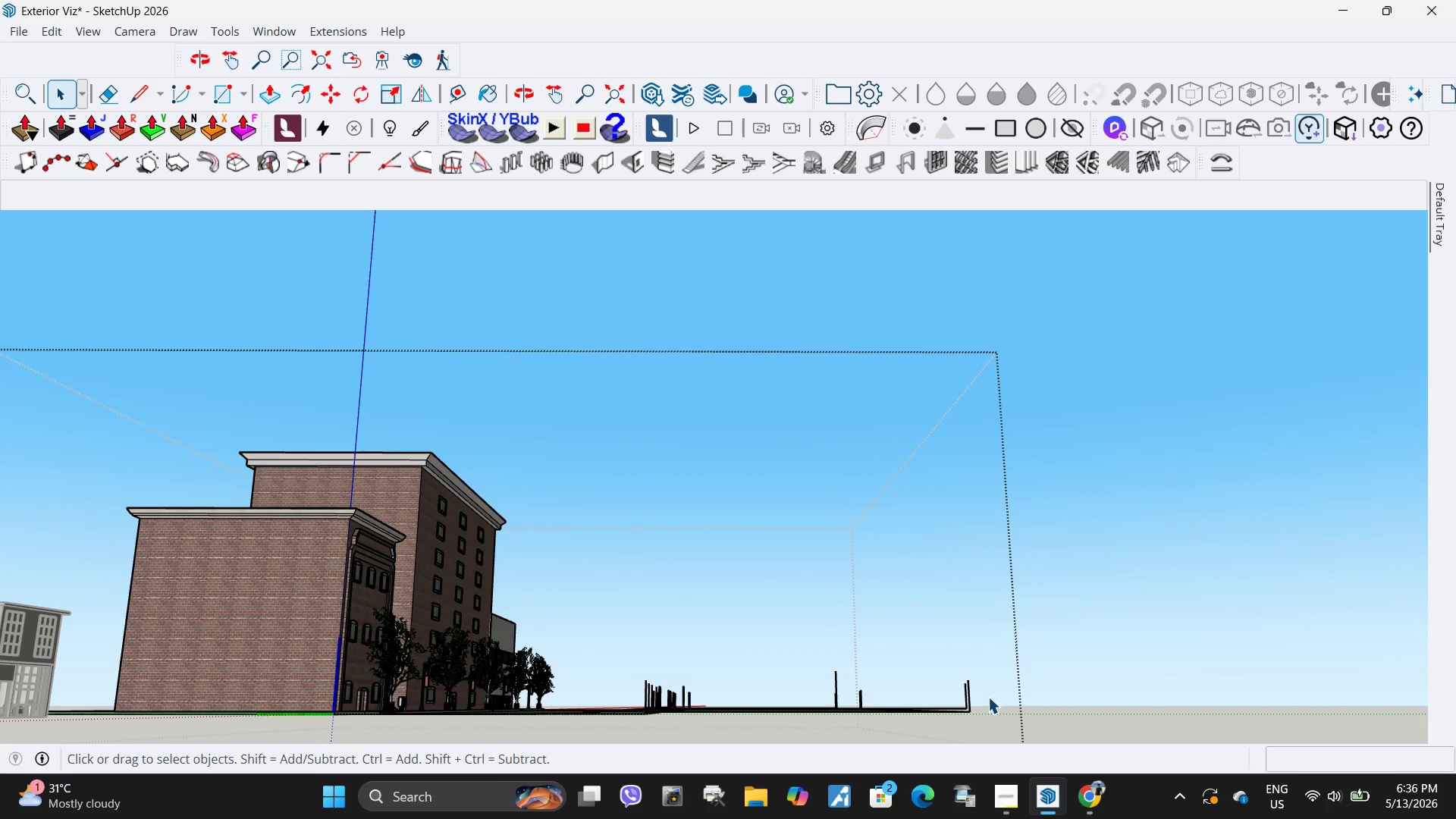 
left_click_drag(start_coordinate=[987, 697], to_coordinate=[607, 629])
 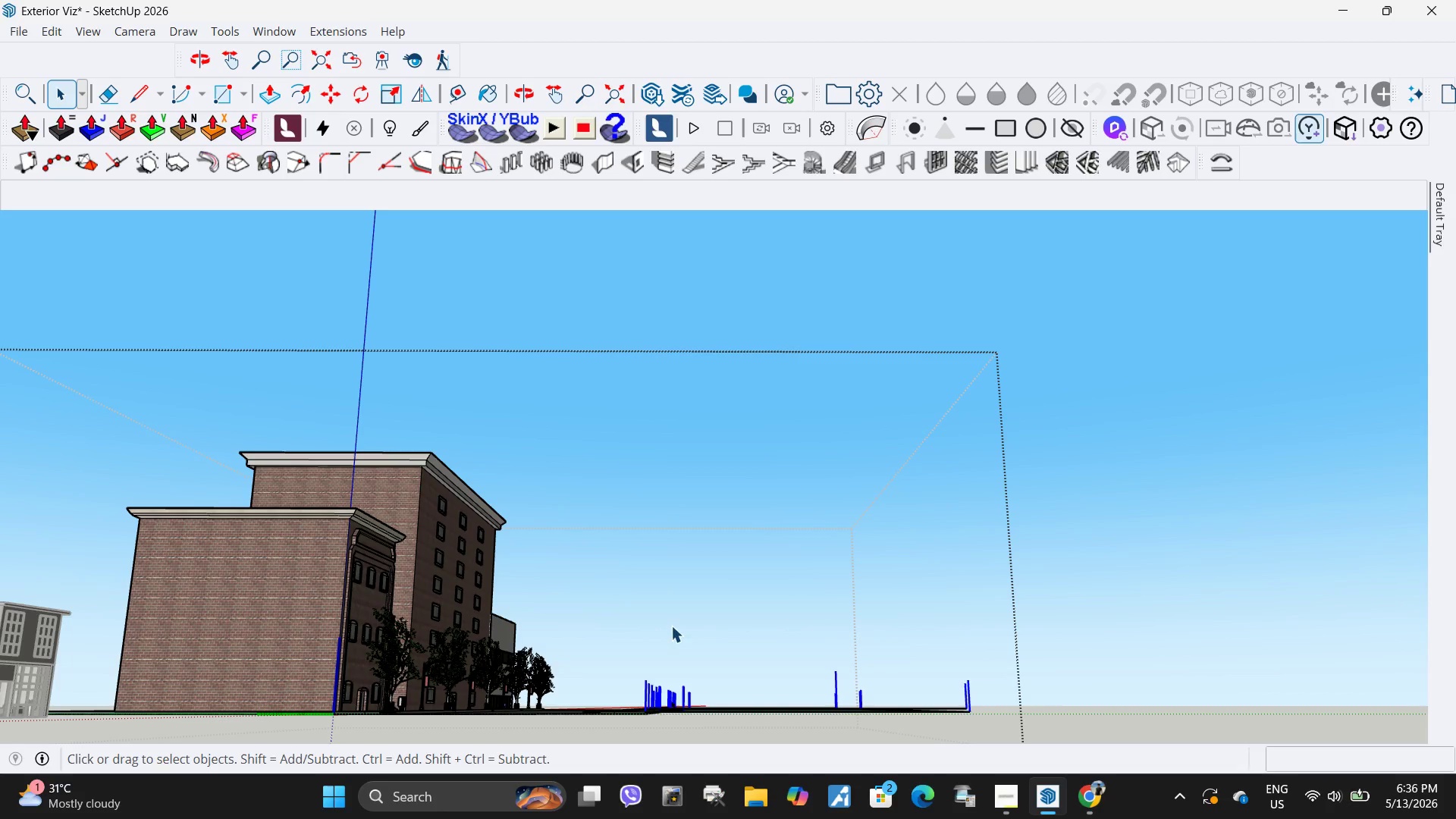 
key(Delete)
 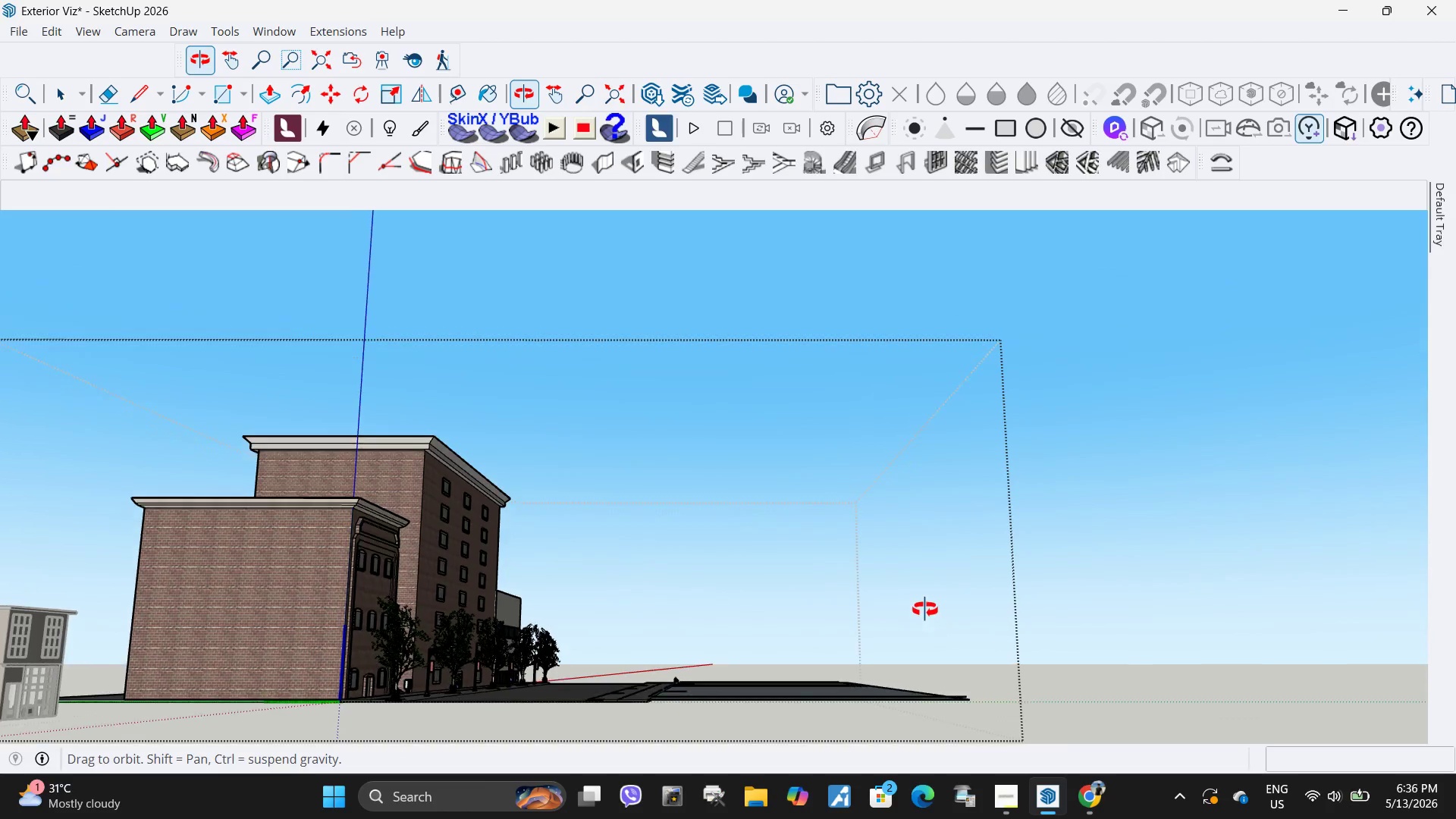 
scroll: coordinate [712, 673], scroll_direction: up, amount: 12.0
 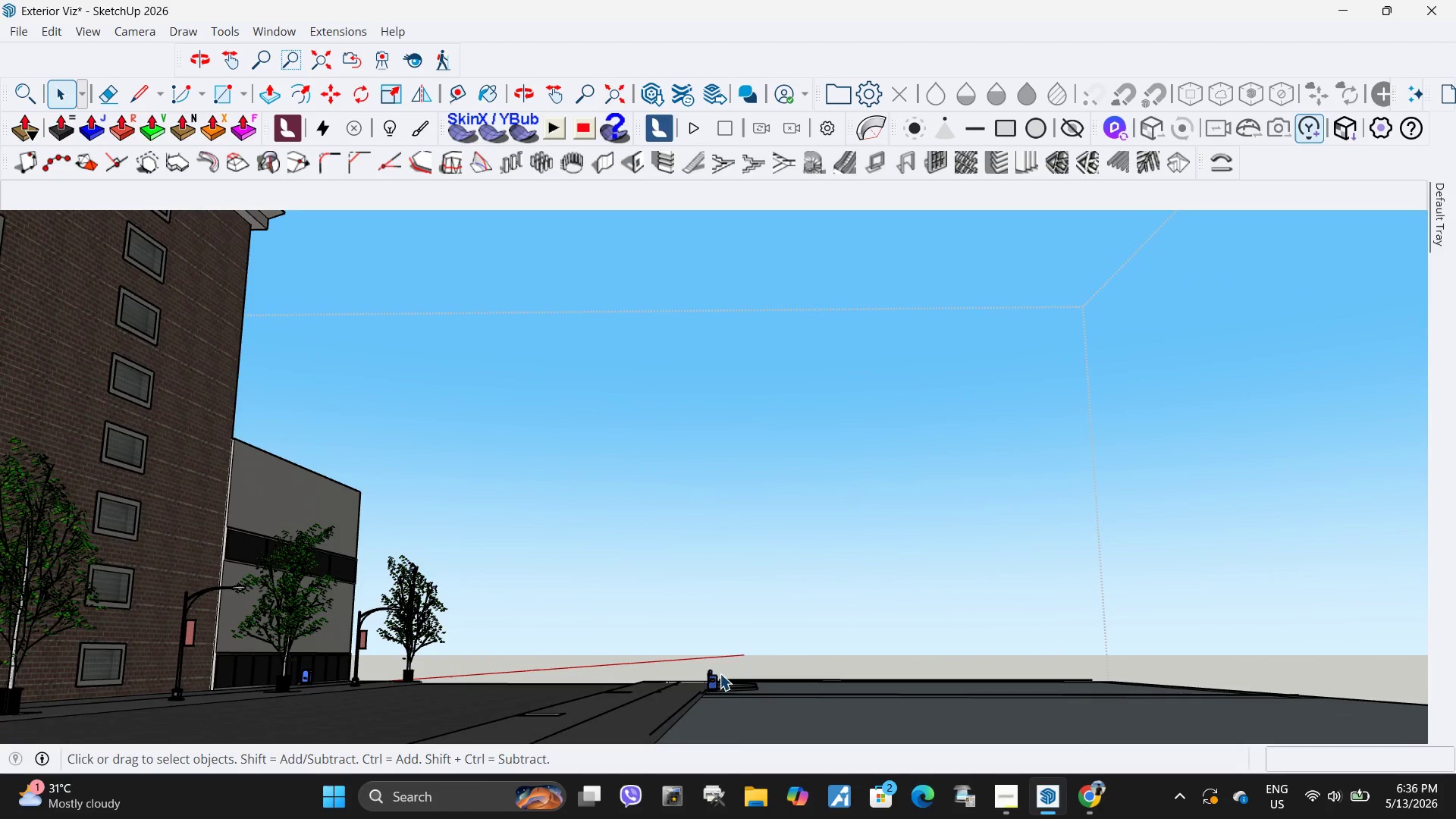 
left_click_drag(start_coordinate=[720, 673], to_coordinate=[676, 653])
 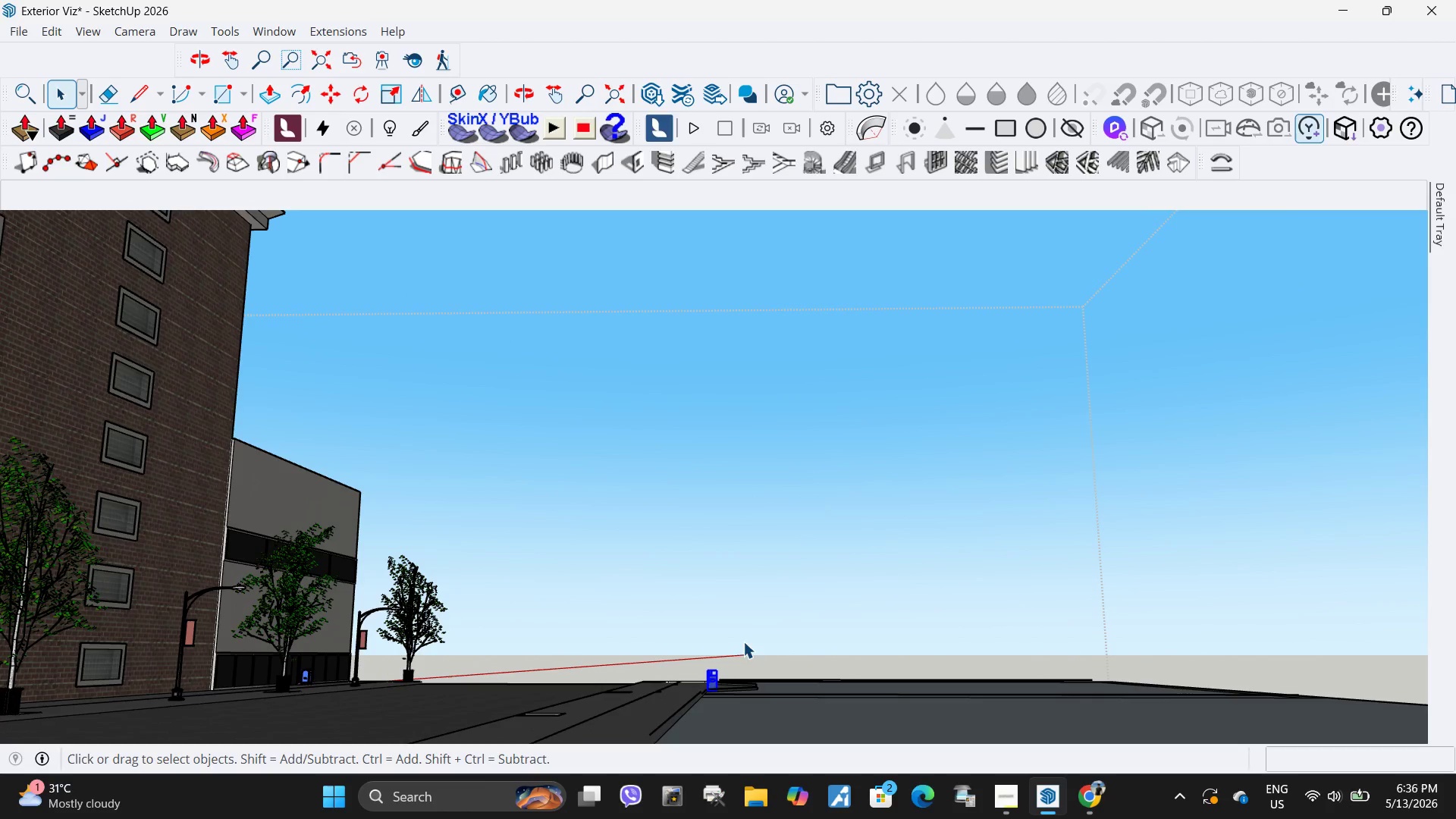 
key(Delete)
 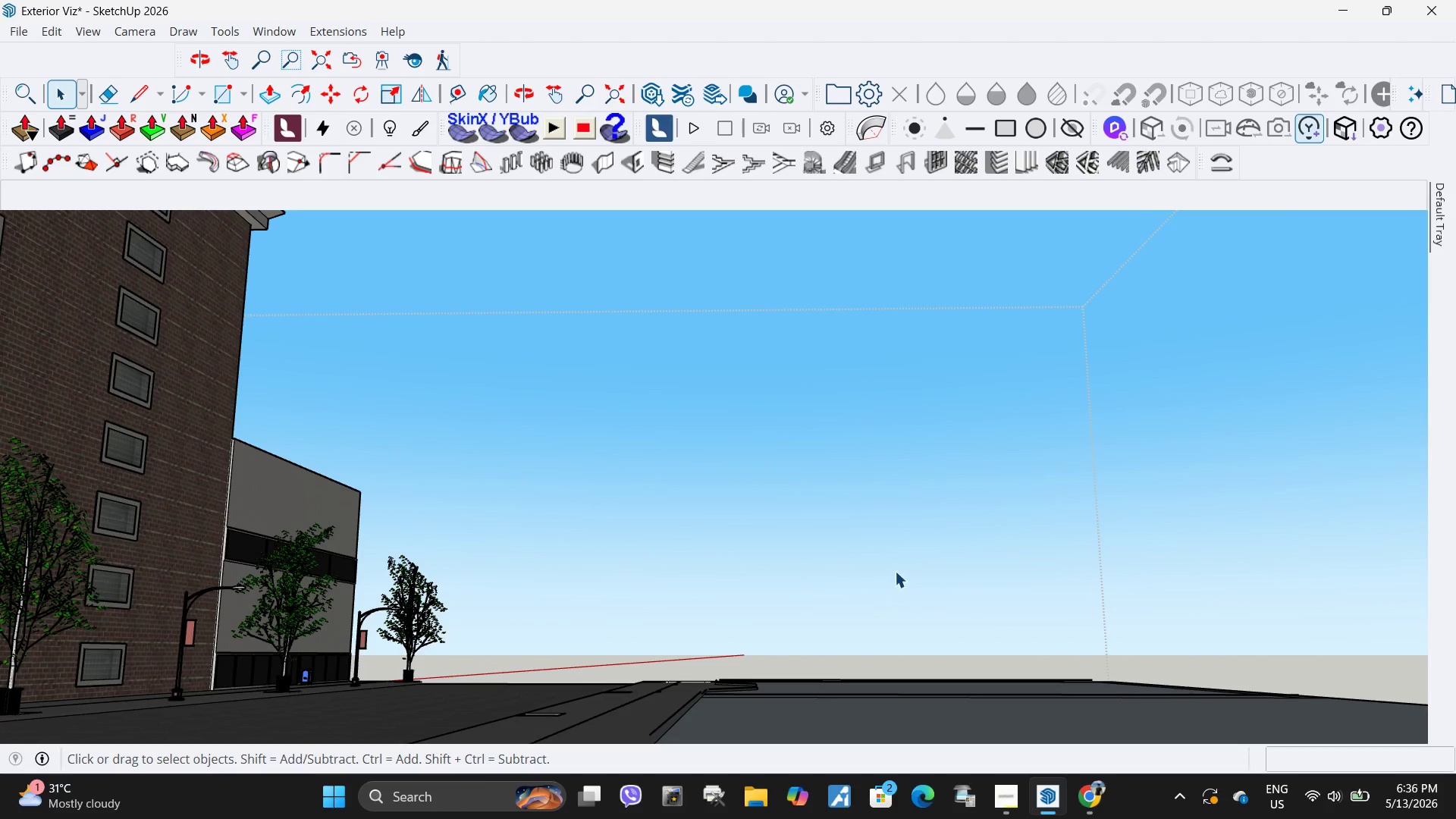 
scroll: coordinate [665, 584], scroll_direction: down, amount: 6.0
 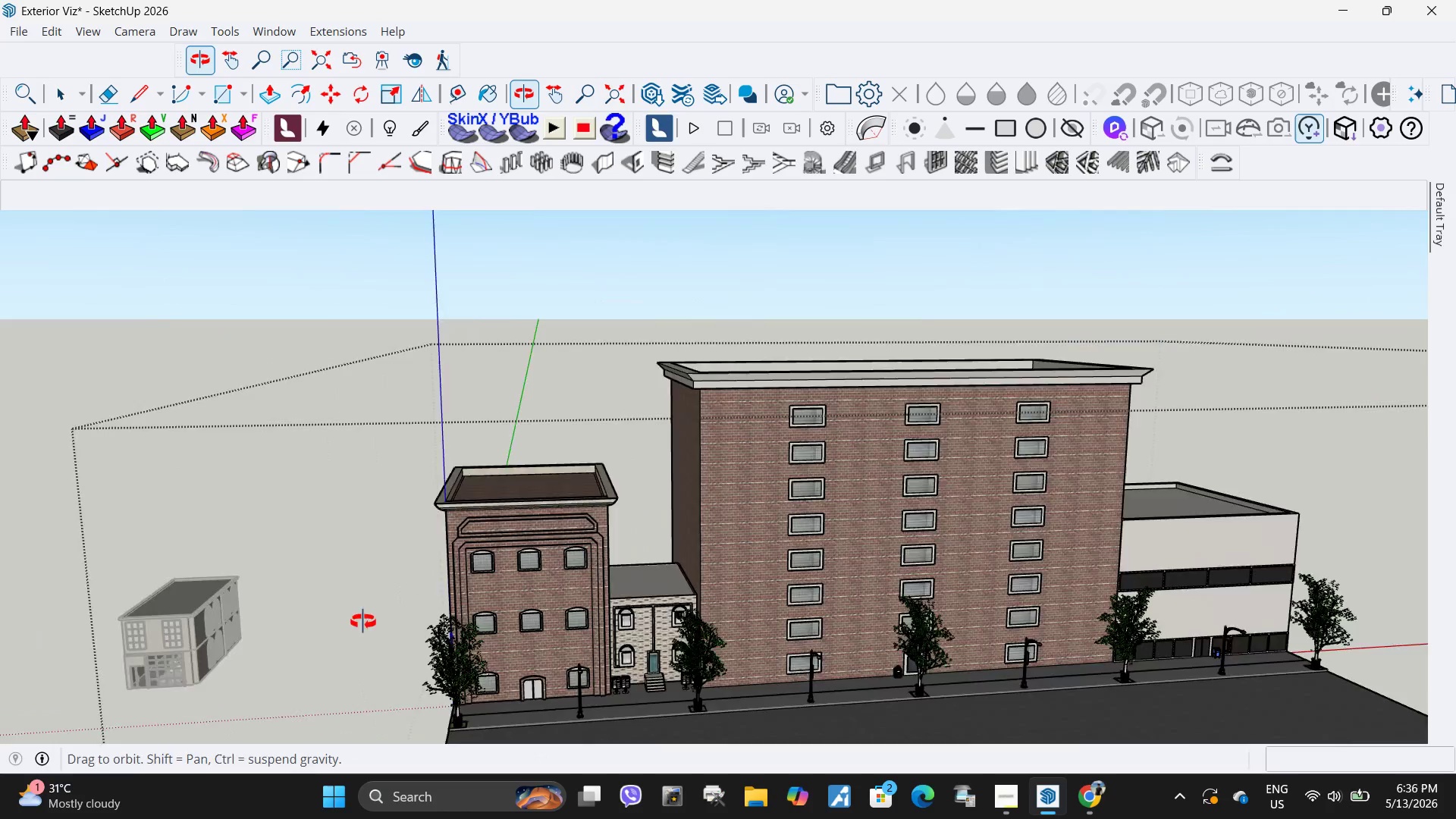 
key(Space)
 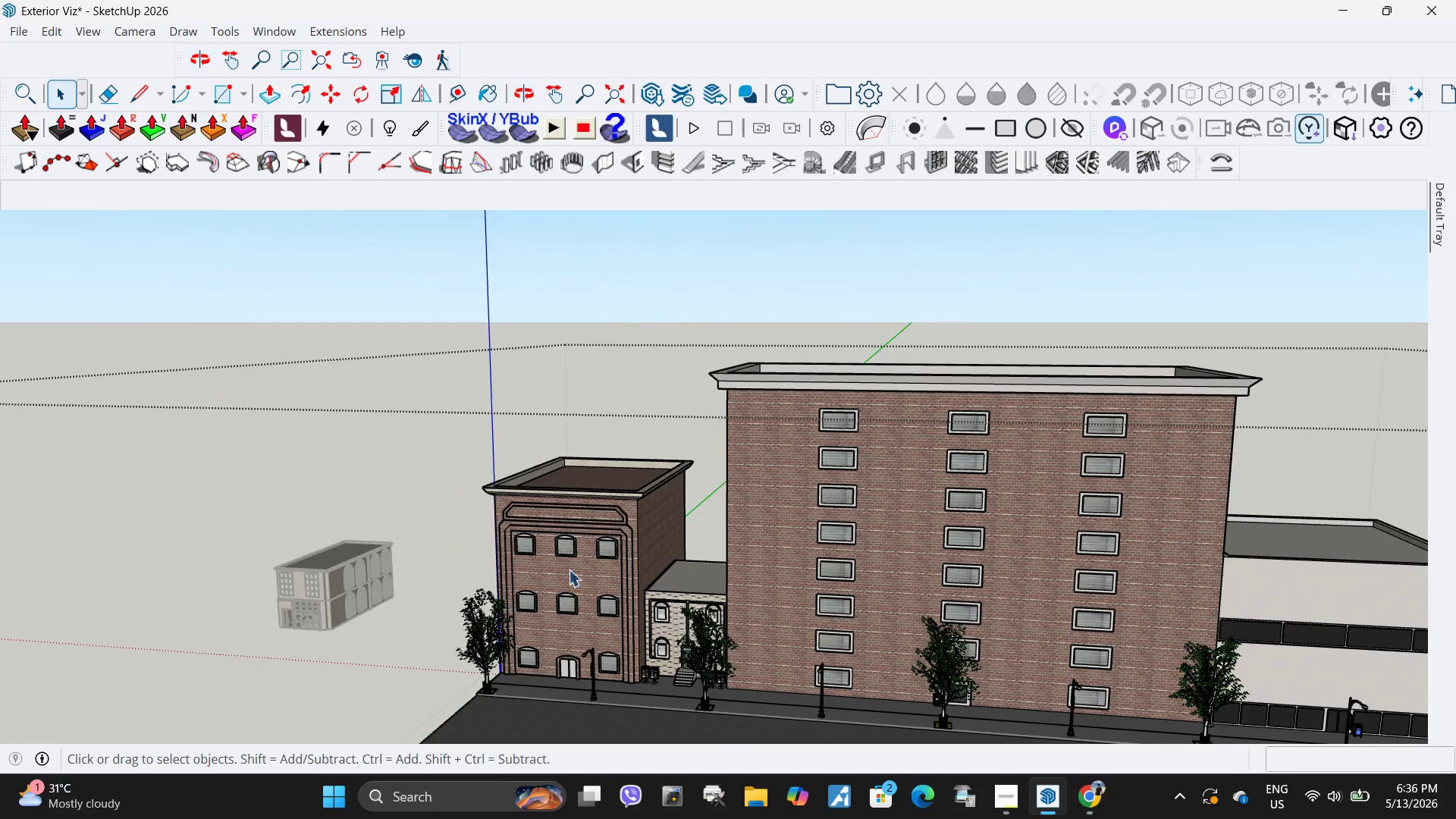 
key(Escape)
 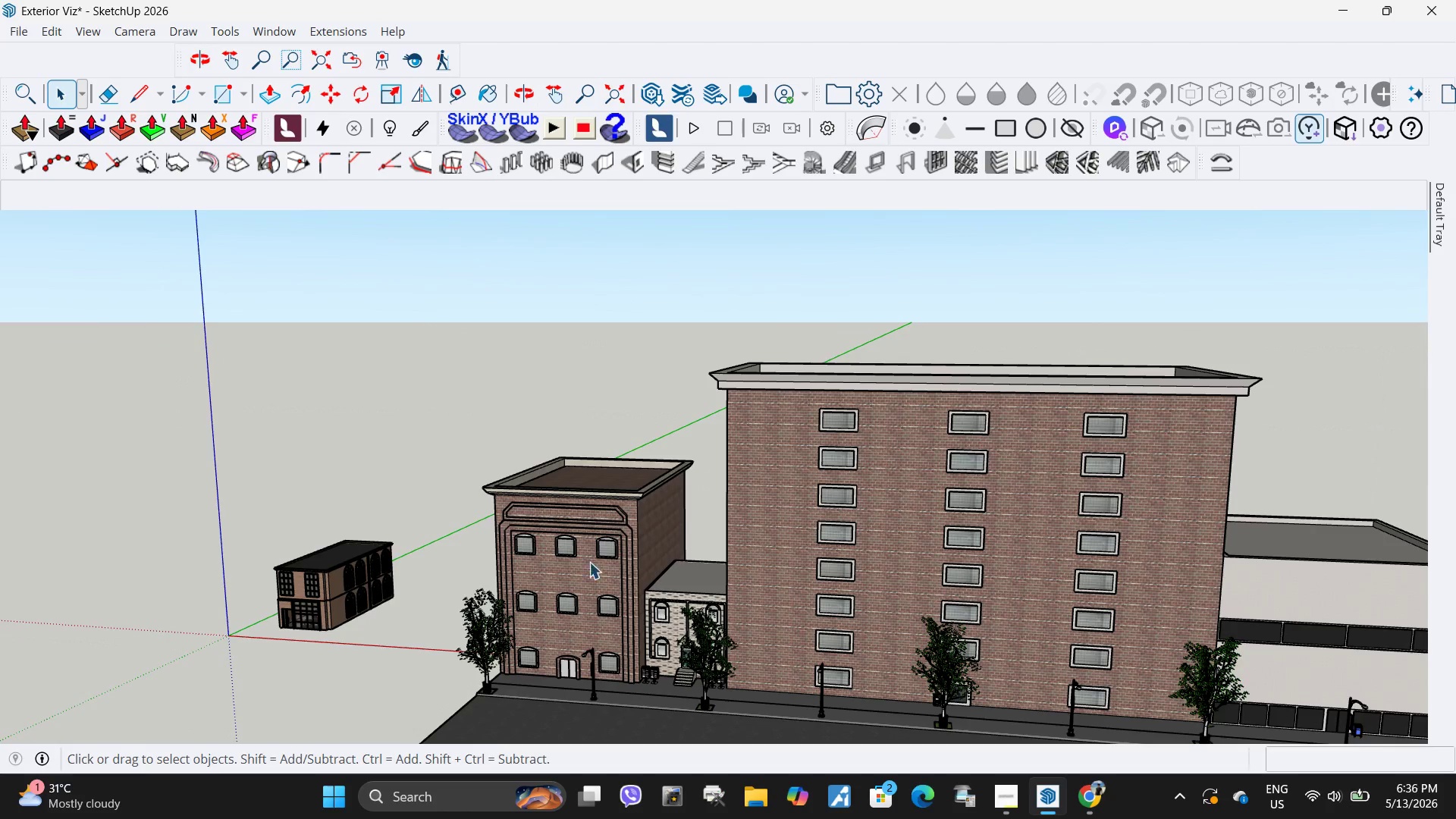 
scroll: coordinate [572, 557], scroll_direction: down, amount: 5.0
 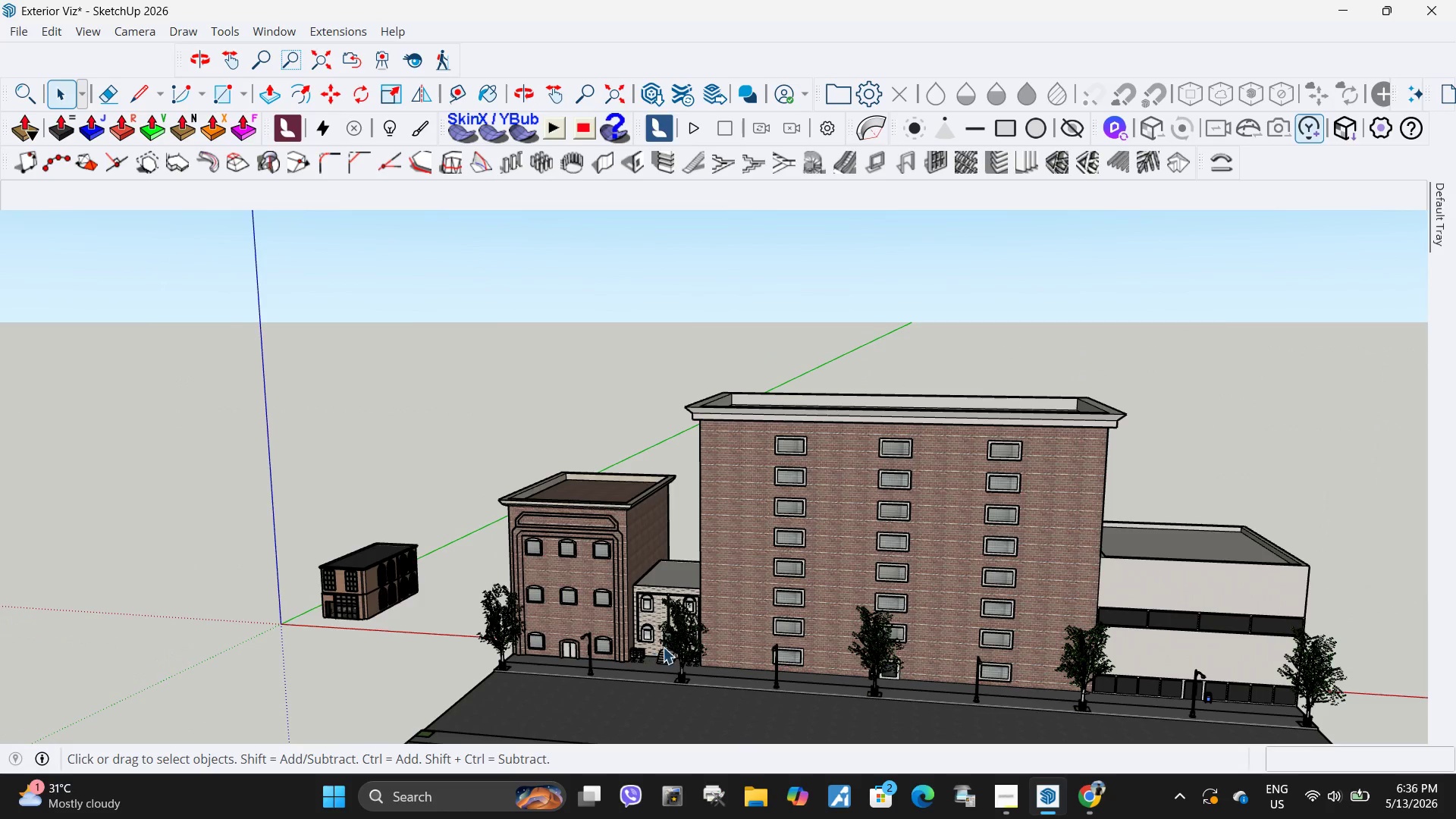 
left_click([763, 495])
 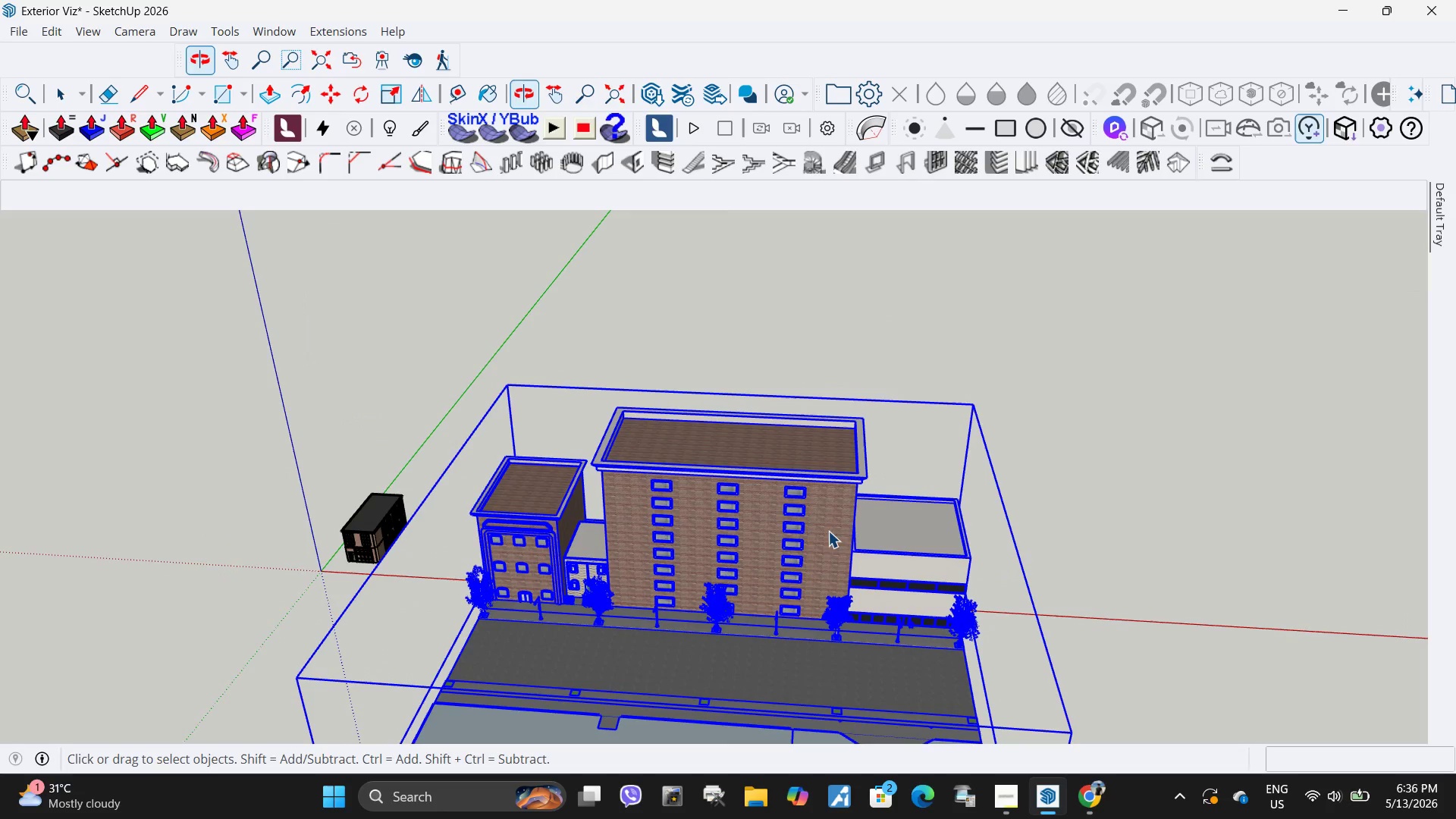 
scroll: coordinate [526, 516], scroll_direction: down, amount: 5.0
 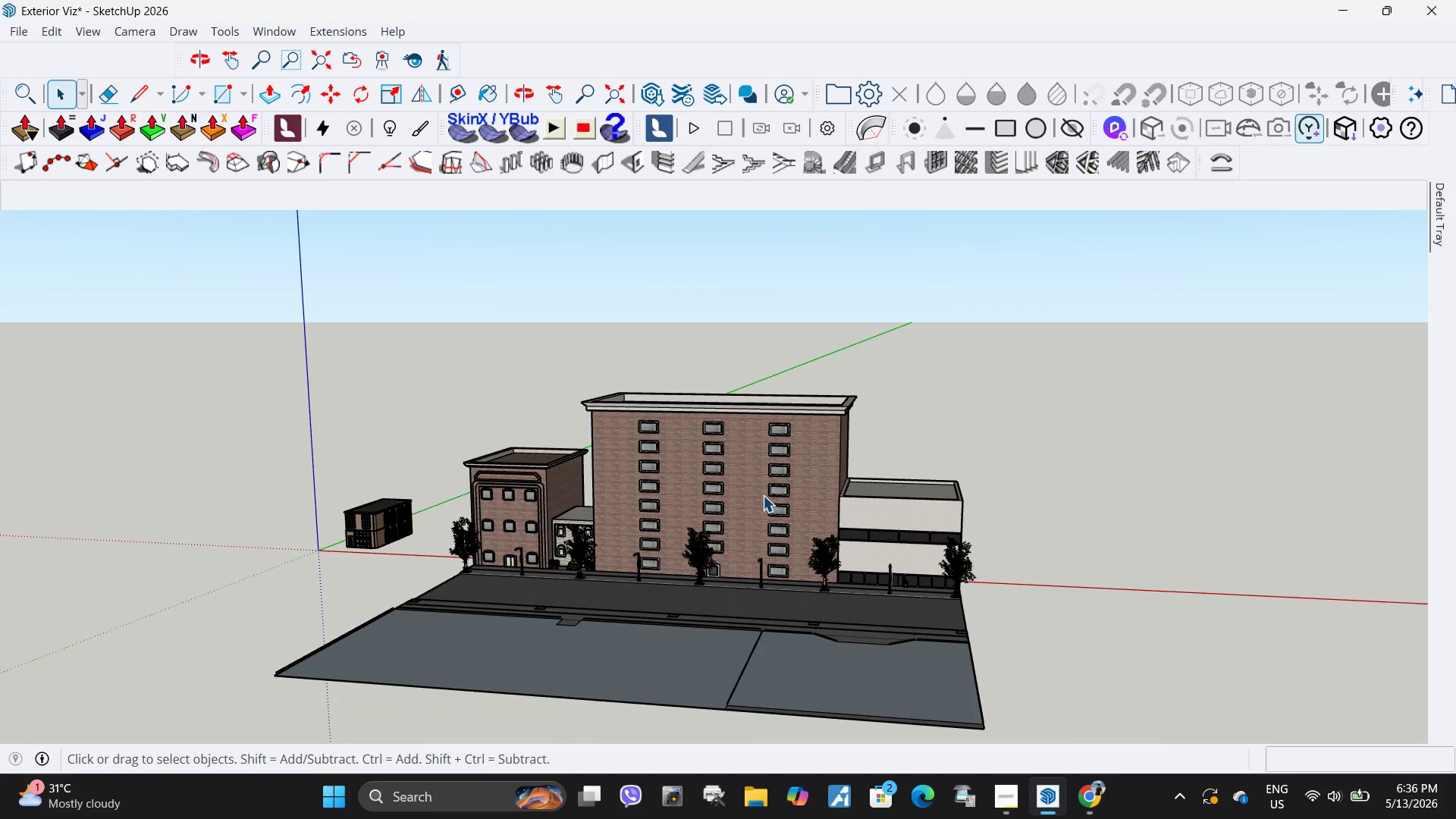 
double_click([824, 523])
 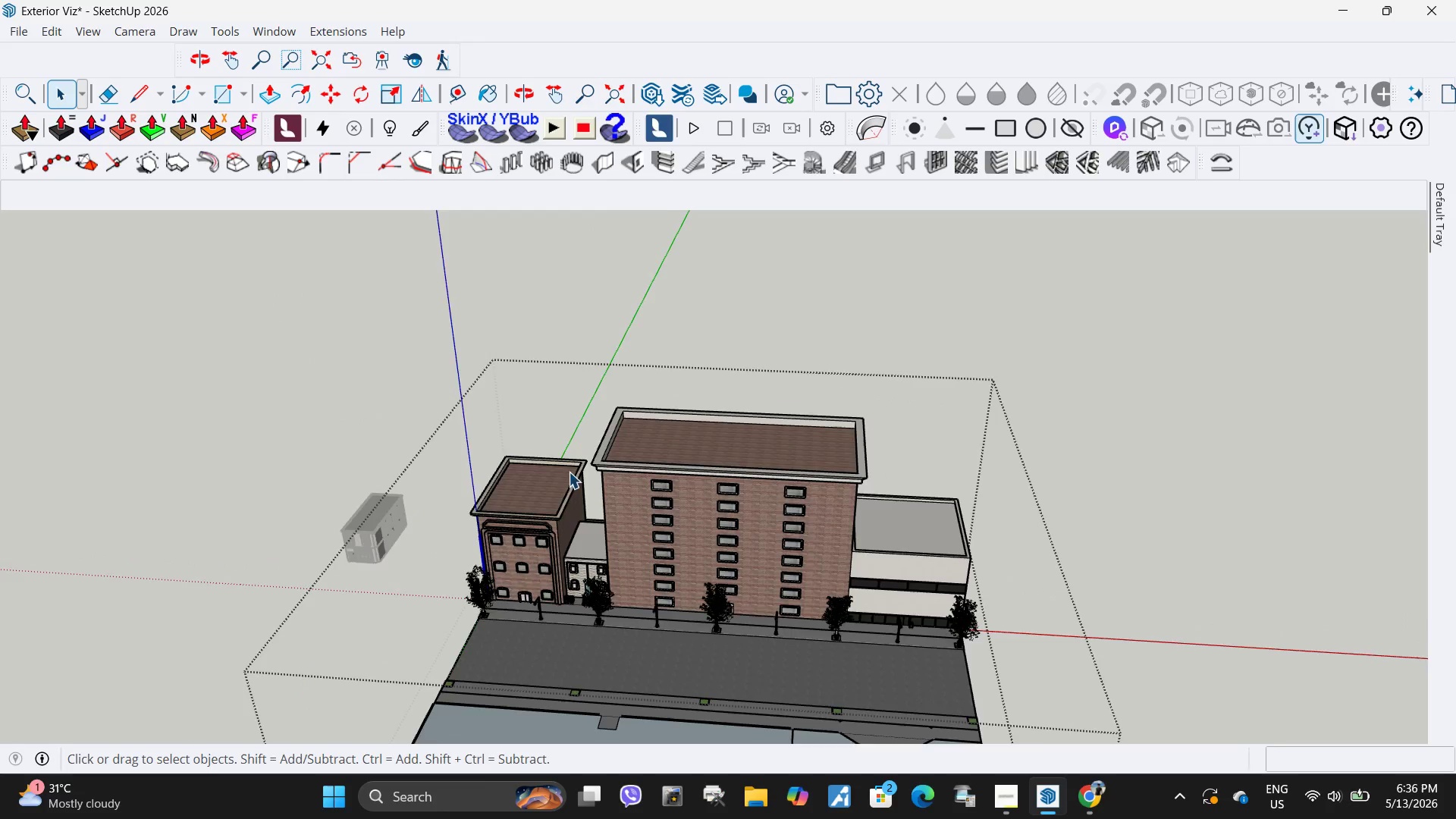 
scroll: coordinate [790, 573], scroll_direction: up, amount: 5.0
 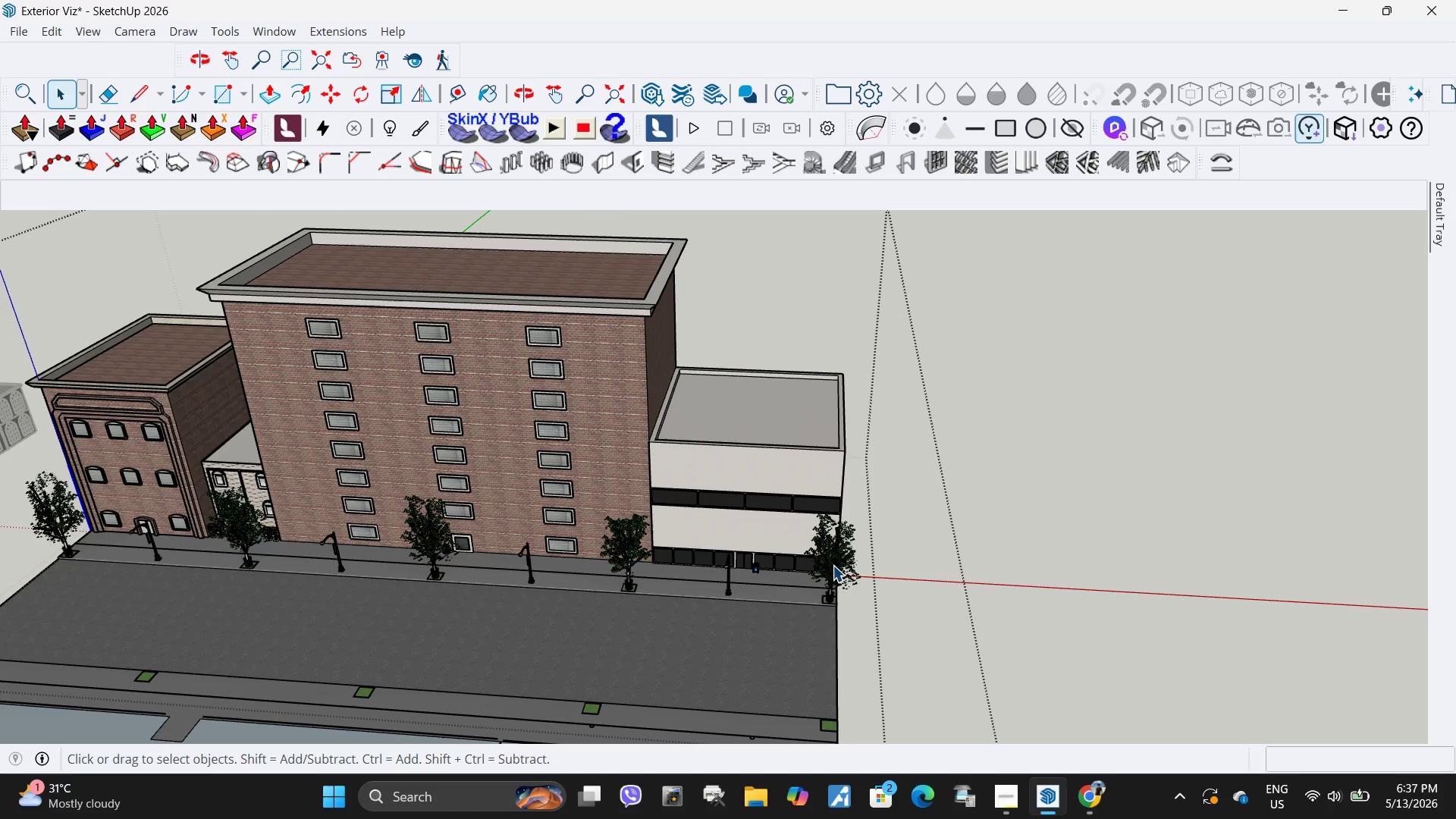 
left_click([836, 579])
 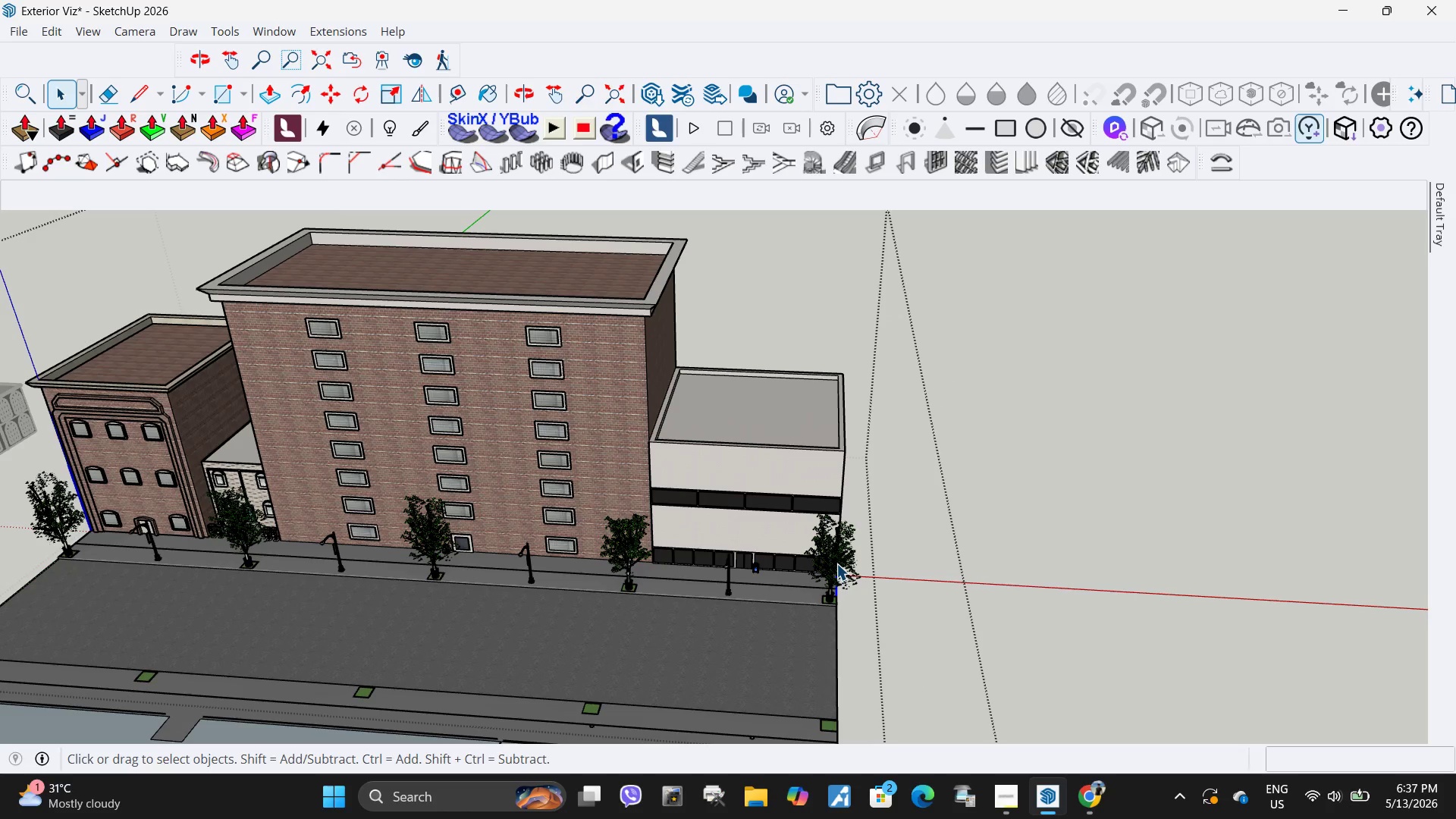 
left_click([836, 563])
 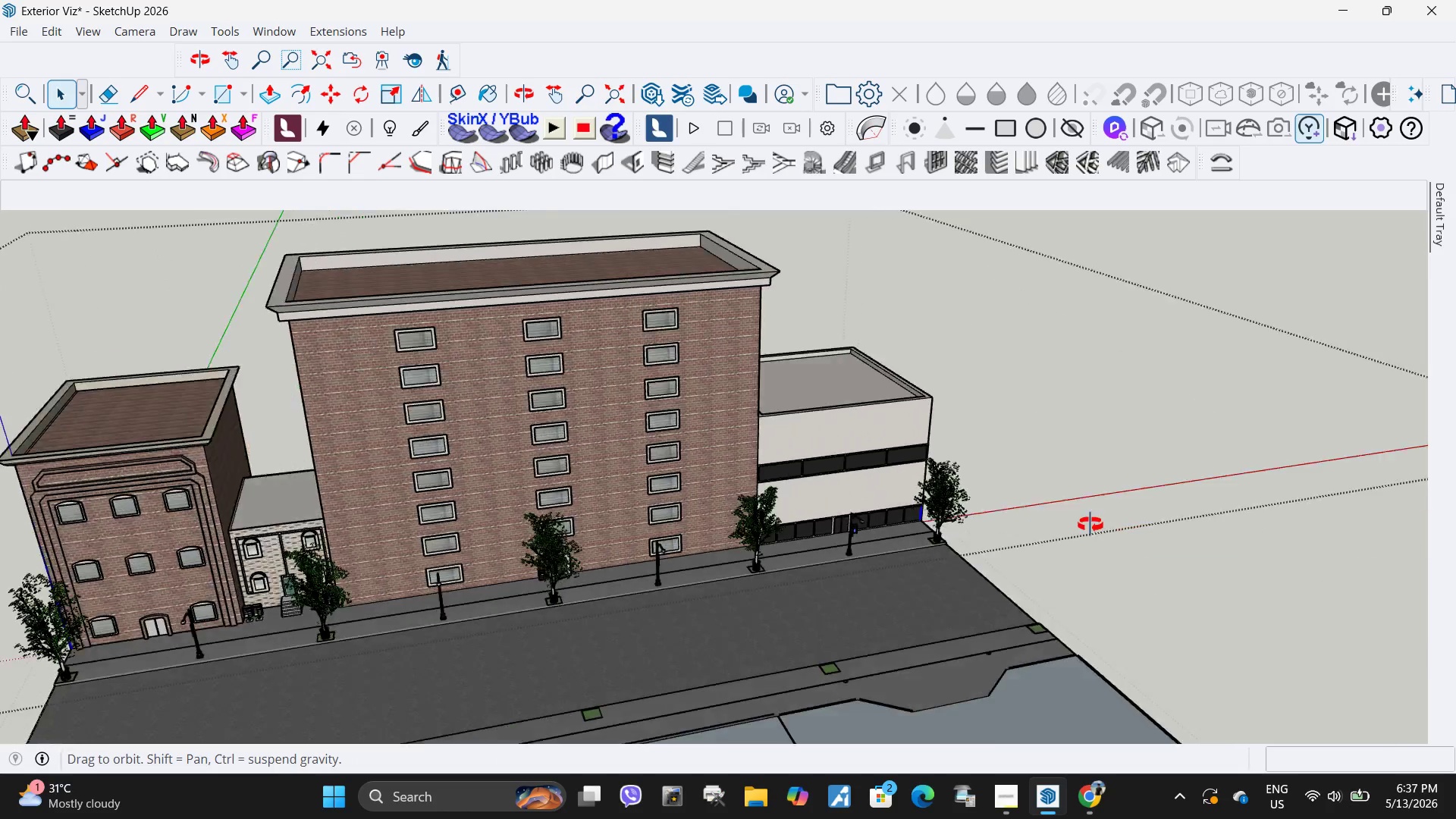 
double_click([1121, 519])
 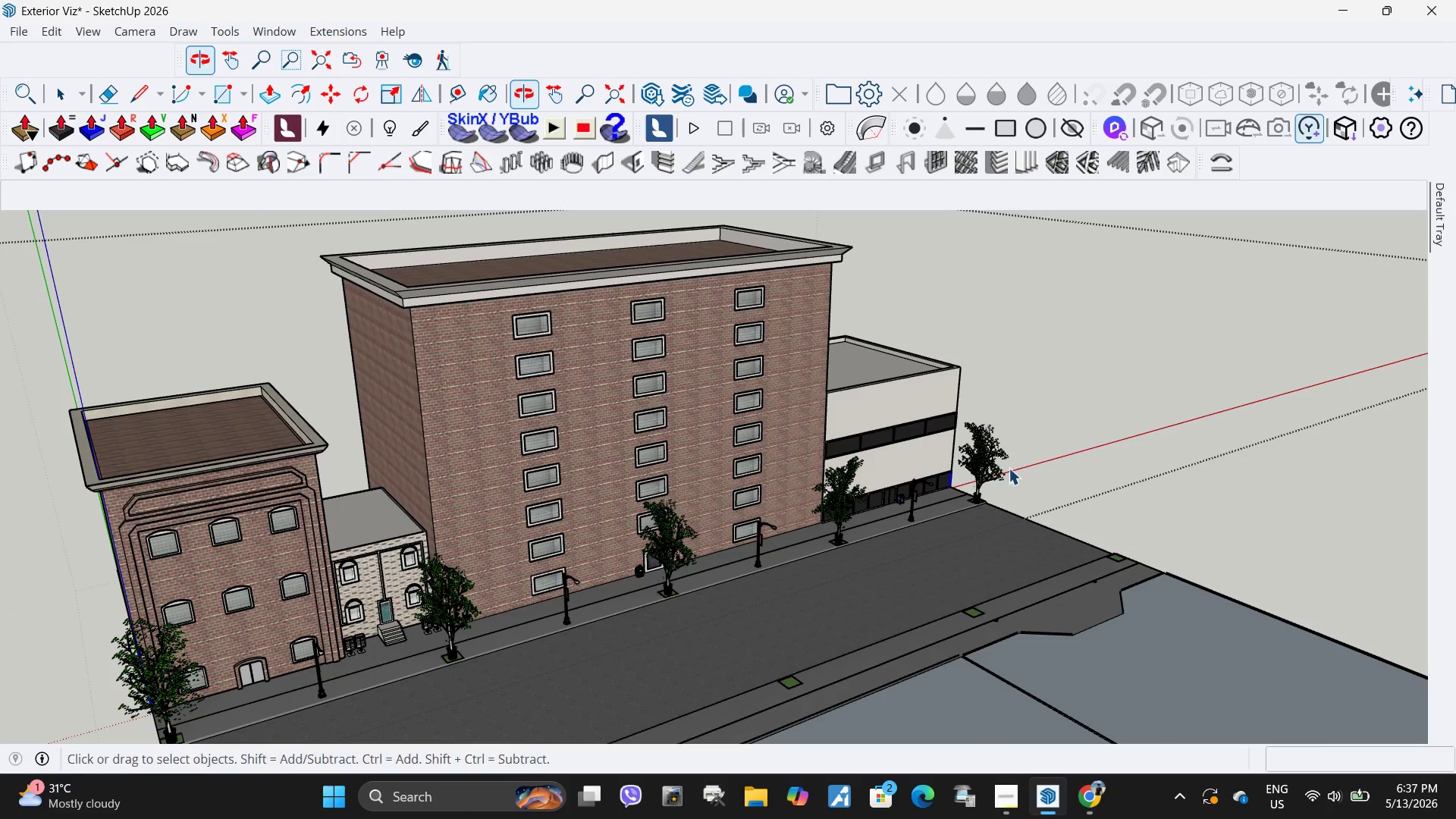 
left_click_drag(start_coordinate=[1040, 480], to_coordinate=[963, 411])
 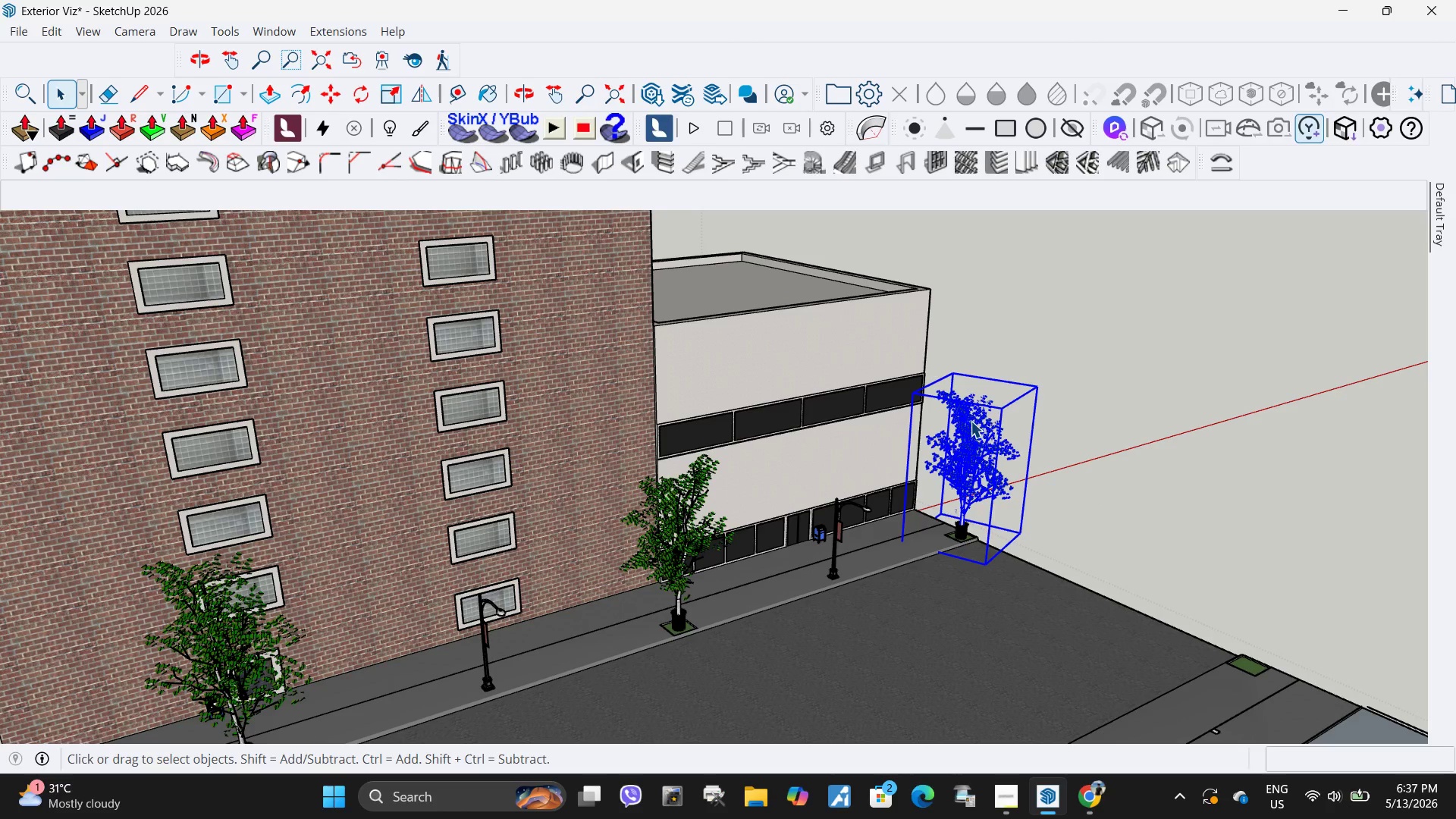 
scroll: coordinate [995, 458], scroll_direction: up, amount: 8.0
 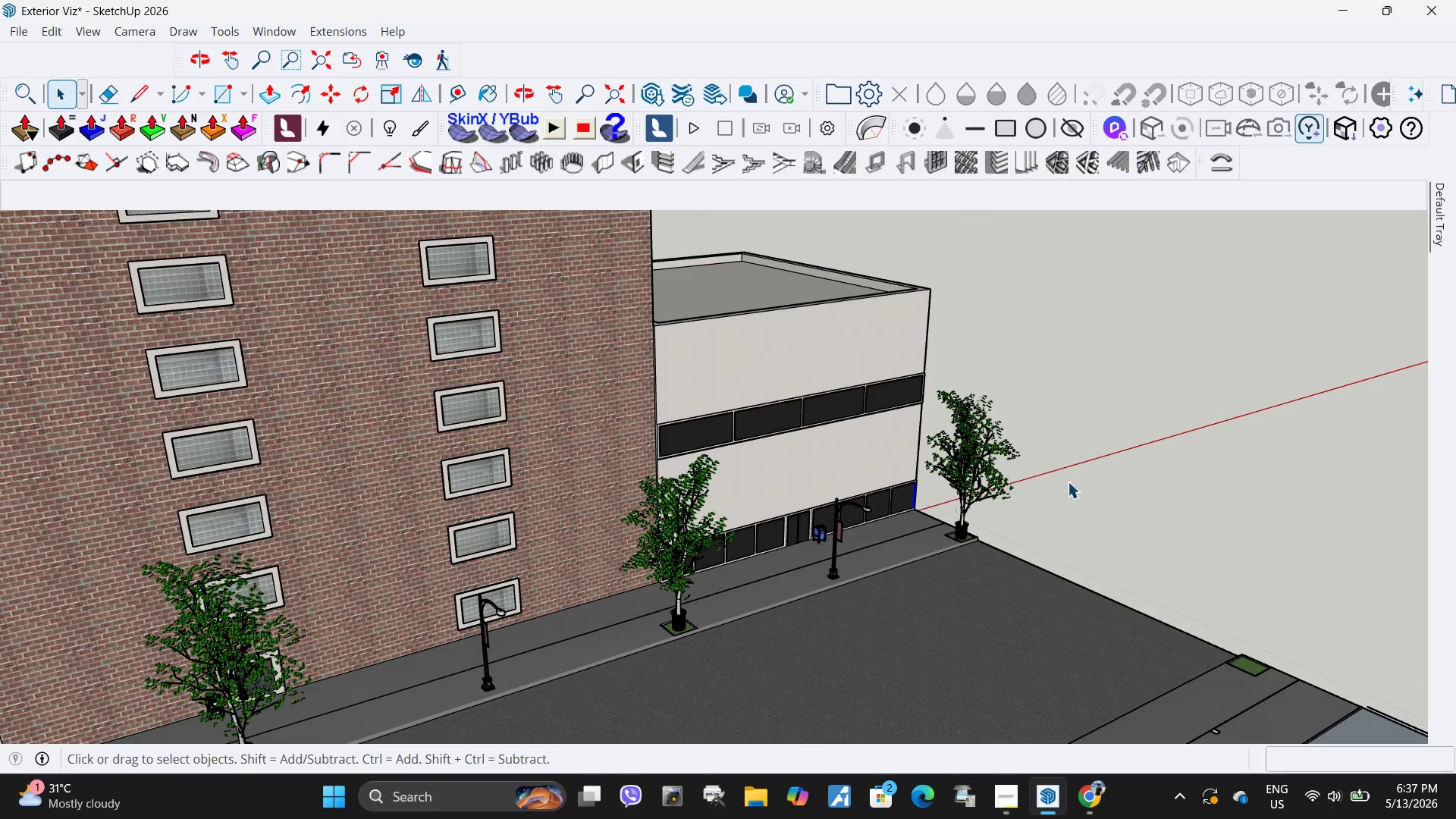 
left_click([910, 357])
 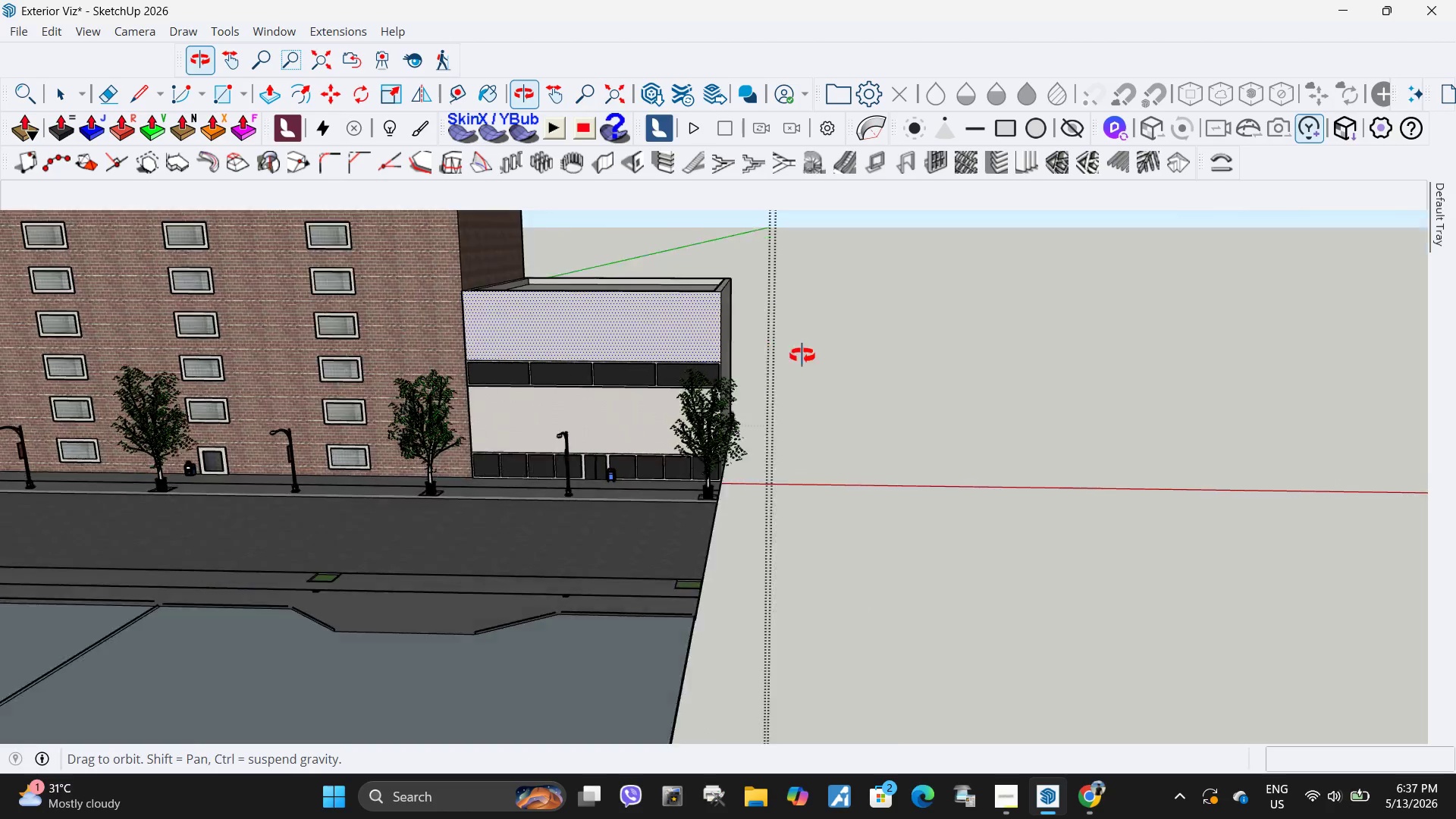 
scroll: coordinate [957, 460], scroll_direction: down, amount: 9.0
 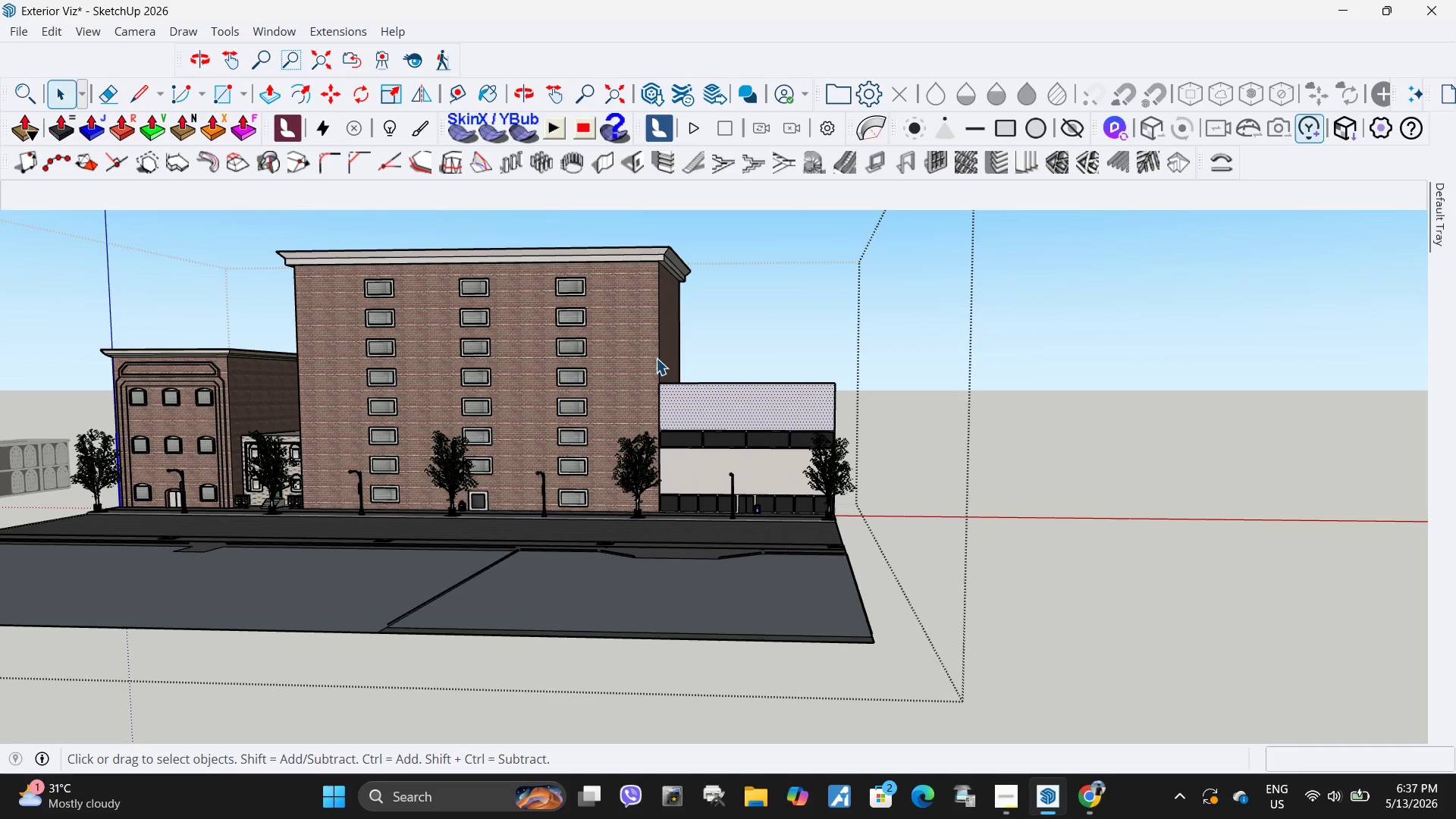 
left_click_drag(start_coordinate=[629, 334], to_coordinate=[924, 504])
 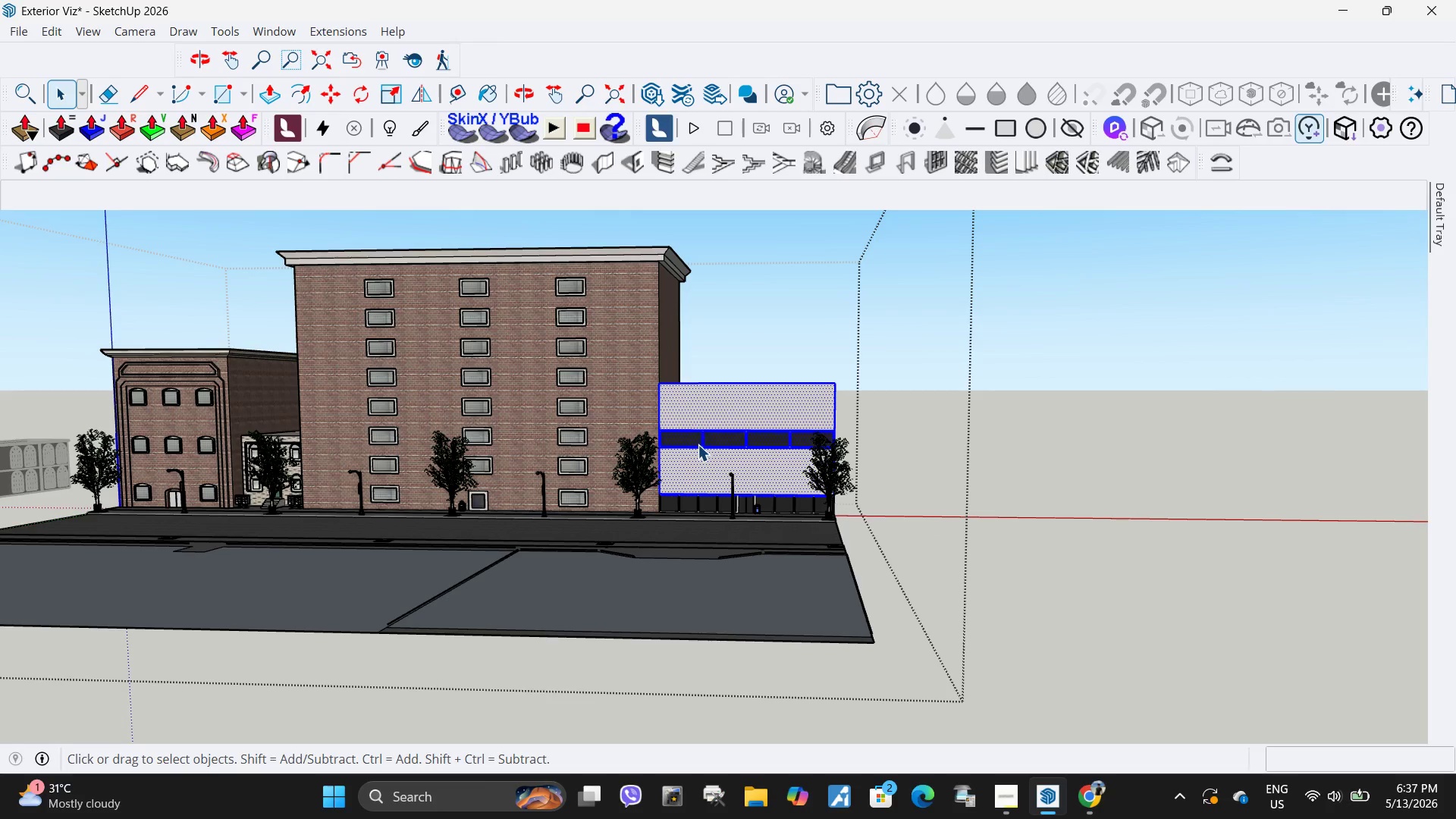 
scroll: coordinate [698, 444], scroll_direction: up, amount: 4.0
 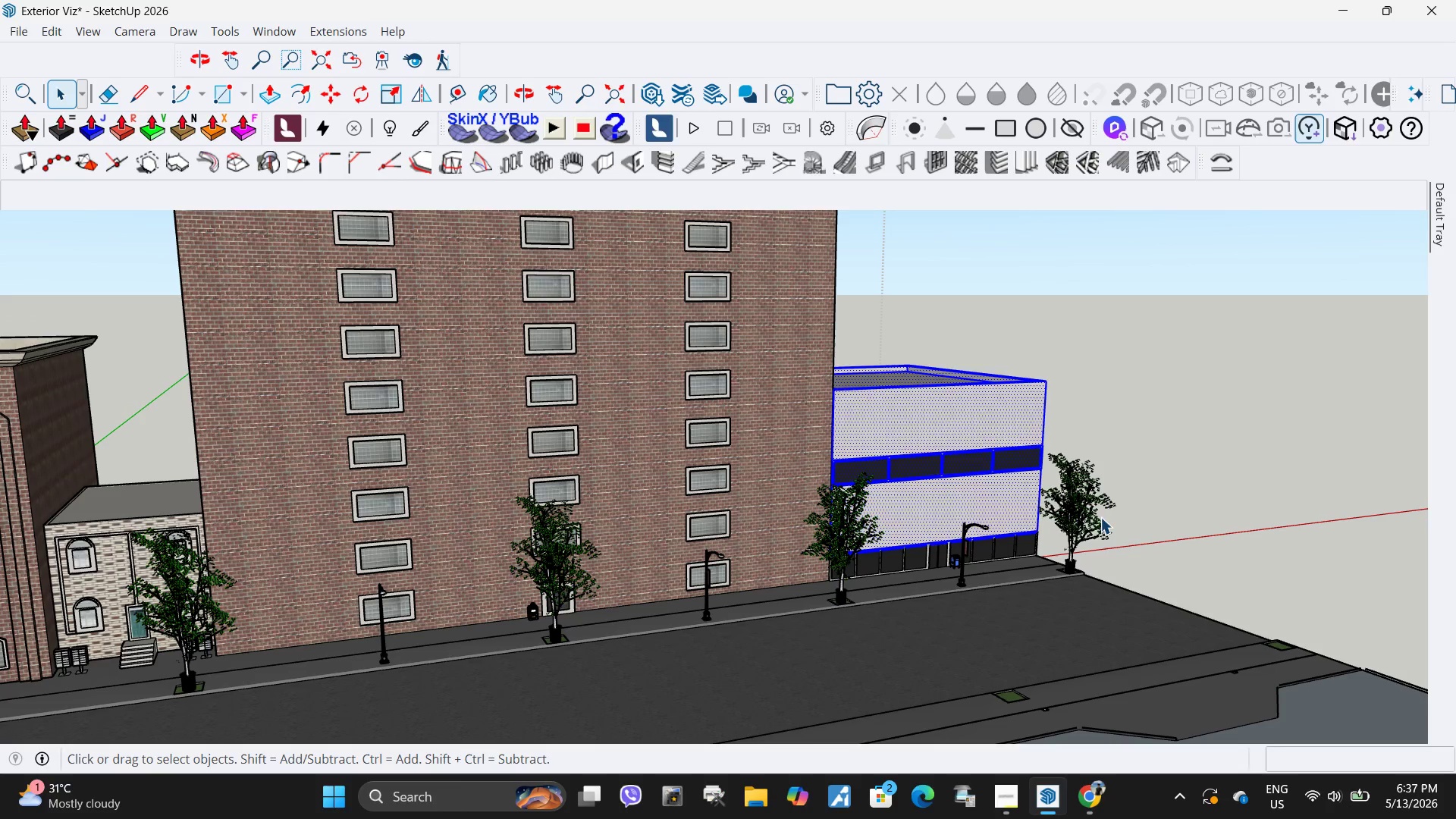 
double_click([1082, 516])
 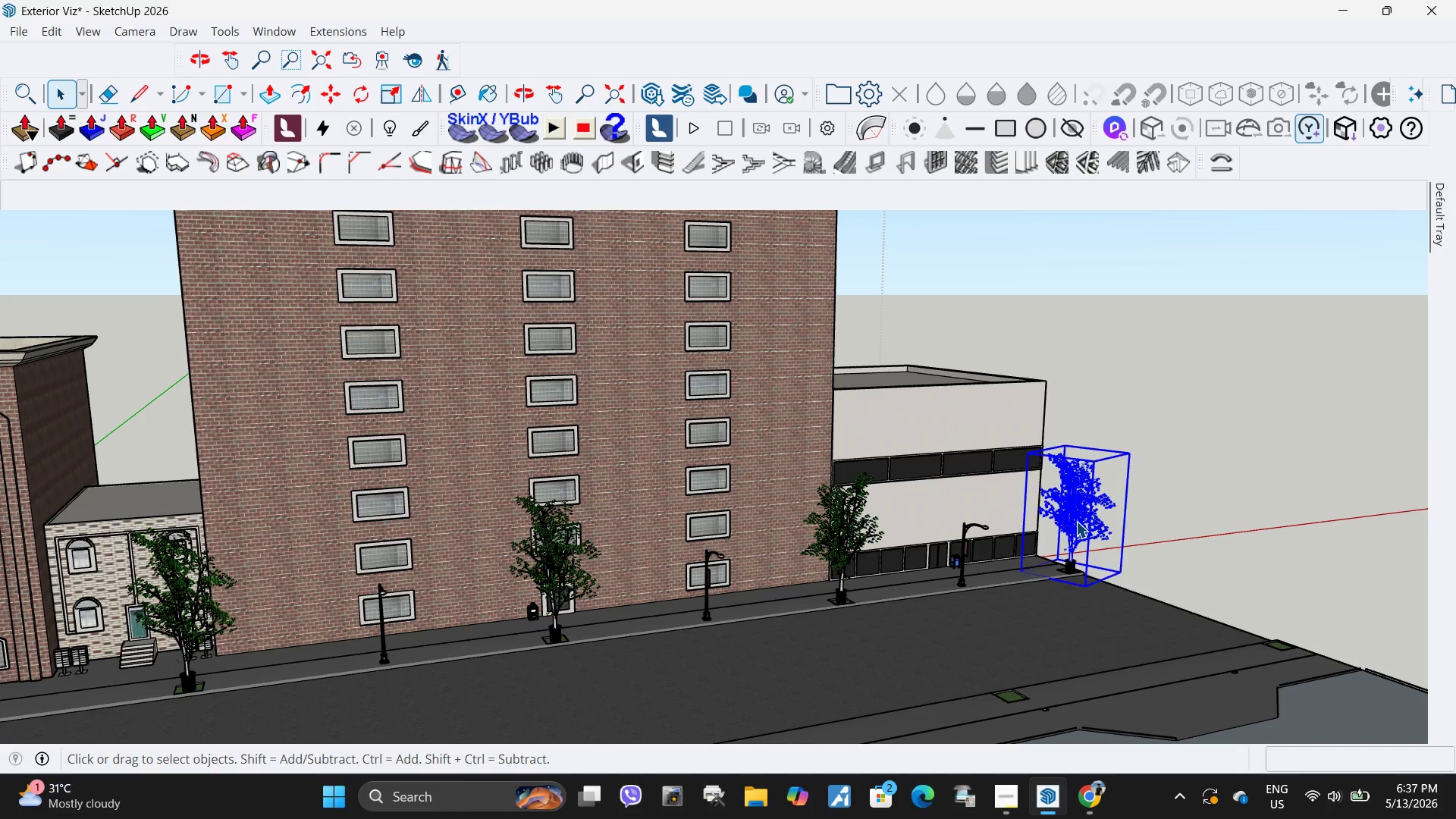 
key(Delete)
 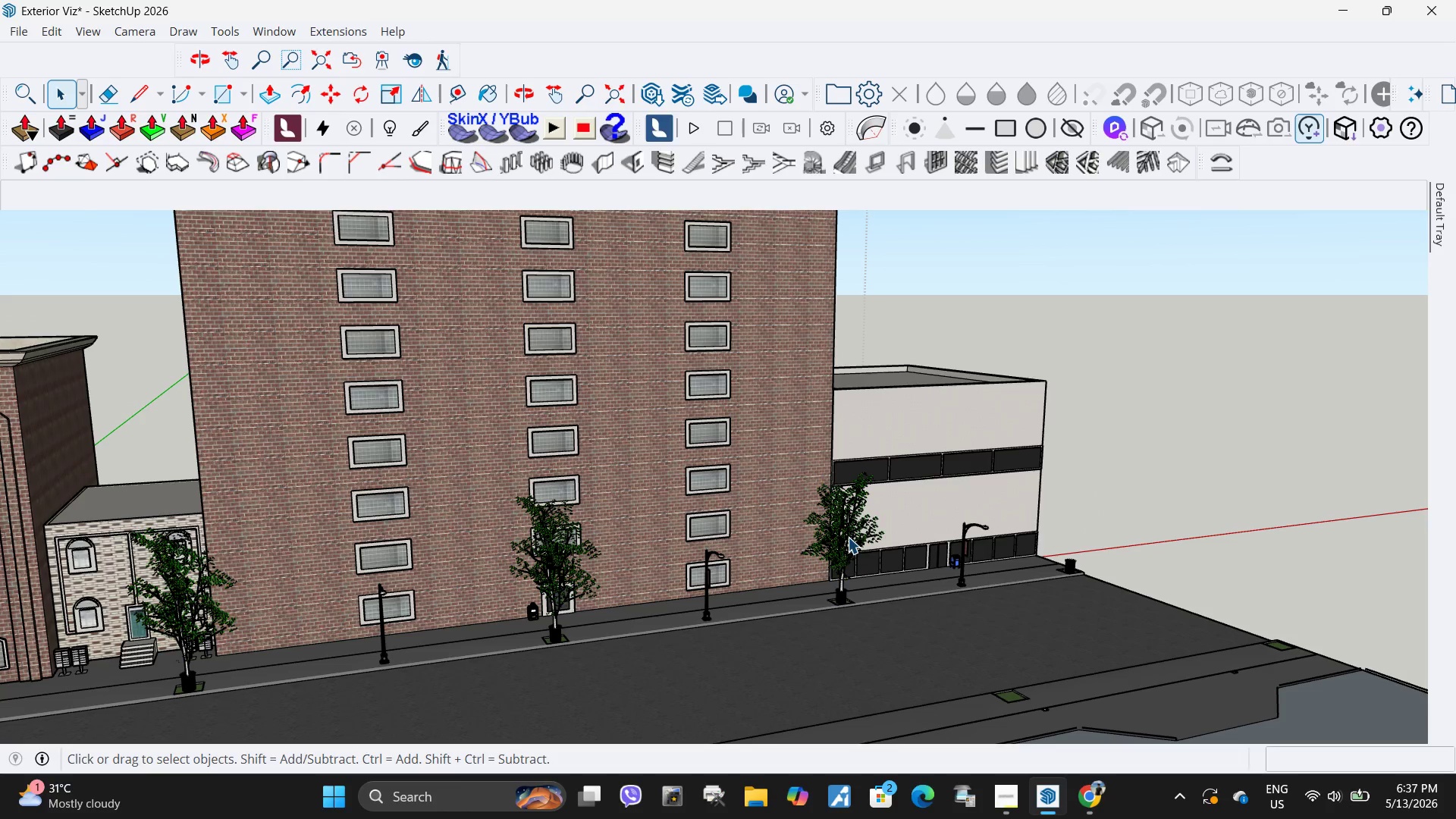 
left_click([848, 537])
 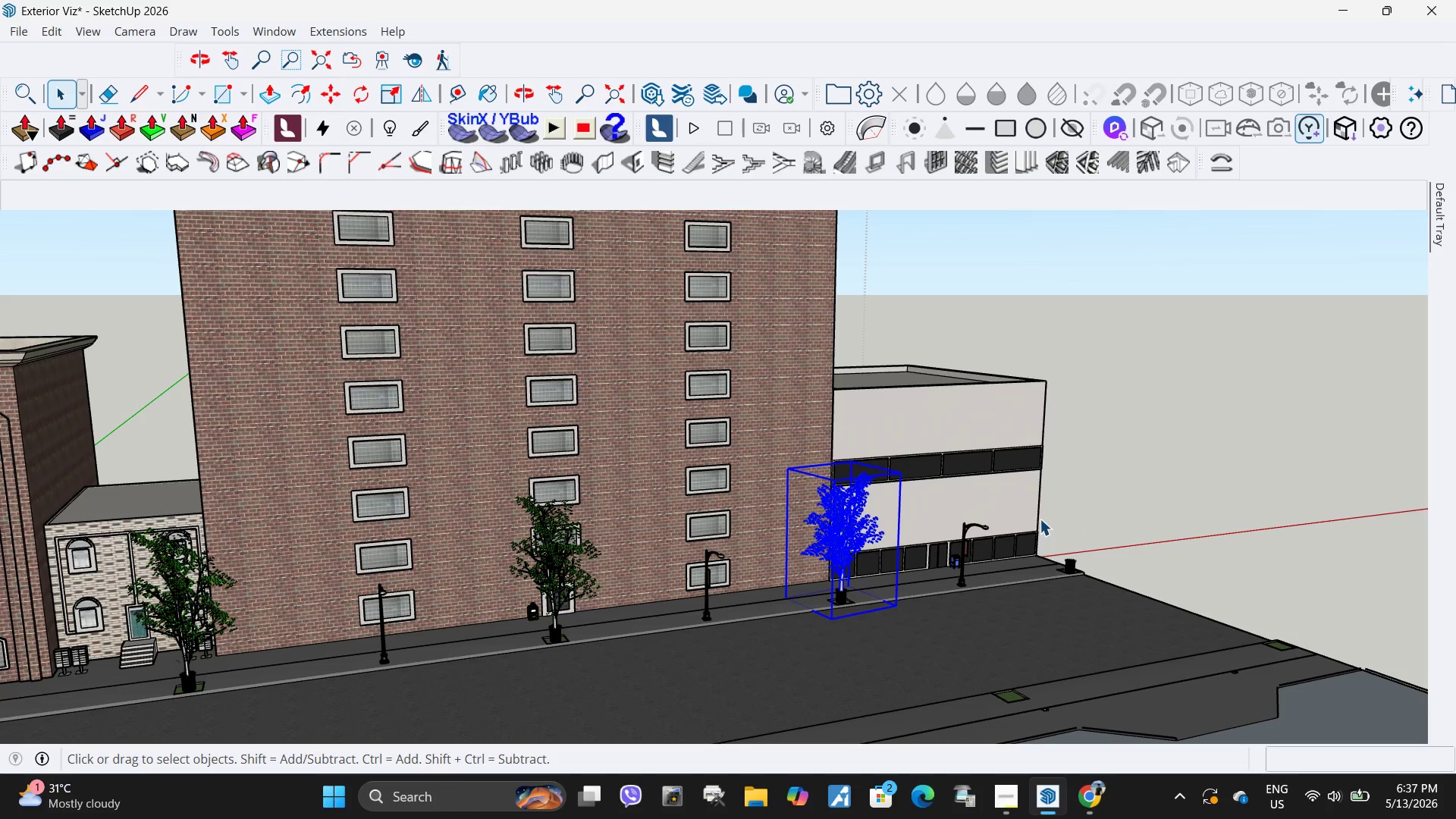 
scroll: coordinate [369, 521], scroll_direction: down, amount: 4.0
 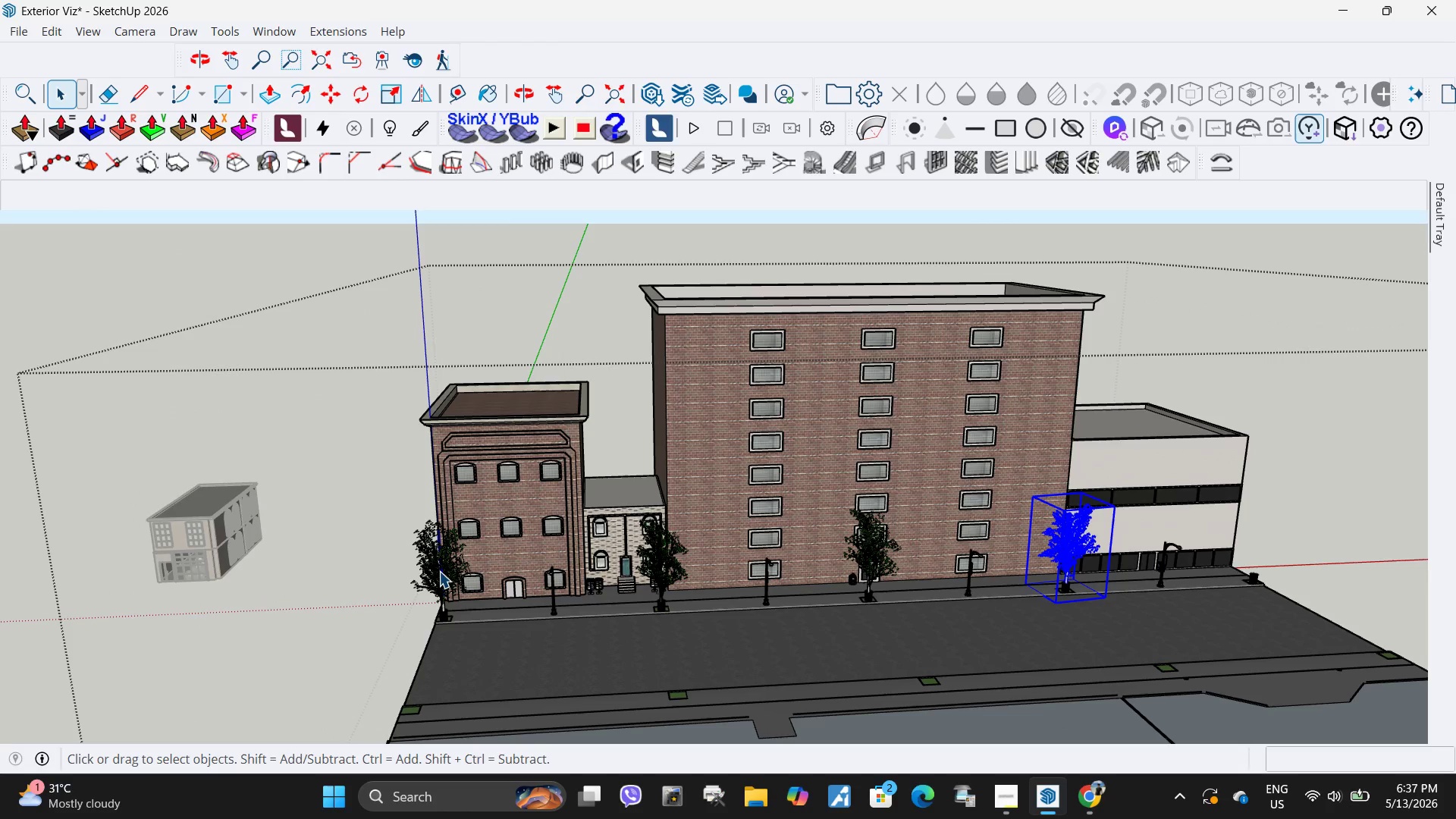 
left_click([439, 571])
 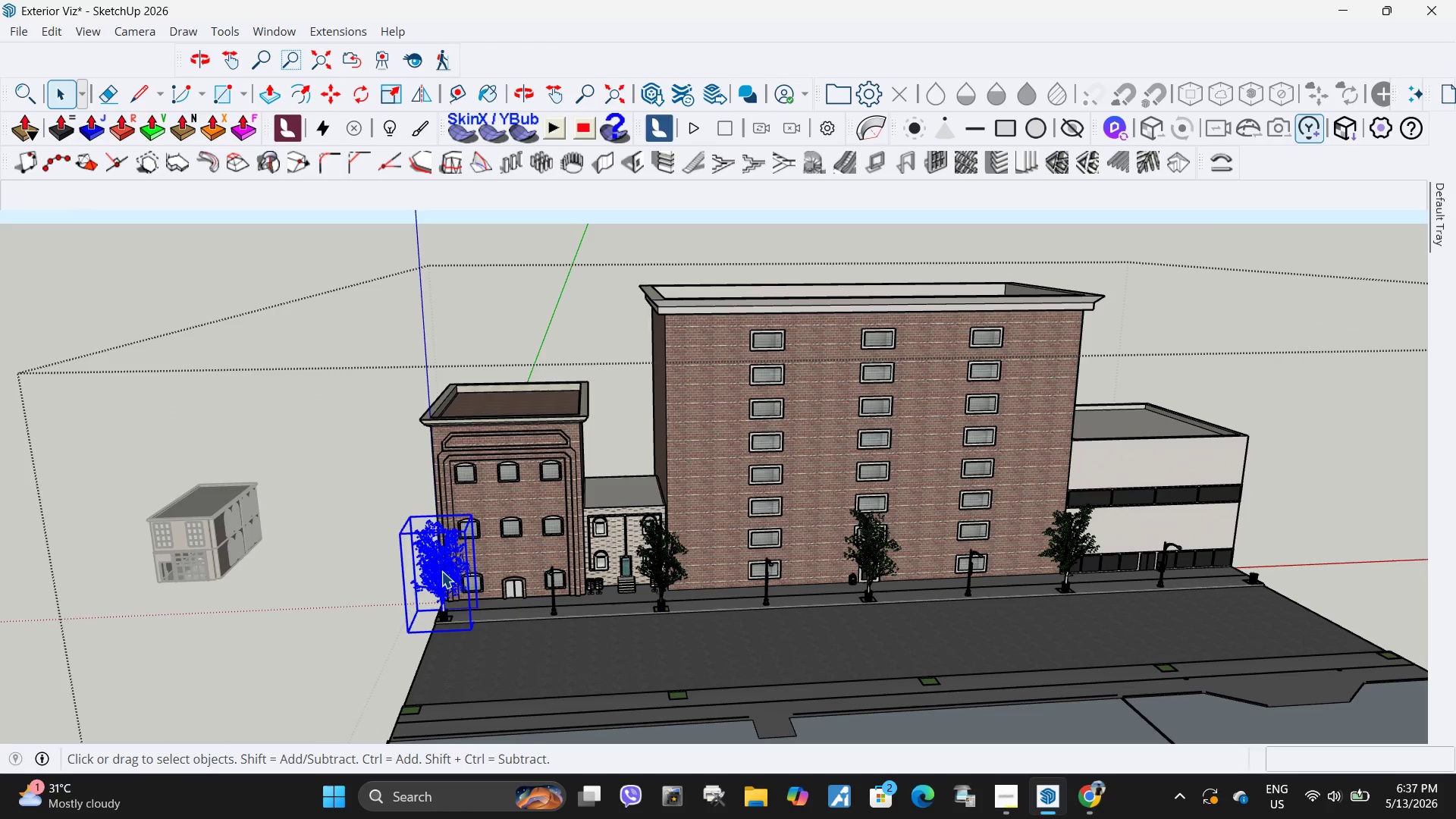 
key(Delete)
 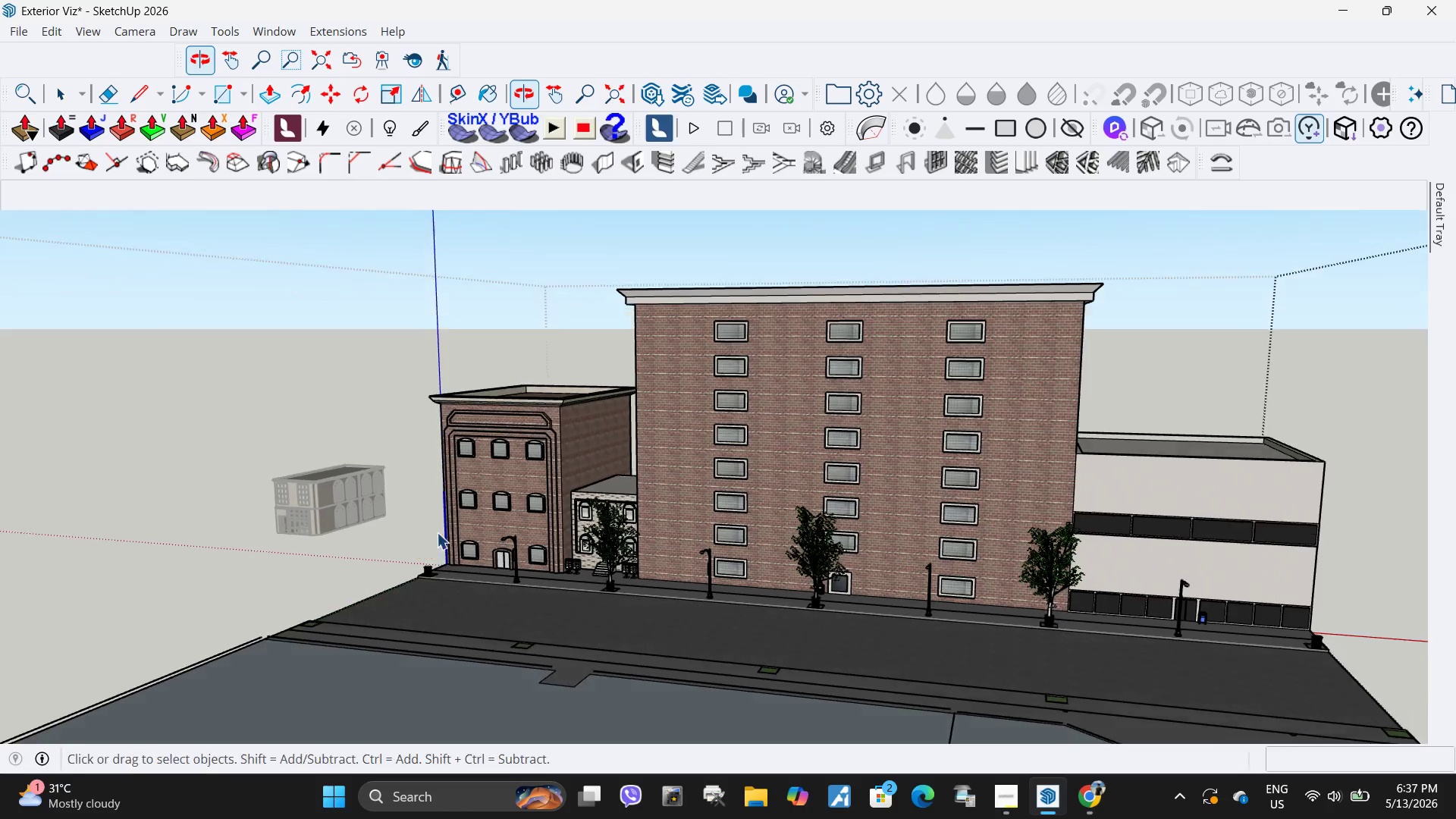 
left_click([620, 447])
 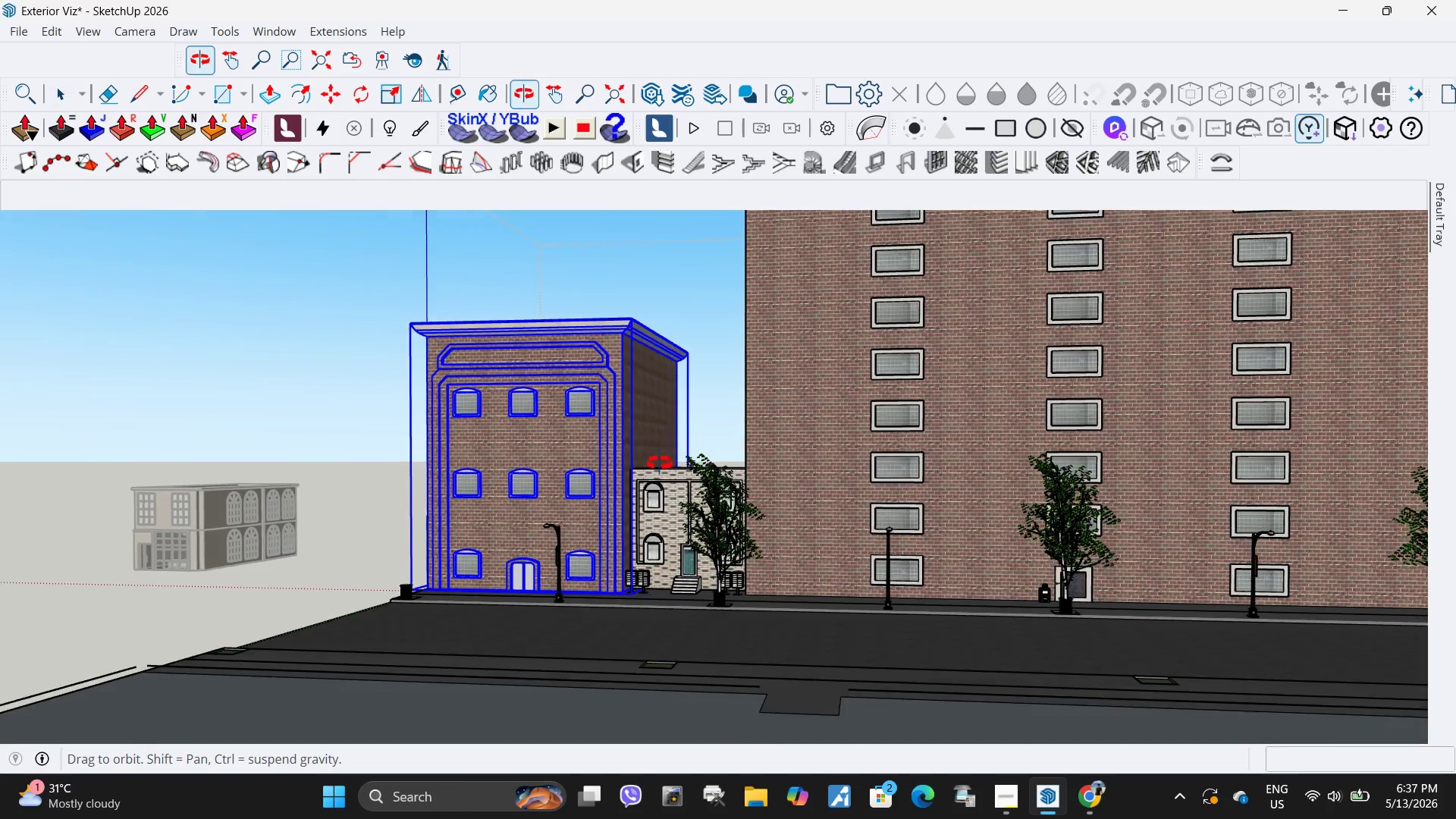 
scroll: coordinate [548, 450], scroll_direction: up, amount: 4.0
 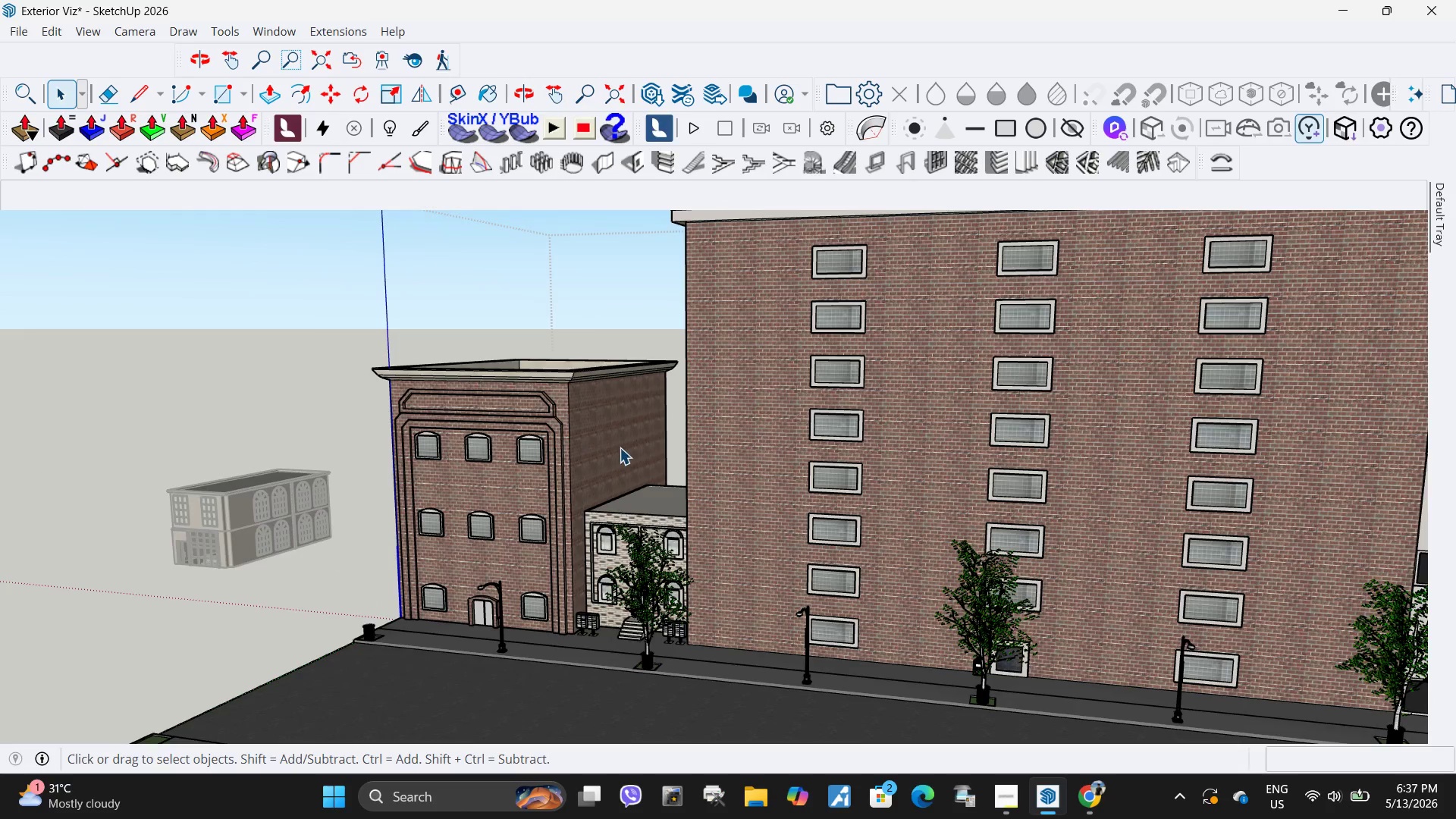 
key(Delete)
 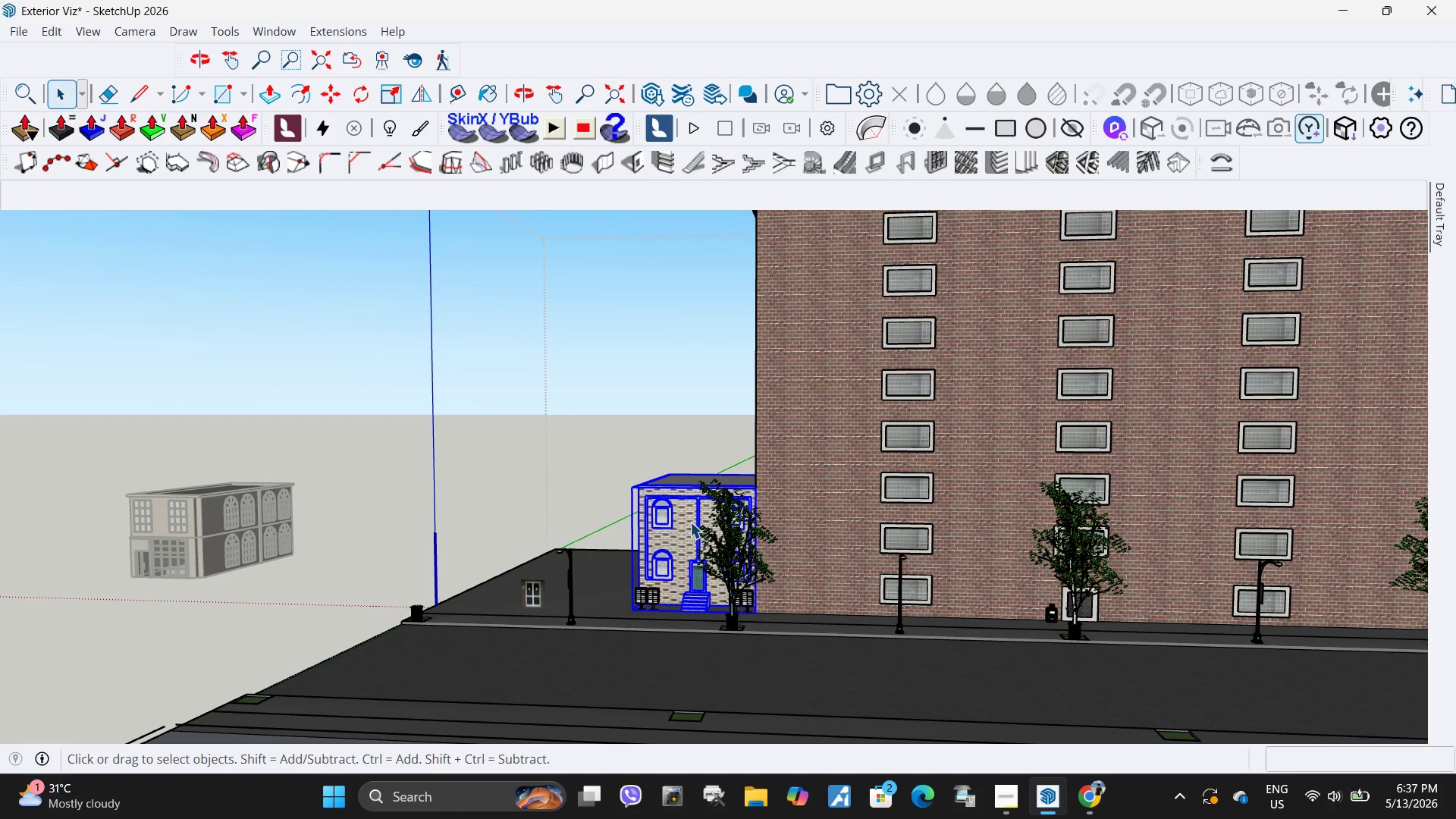 
key(Delete)
 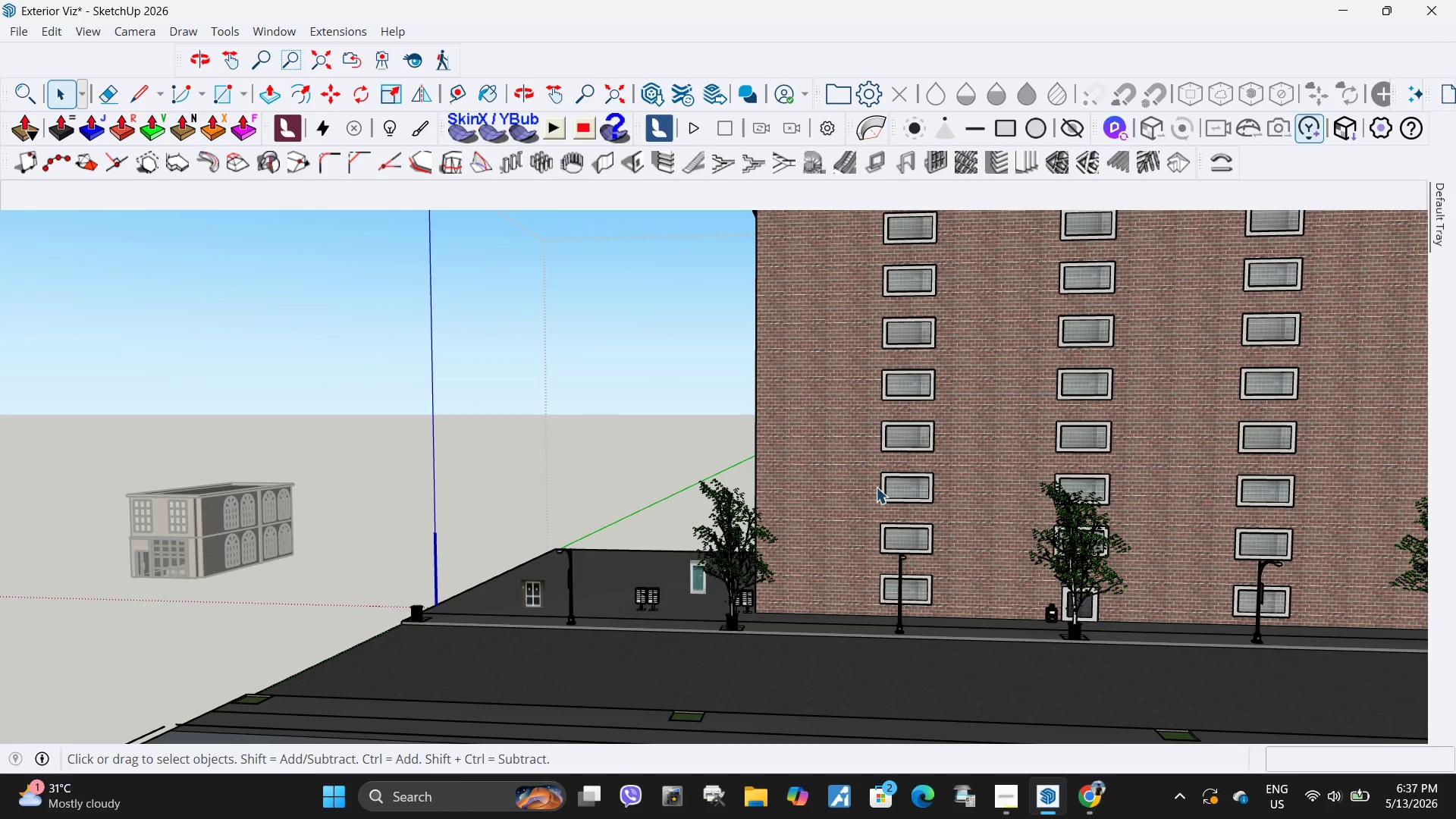 
left_click([877, 487])
 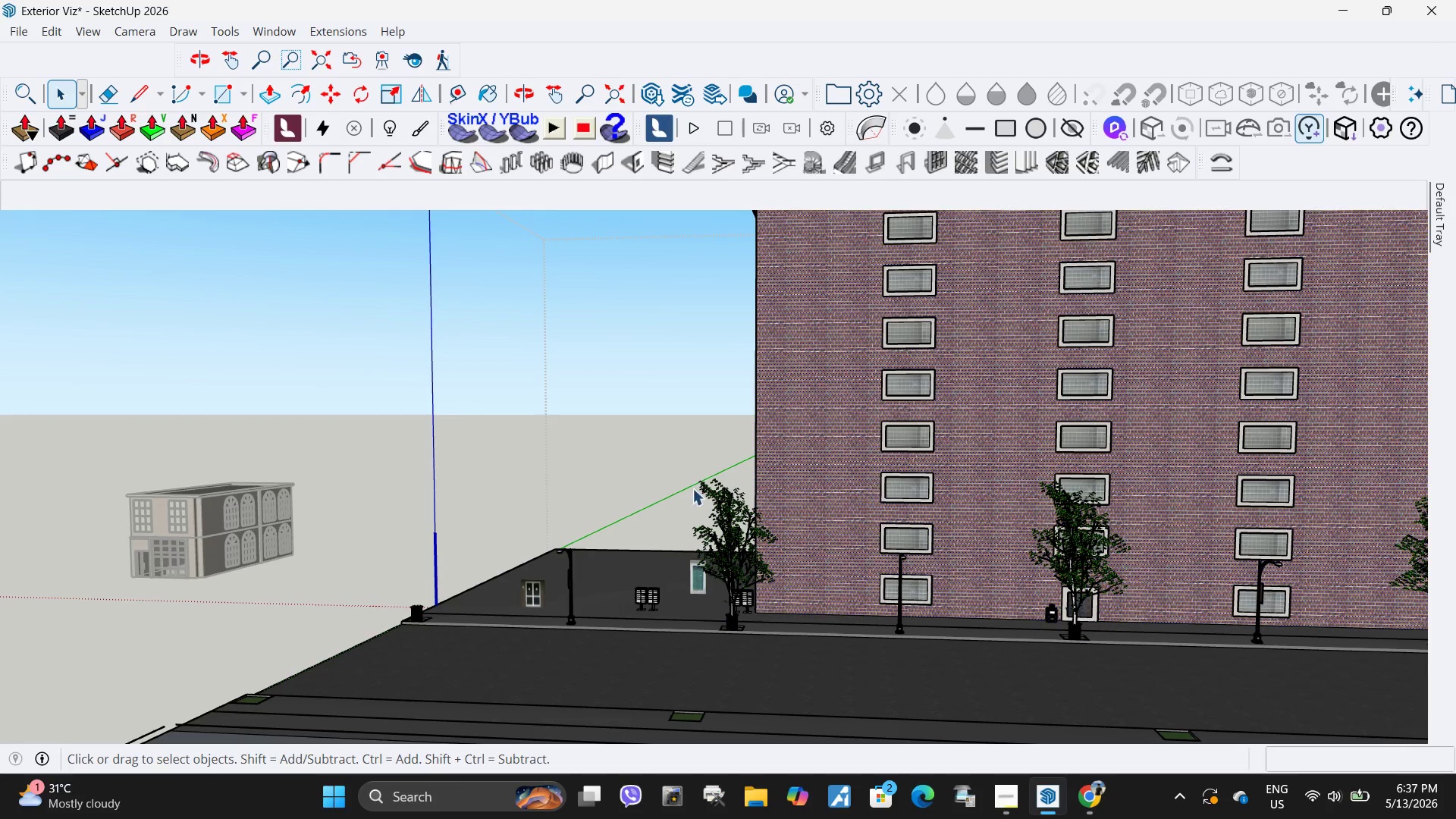 
scroll: coordinate [403, 538], scroll_direction: down, amount: 6.0
 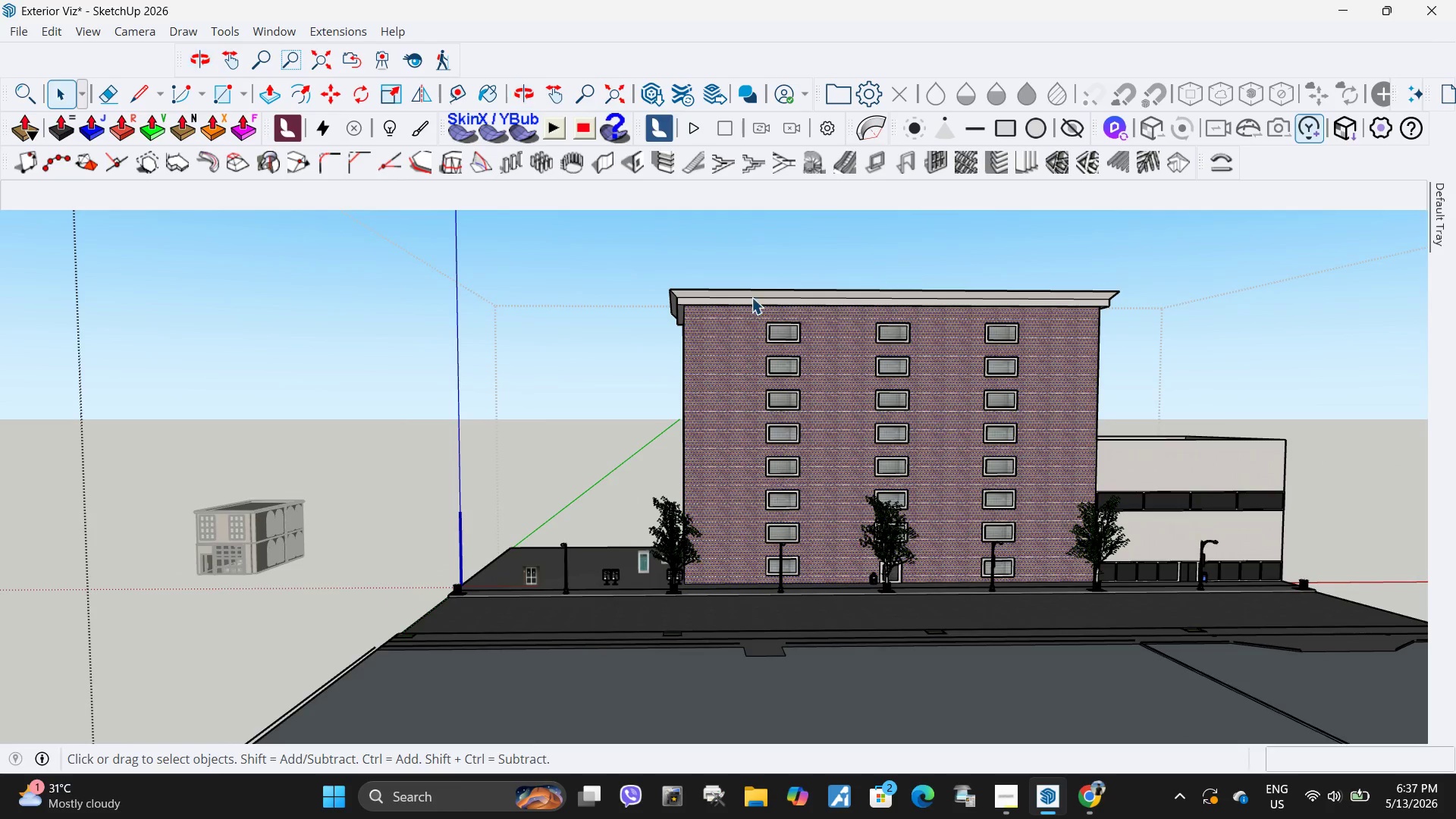 
left_click_drag(start_coordinate=[609, 242], to_coordinate=[1354, 511])
 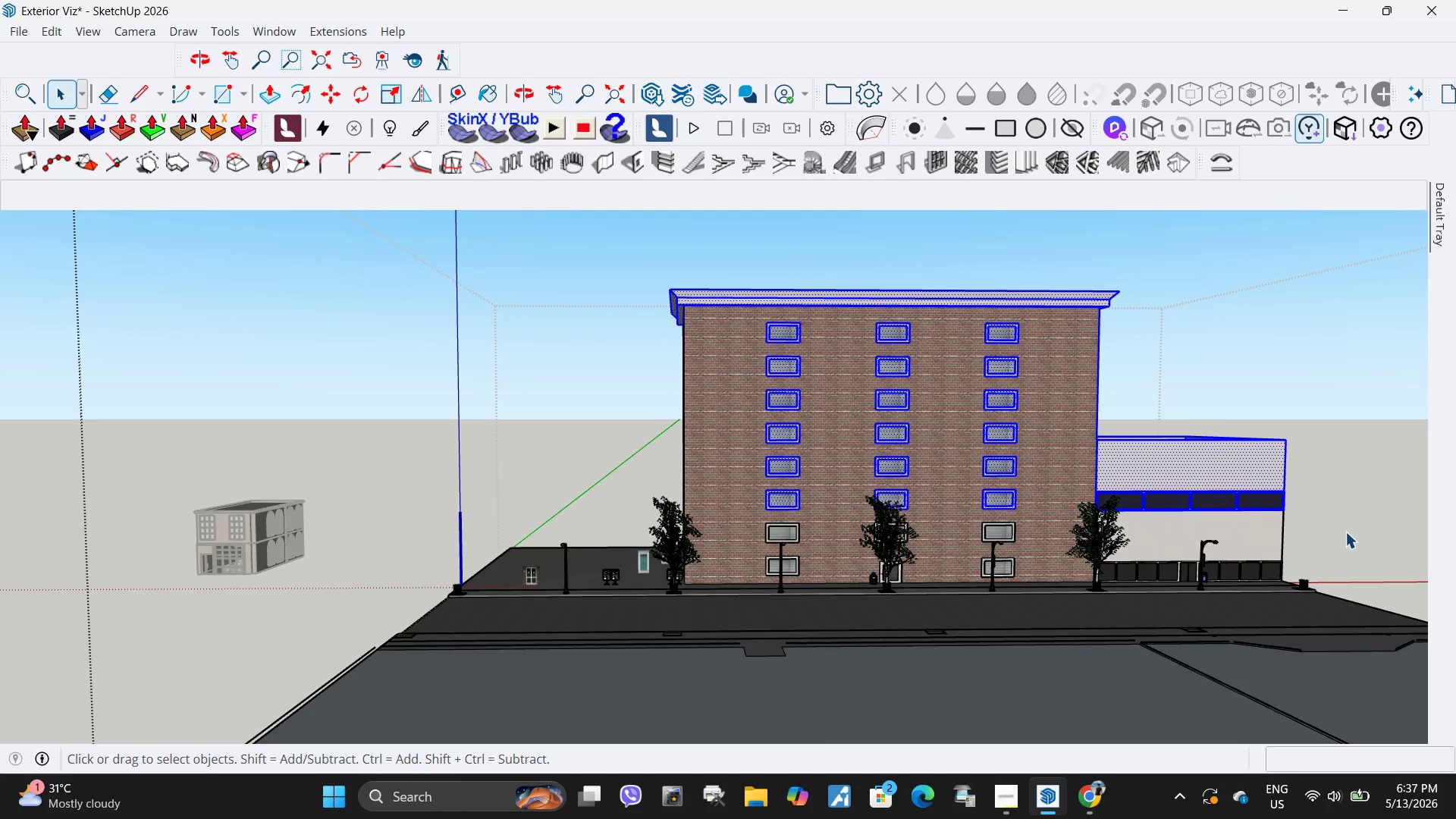 
key(Delete)
 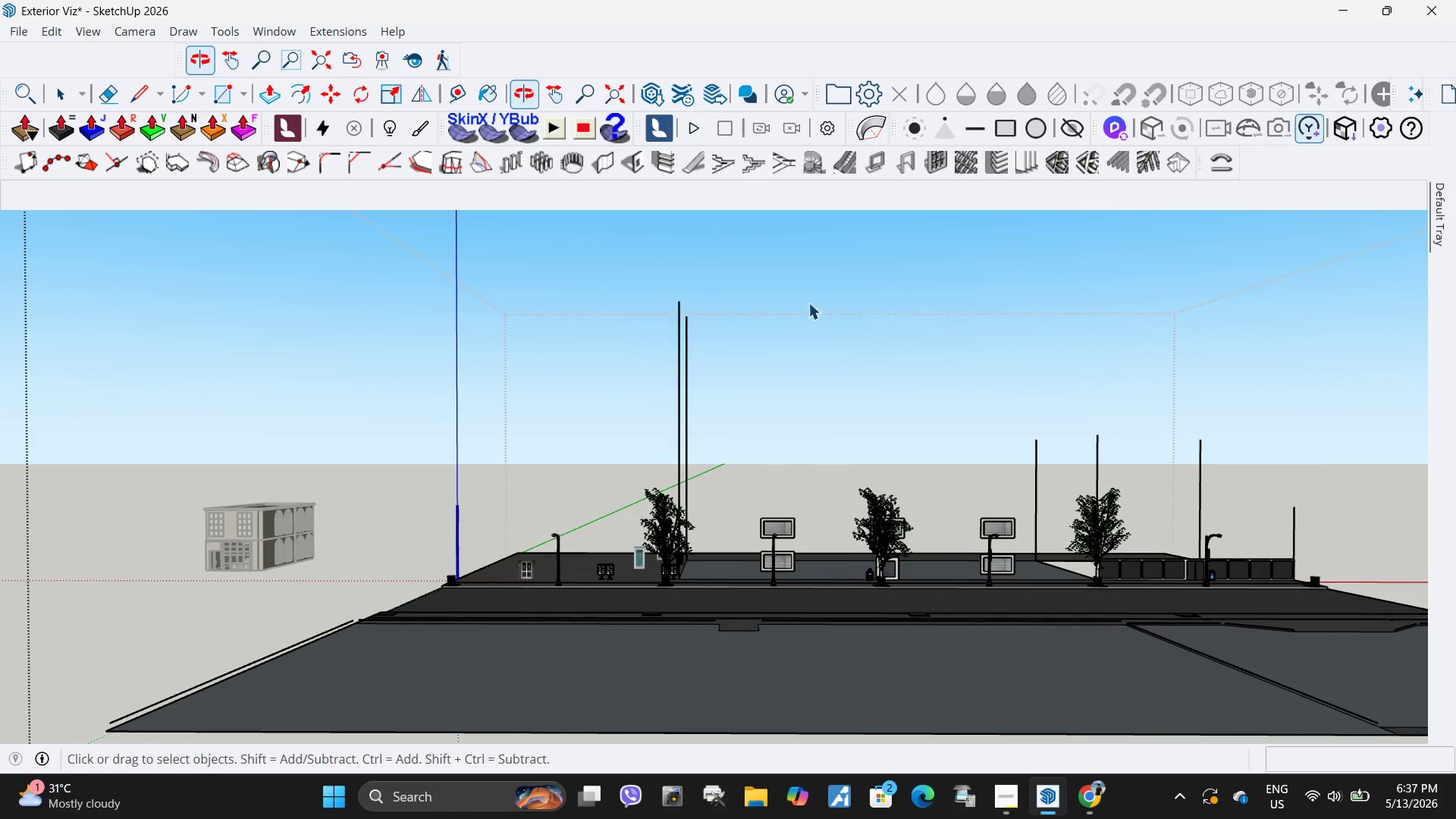 
left_click_drag(start_coordinate=[635, 272], to_coordinate=[1348, 554])
 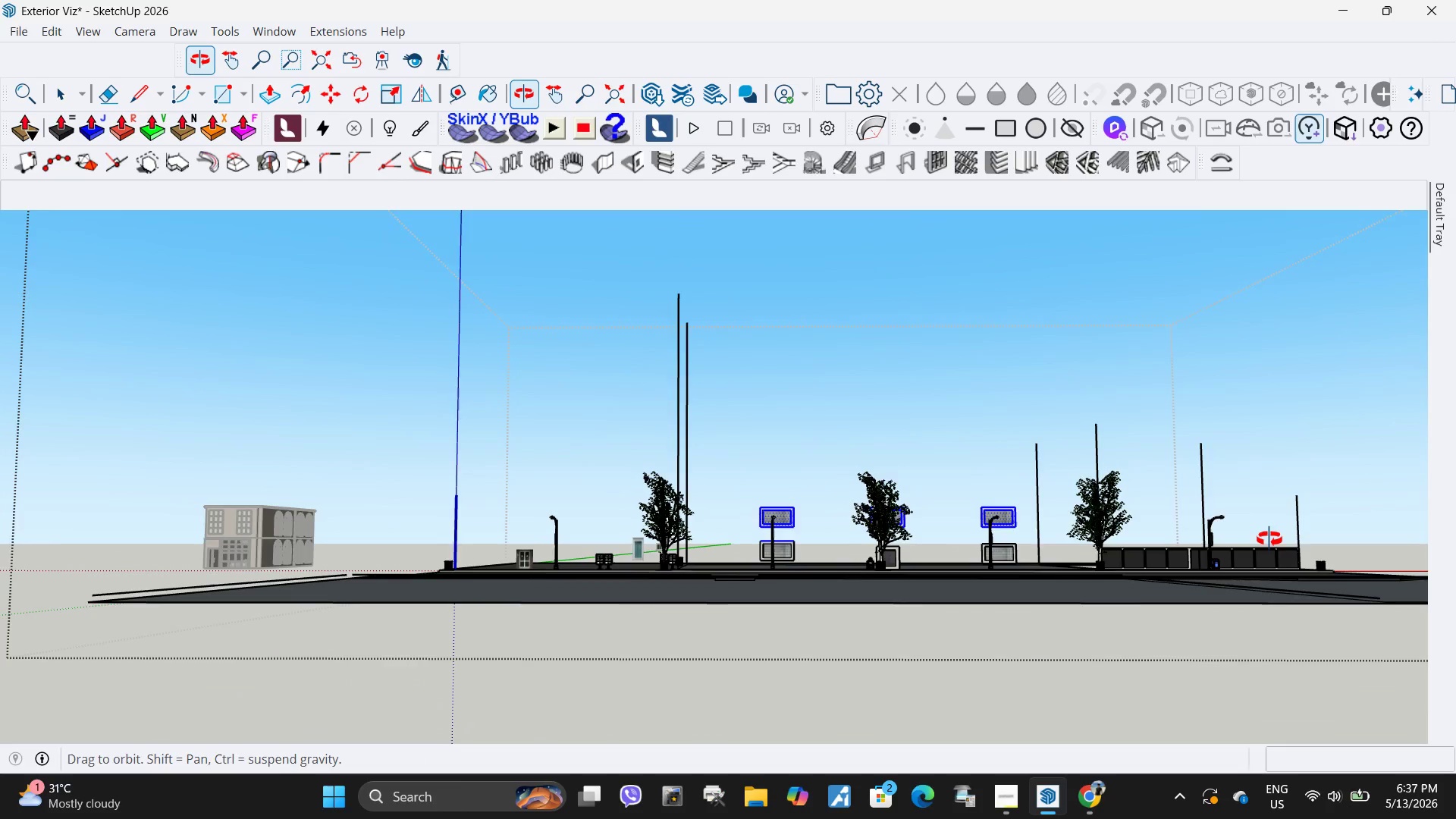 
key(Delete)
 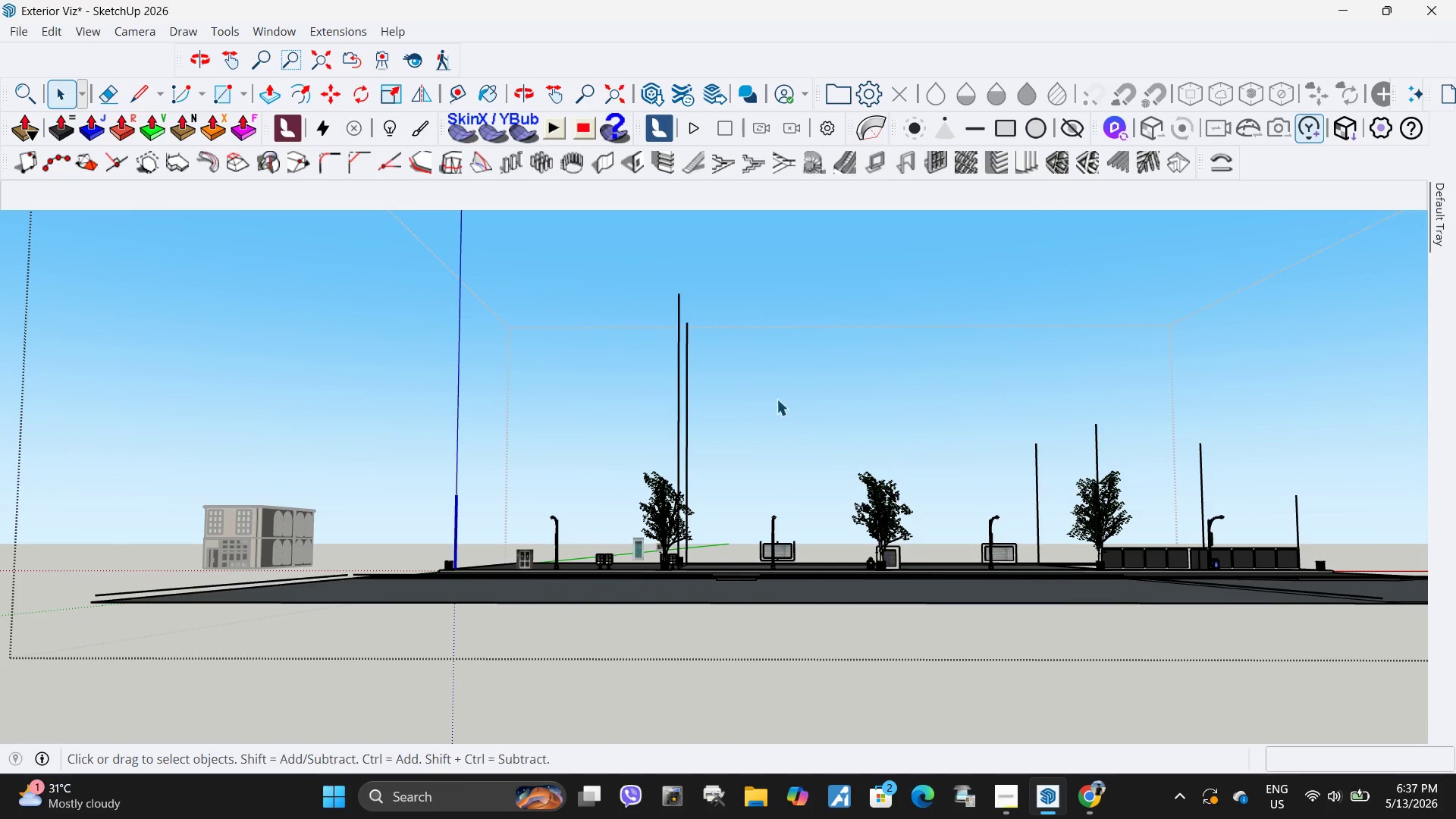 
left_click_drag(start_coordinate=[896, 460], to_coordinate=[601, 302])
 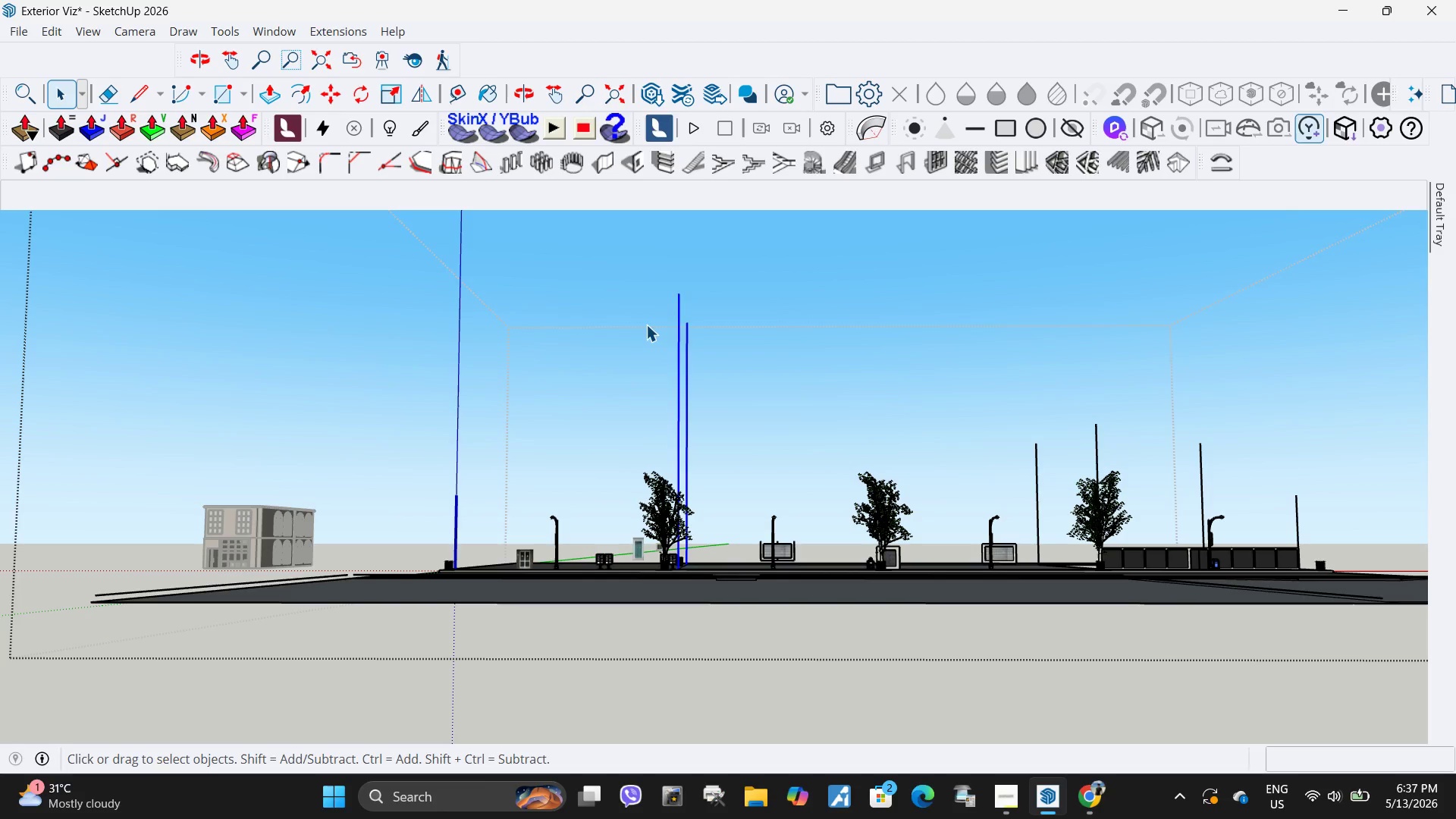 
key(Delete)
 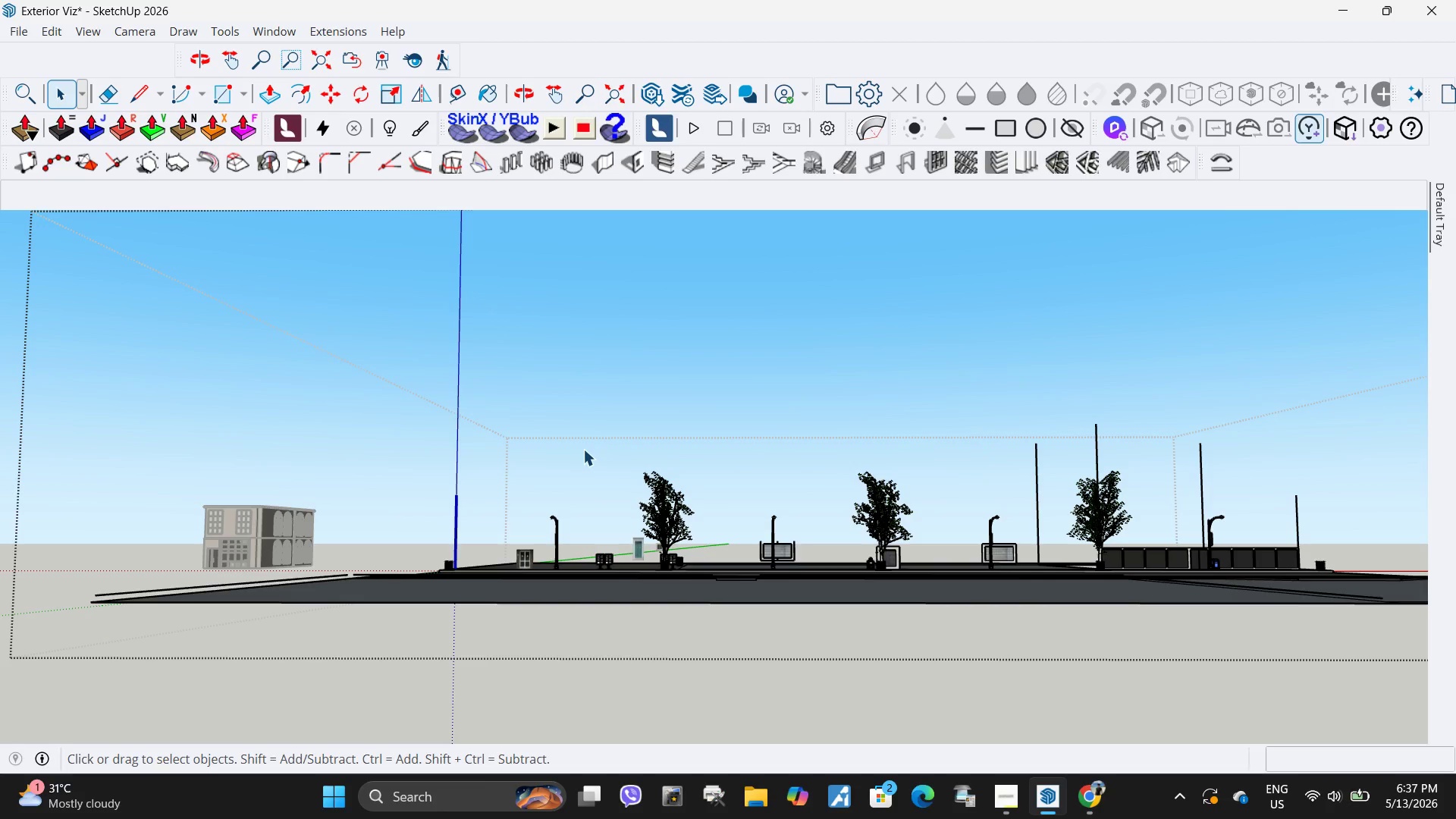 
left_click_drag(start_coordinate=[585, 450], to_coordinate=[1341, 557])
 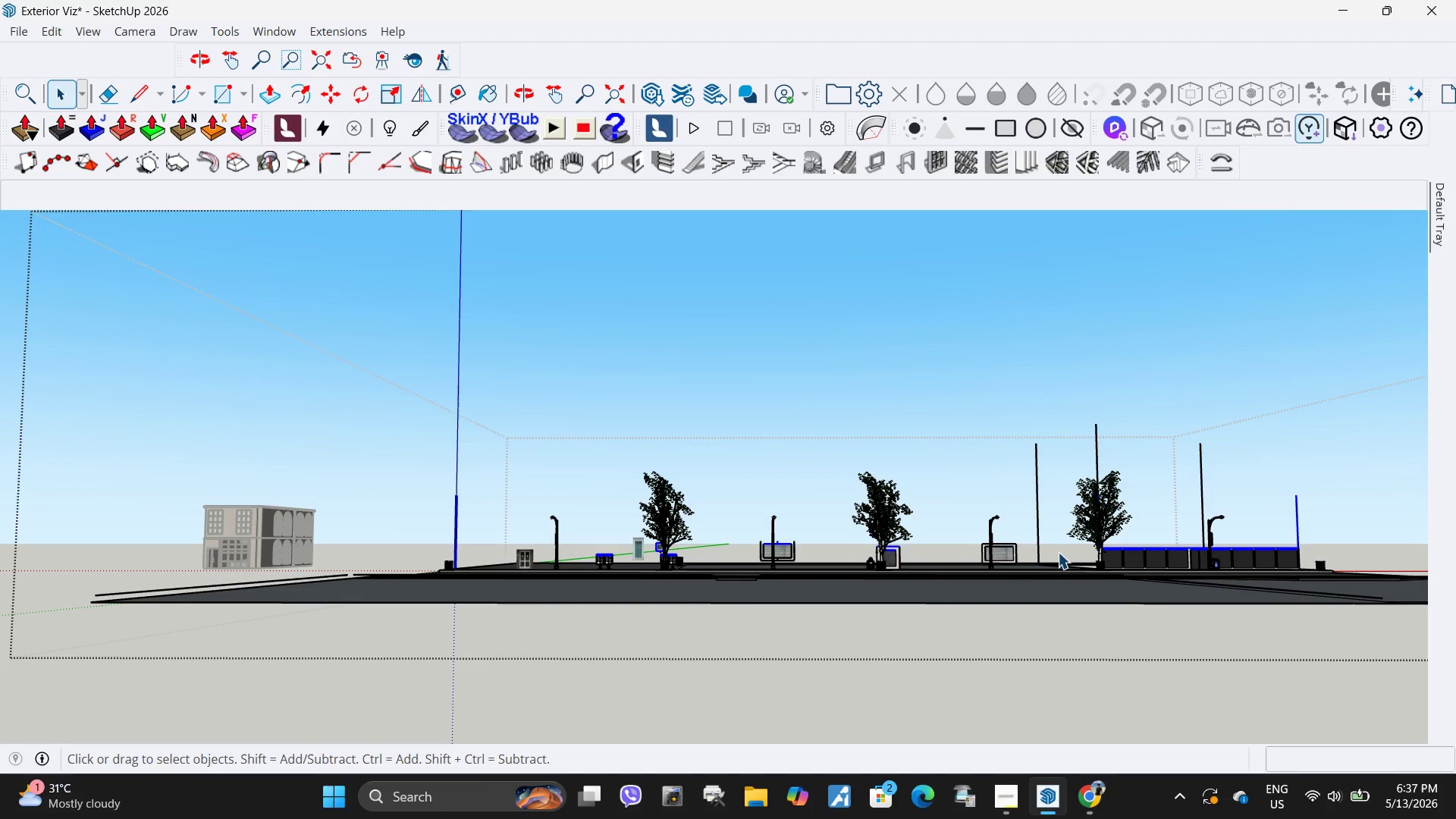 
left_click_drag(start_coordinate=[1053, 554], to_coordinate=[578, 397])
 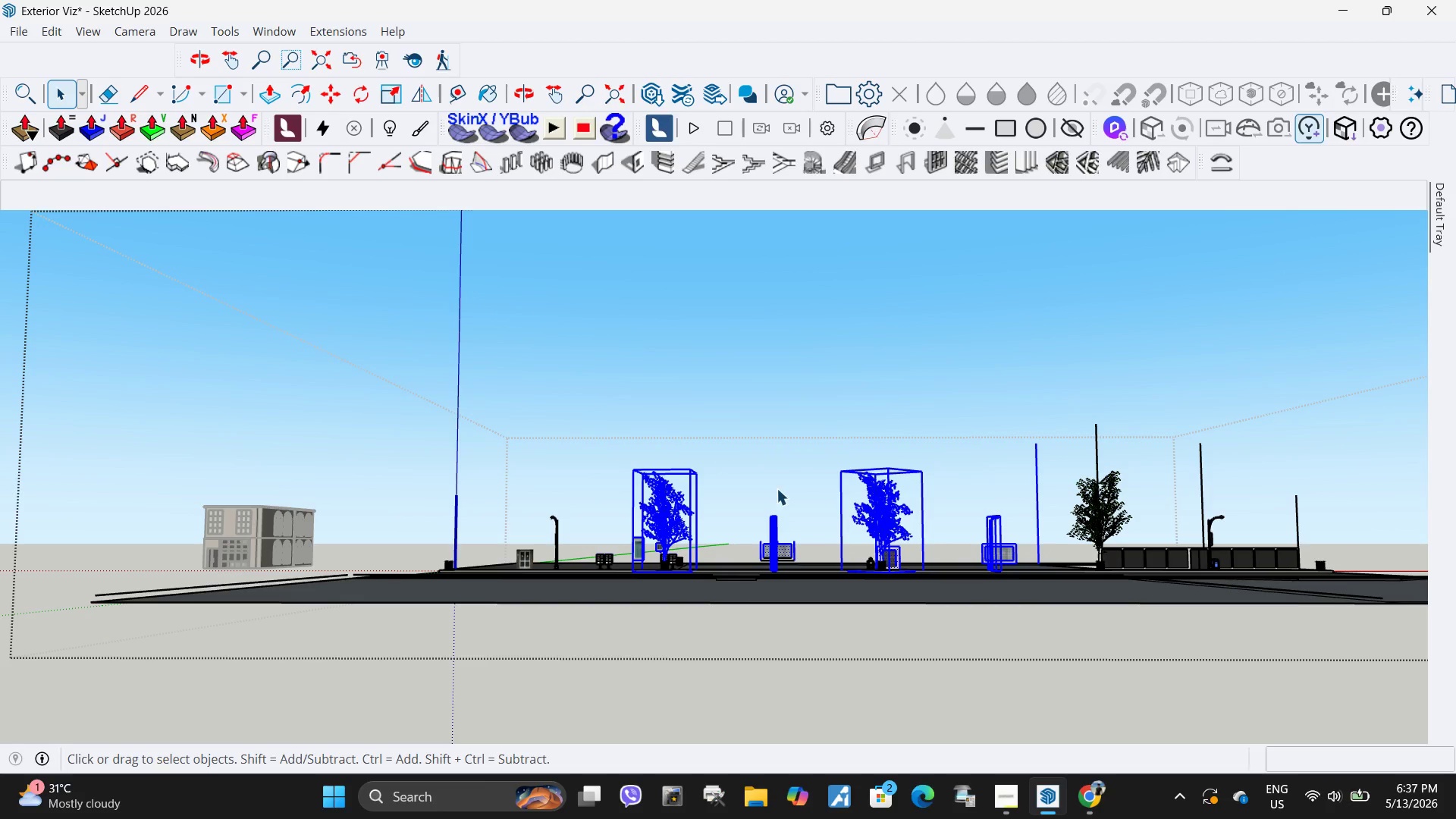 
key(Delete)
 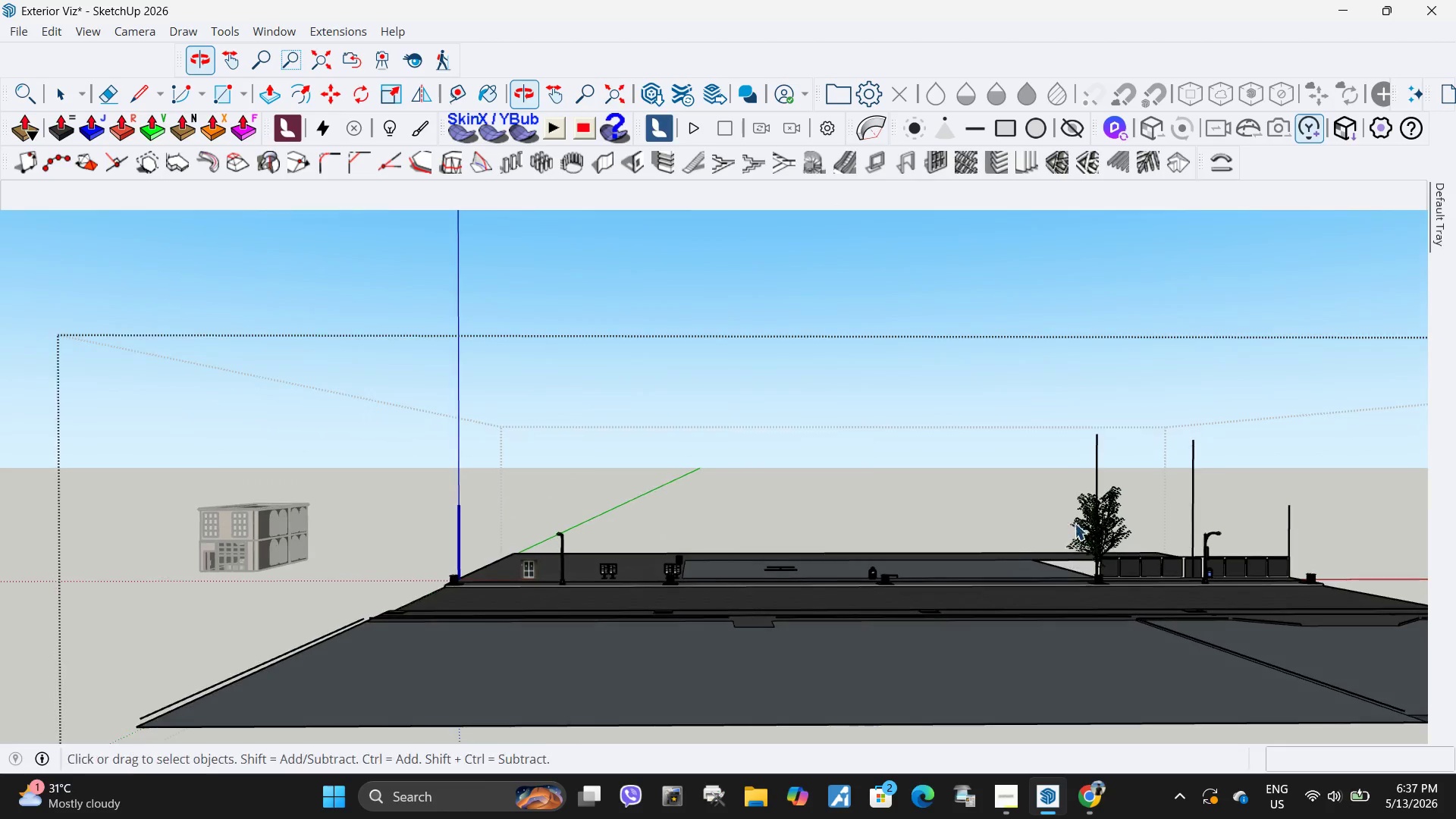 
left_click_drag(start_coordinate=[1158, 530], to_coordinate=[894, 364])
 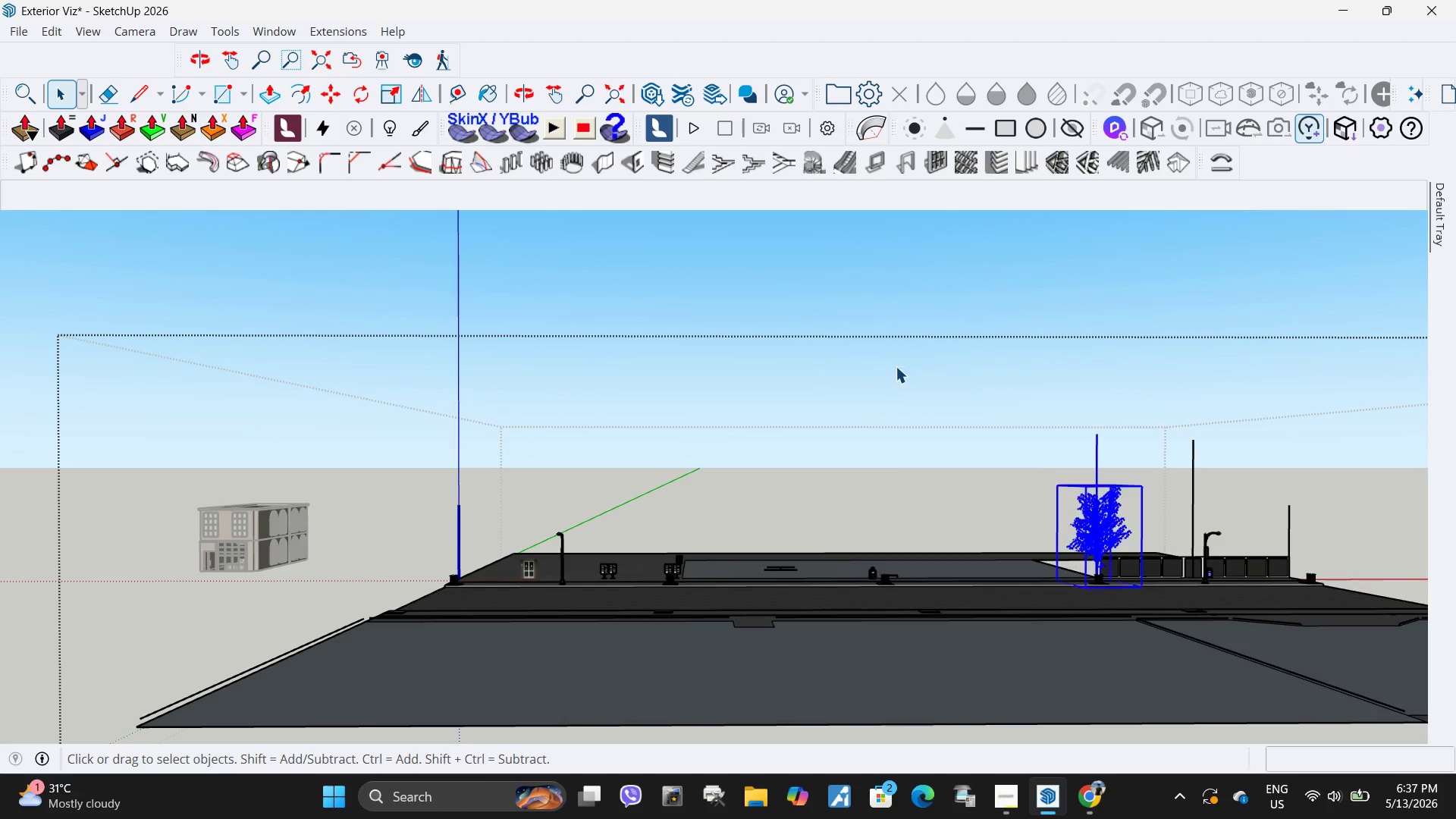 
key(Delete)
 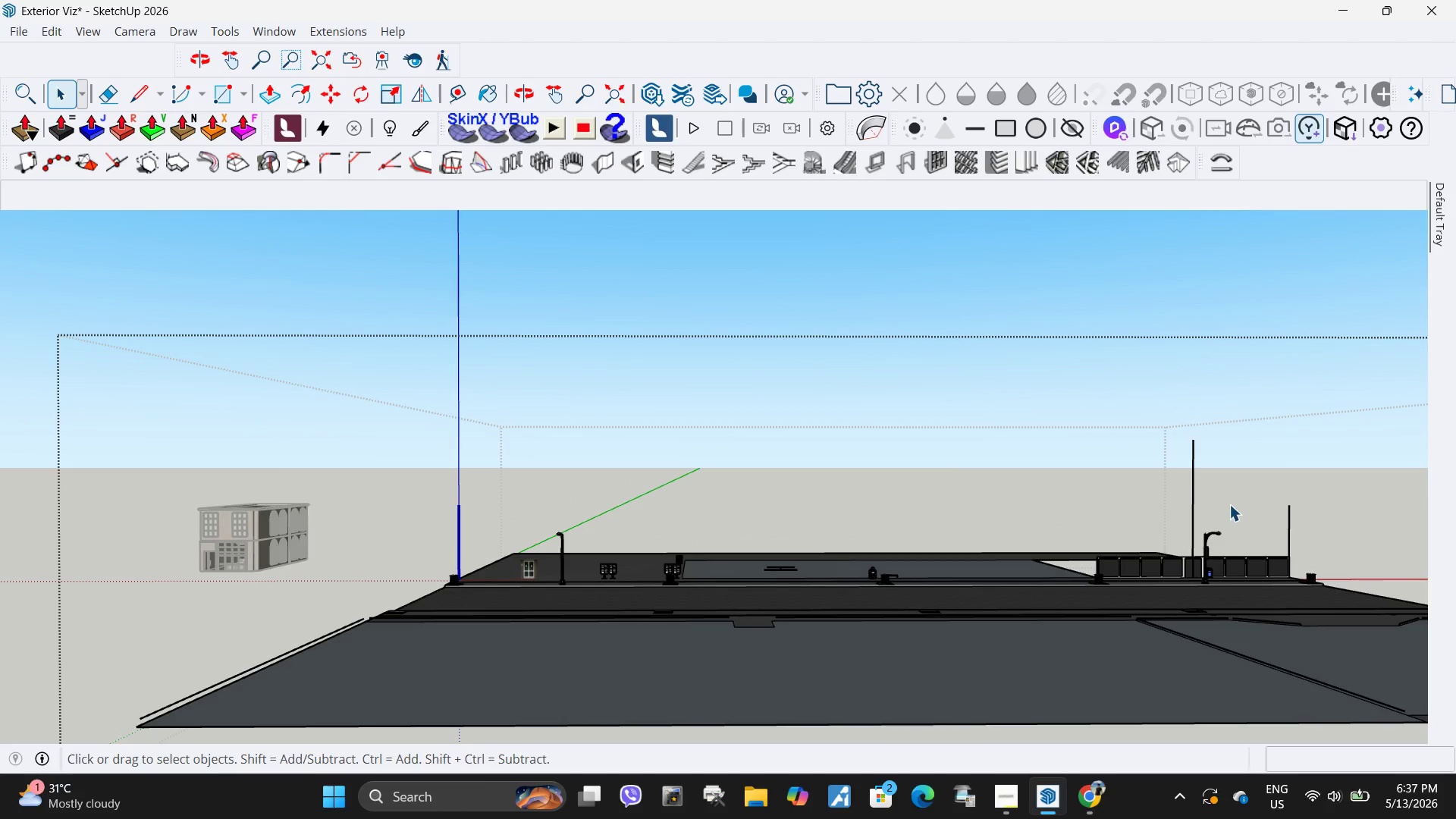 
left_click_drag(start_coordinate=[1229, 505], to_coordinate=[1054, 358])
 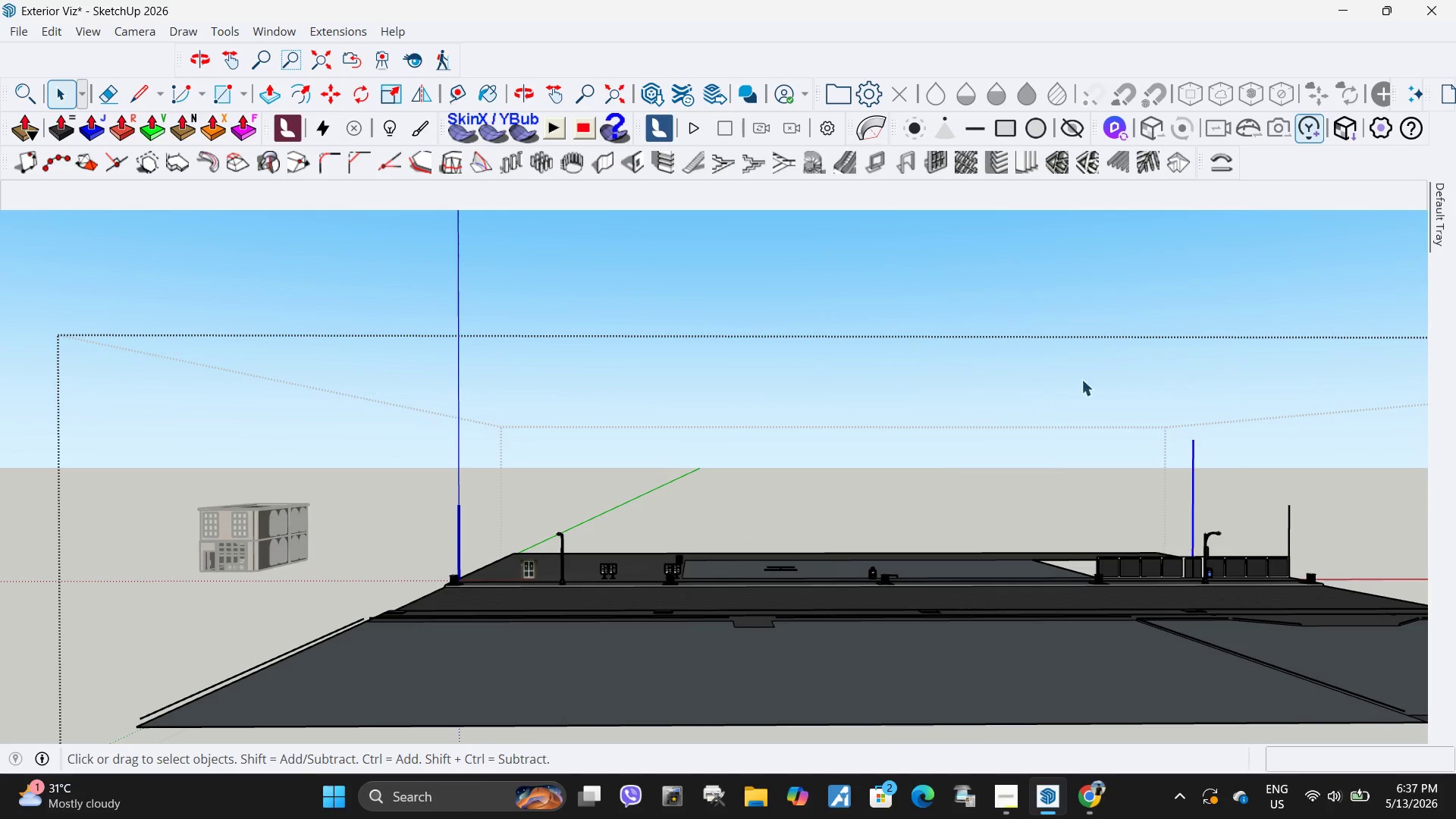 
key(Delete)
 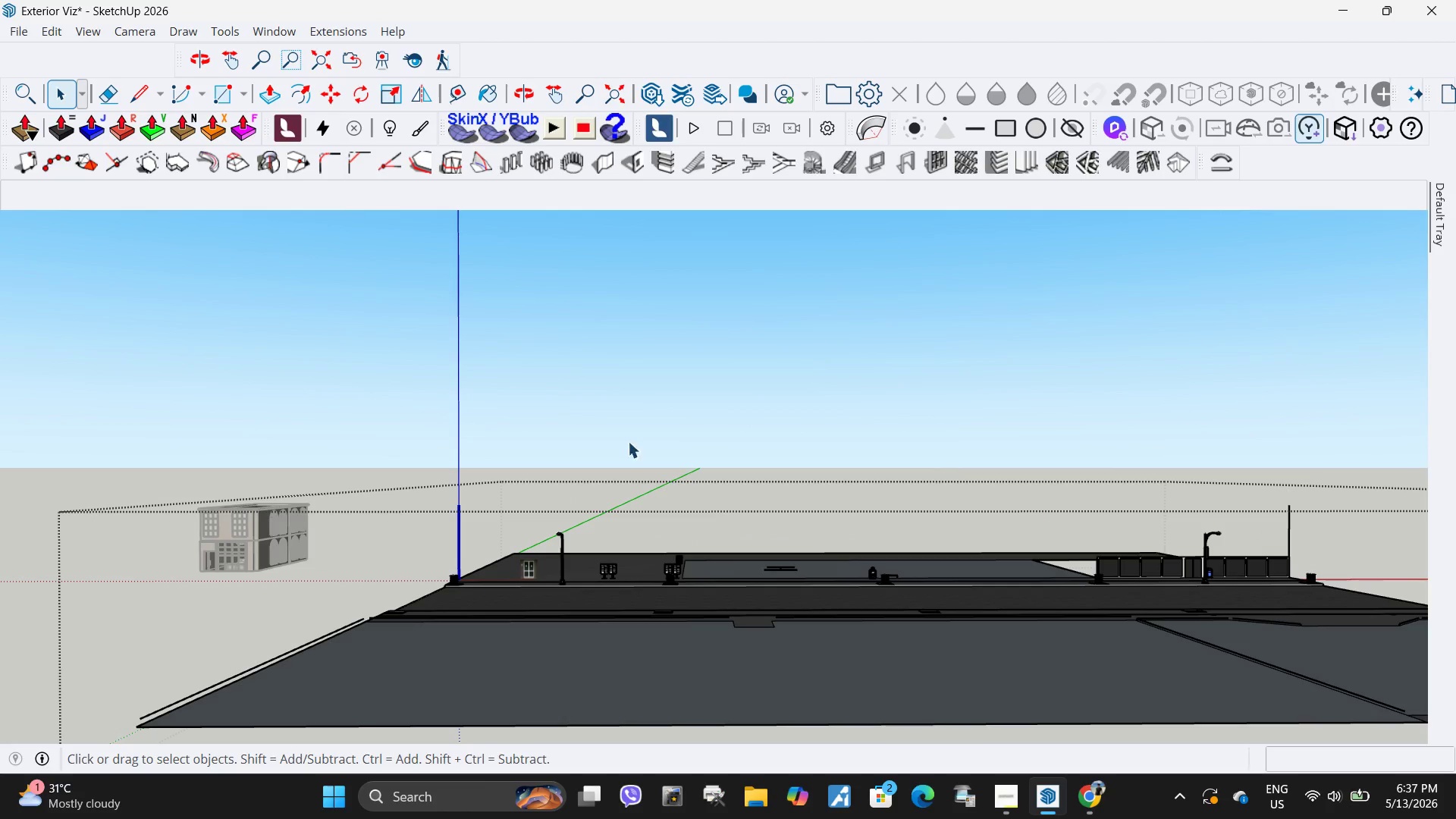 
scroll: coordinate [1084, 482], scroll_direction: up, amount: 7.0
 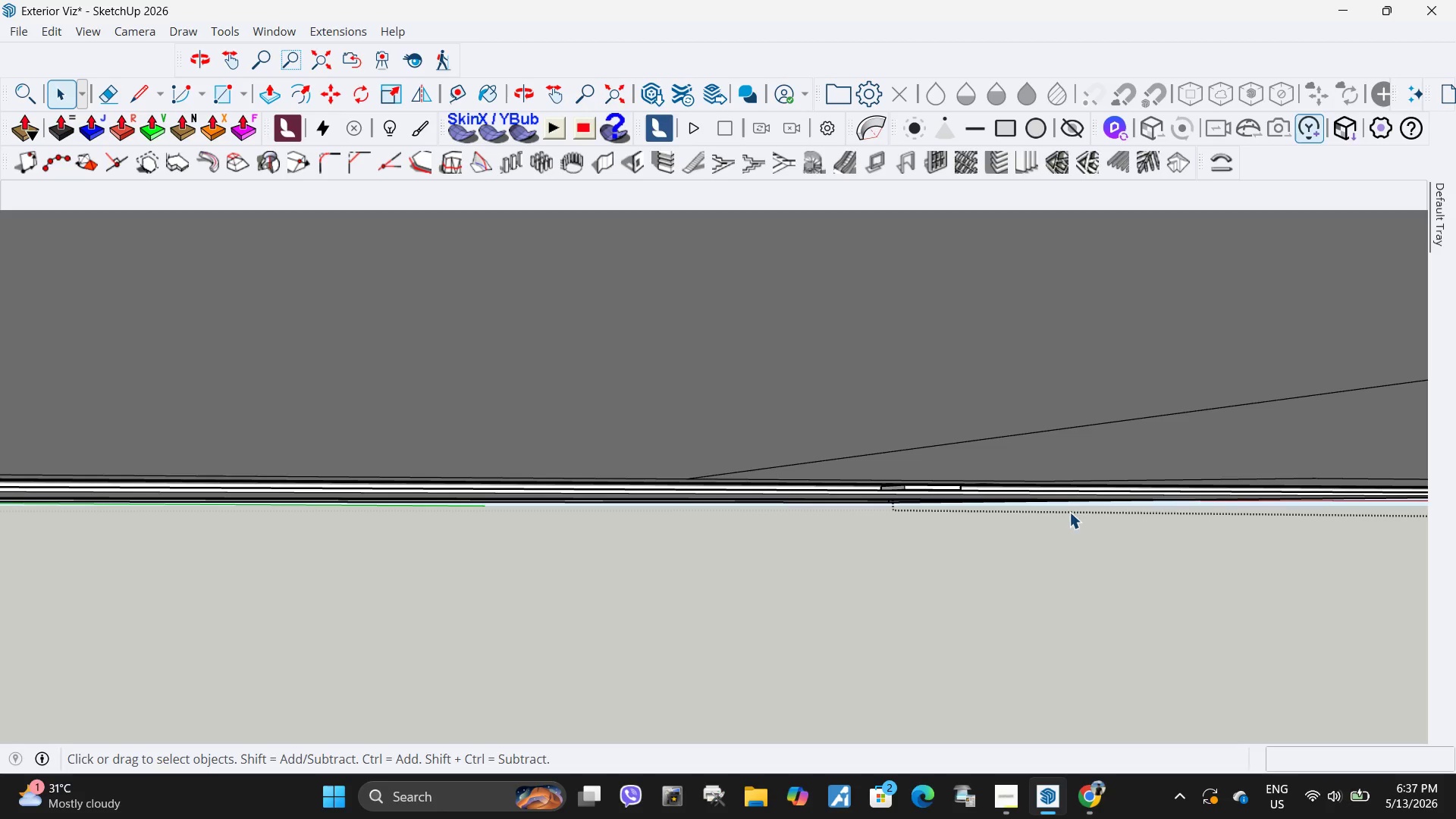 
key(H)
 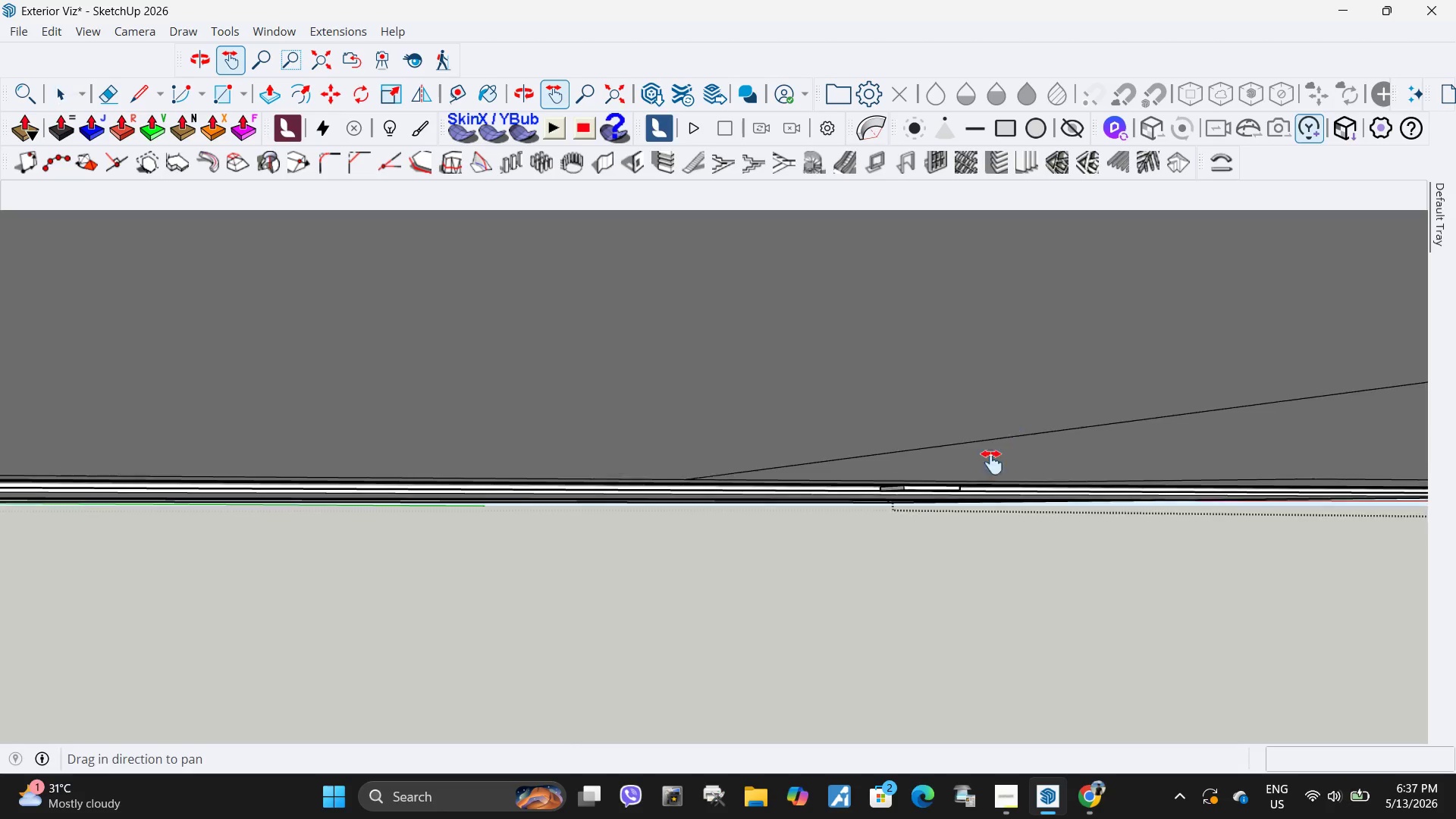 
left_click_drag(start_coordinate=[1012, 438], to_coordinate=[803, 600])
 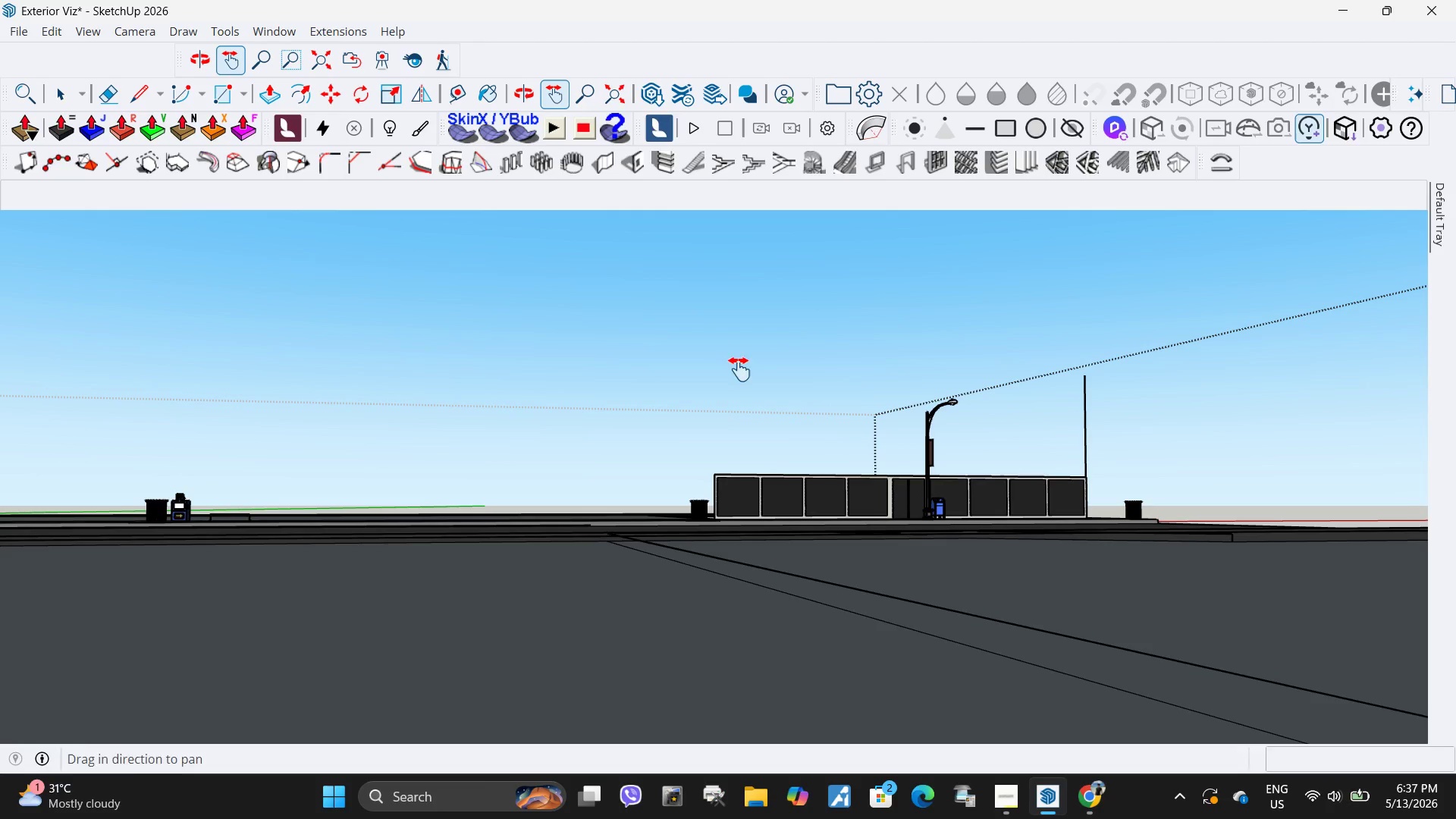 
key(Space)
 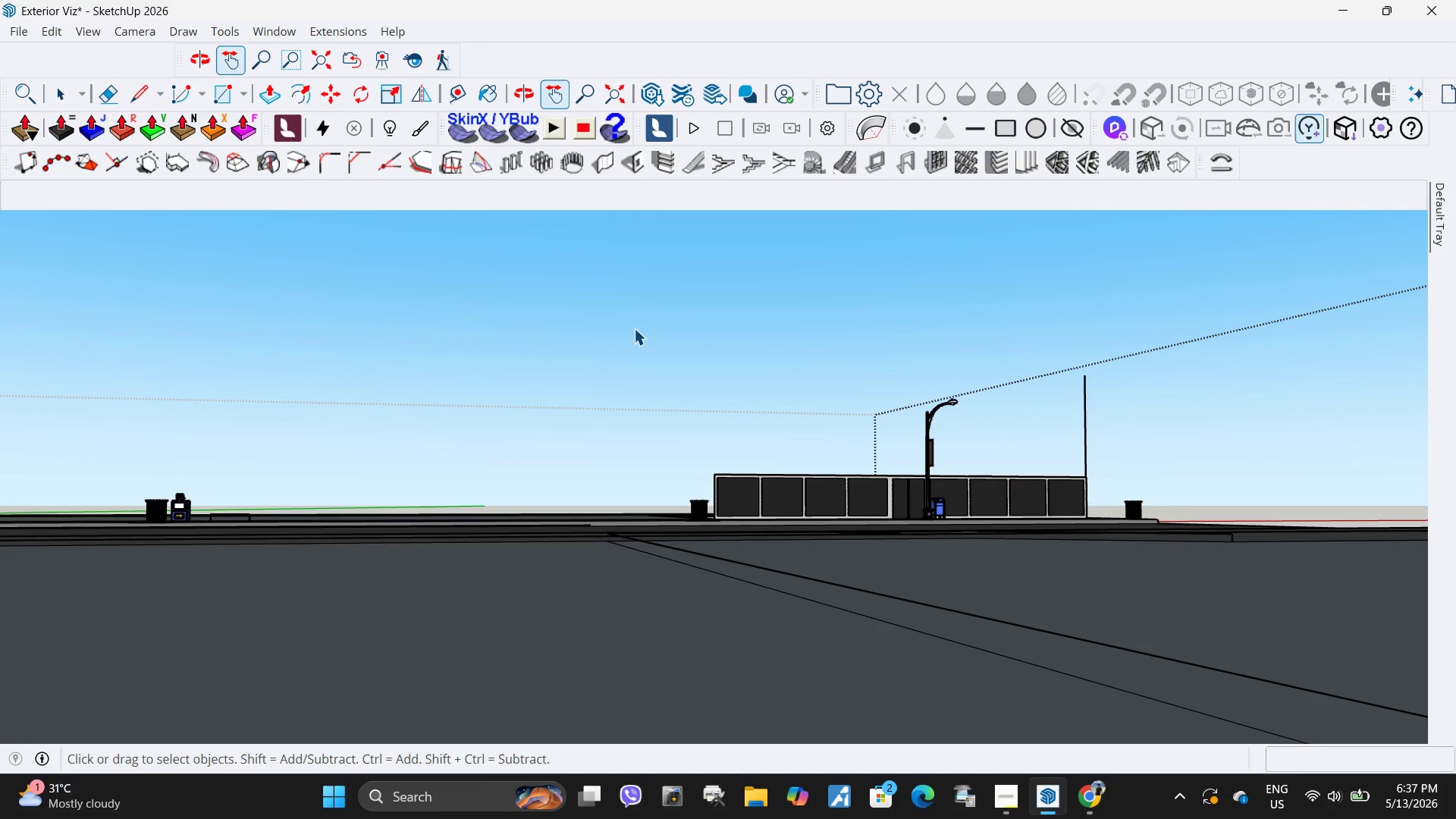 
left_click_drag(start_coordinate=[634, 328], to_coordinate=[1216, 498])
 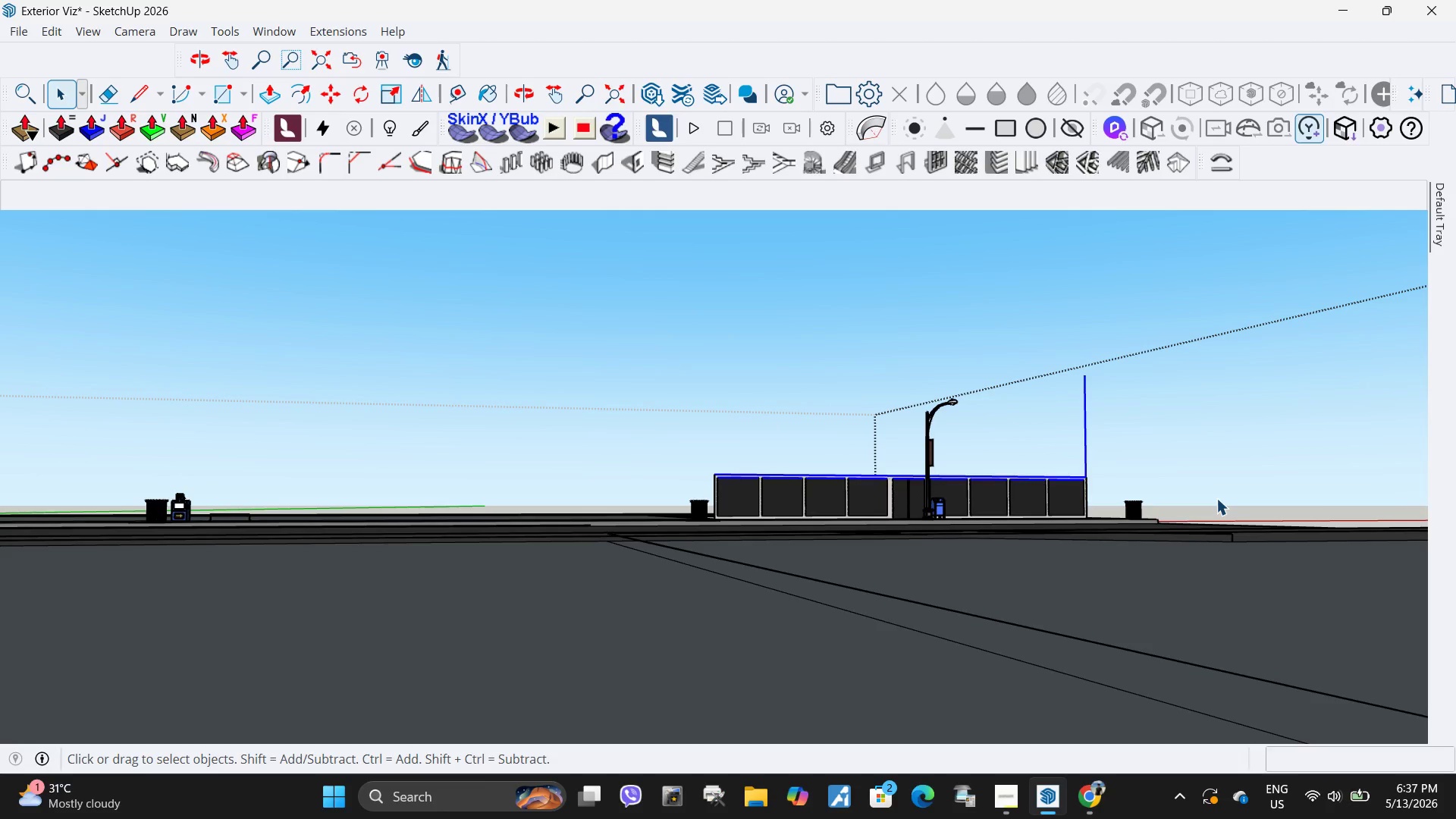 
key(Delete)
 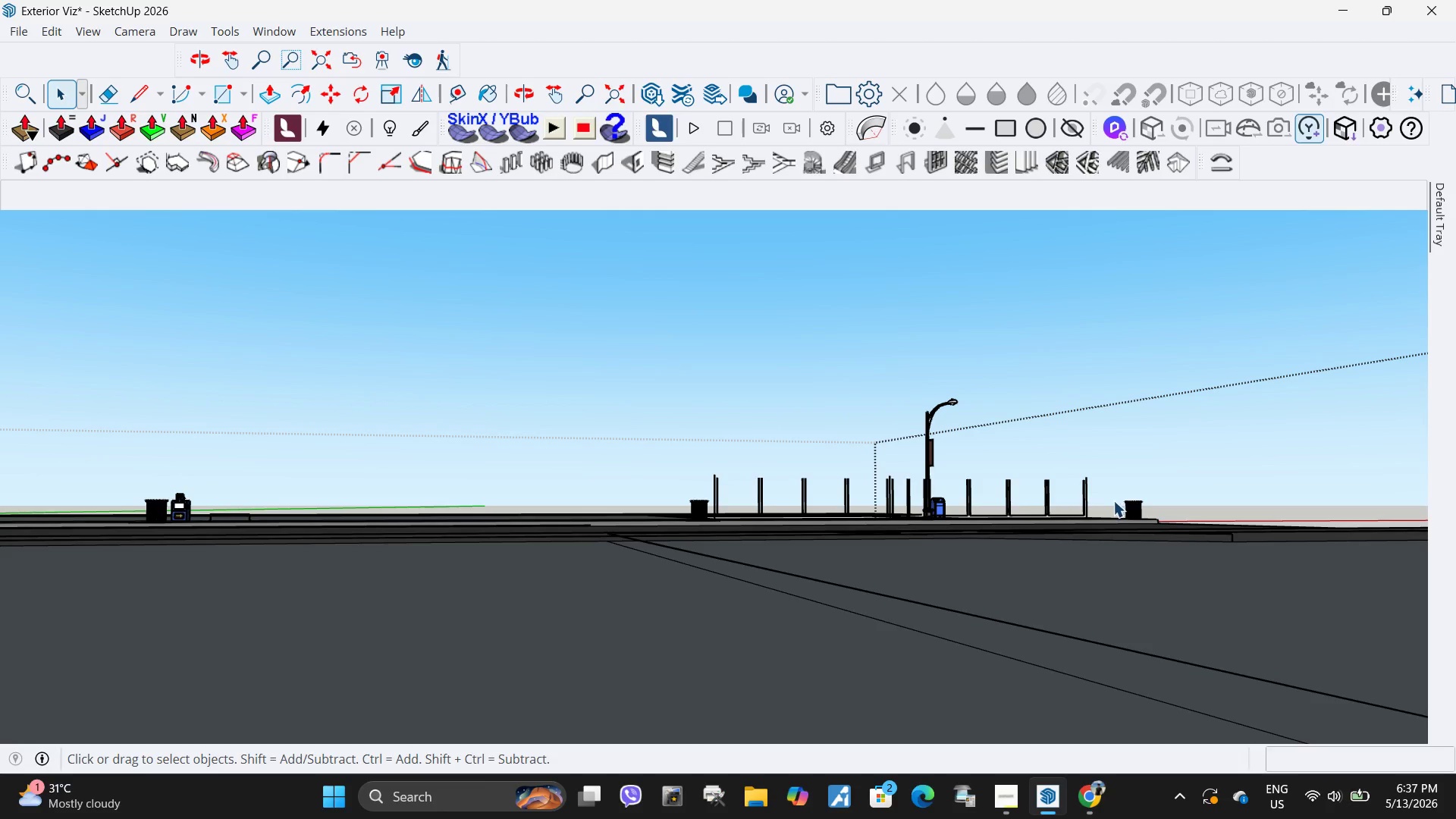 
left_click_drag(start_coordinate=[1109, 500], to_coordinate=[550, 340])
 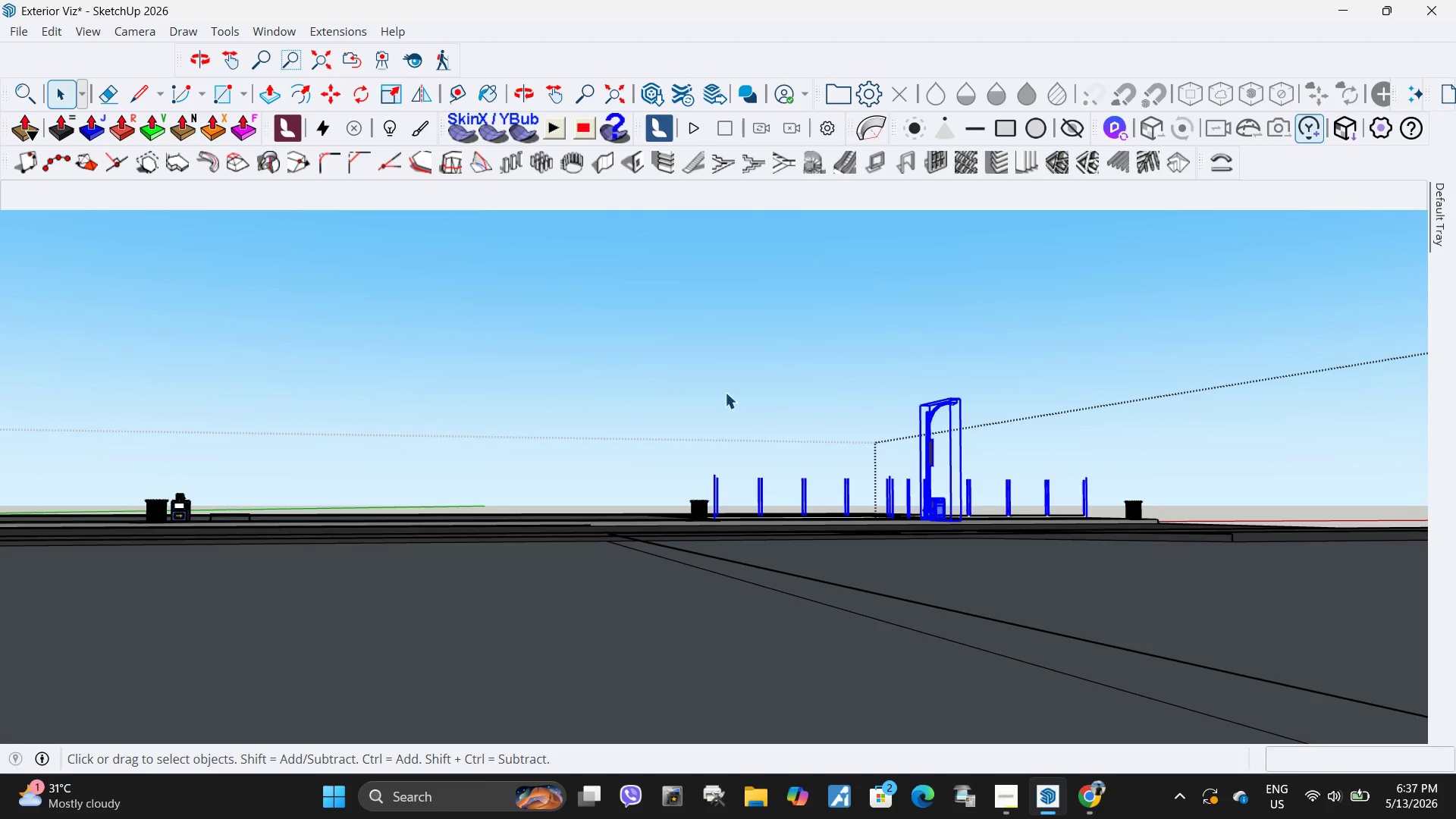 
key(Delete)
 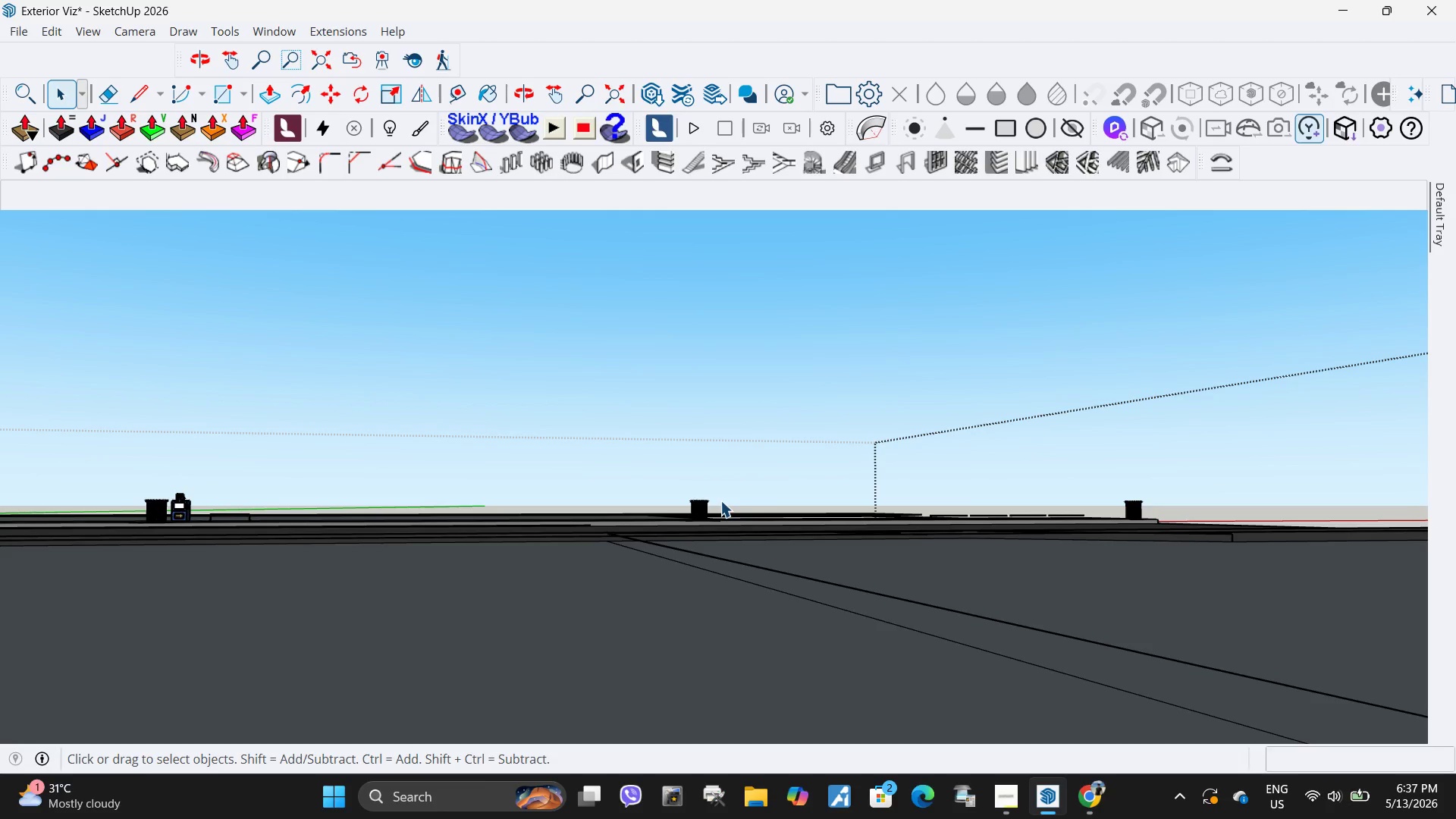 
left_click_drag(start_coordinate=[720, 501], to_coordinate=[471, 388])
 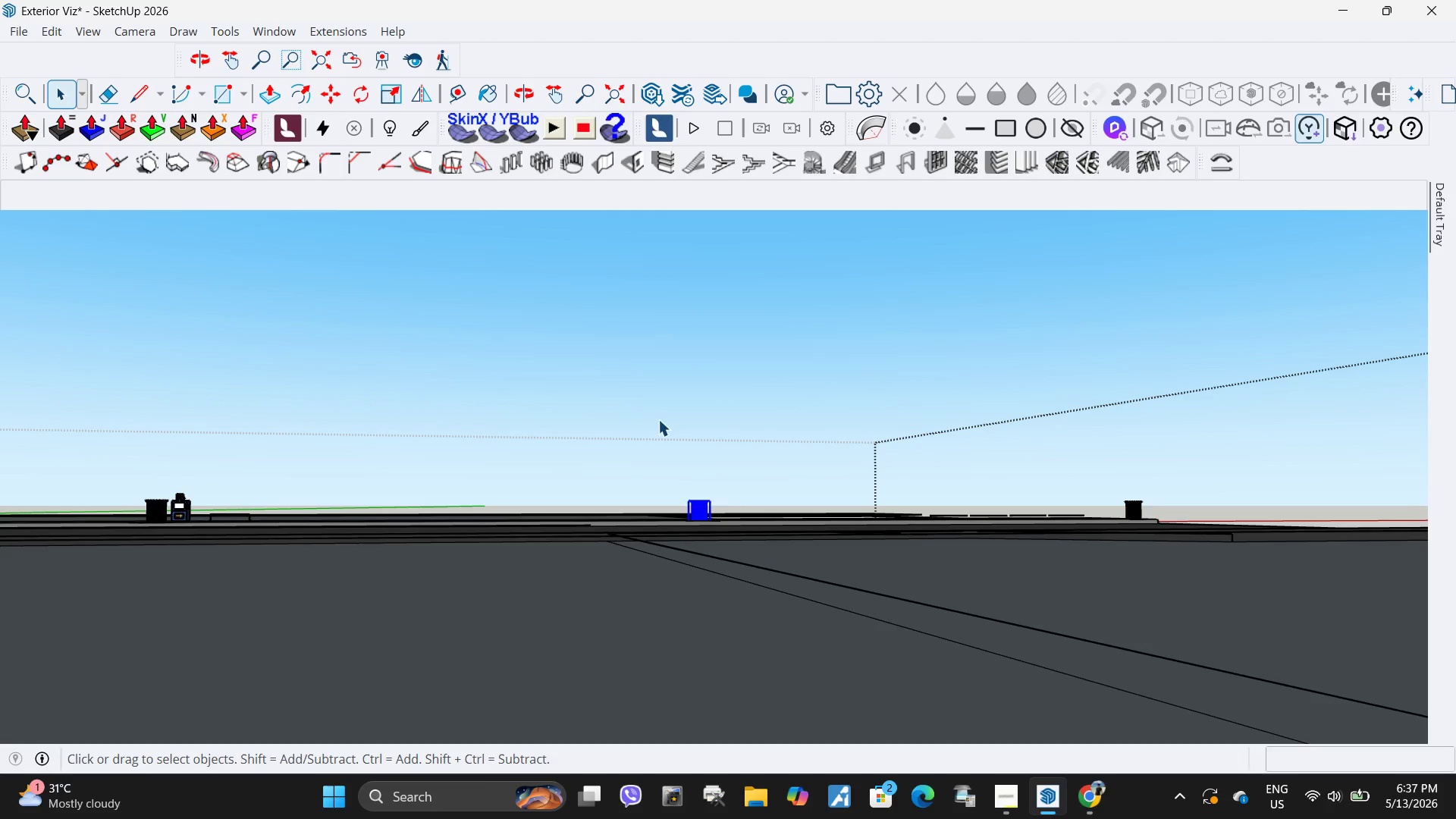 
key(Delete)
 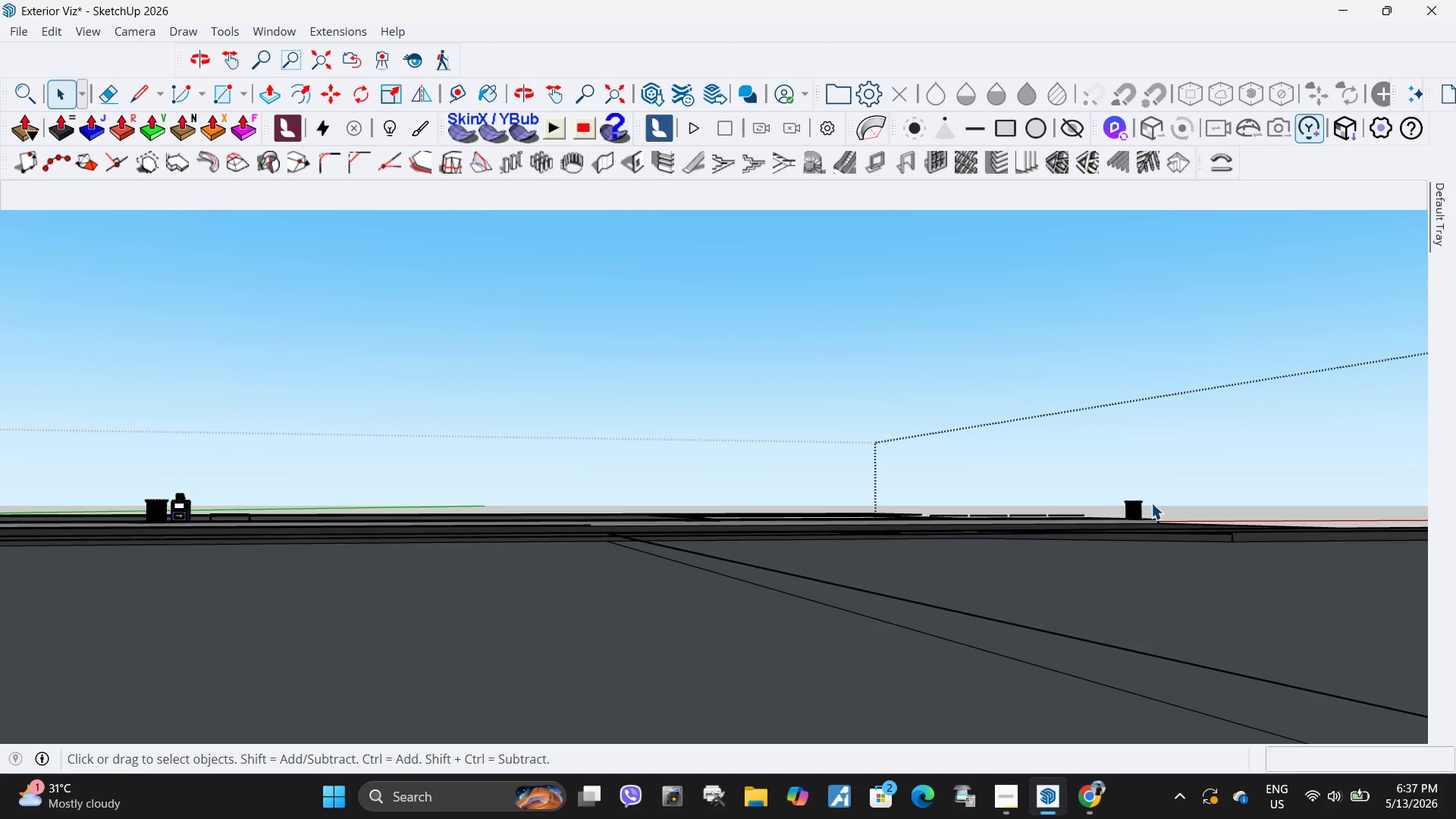 
left_click_drag(start_coordinate=[1151, 505], to_coordinate=[959, 390])
 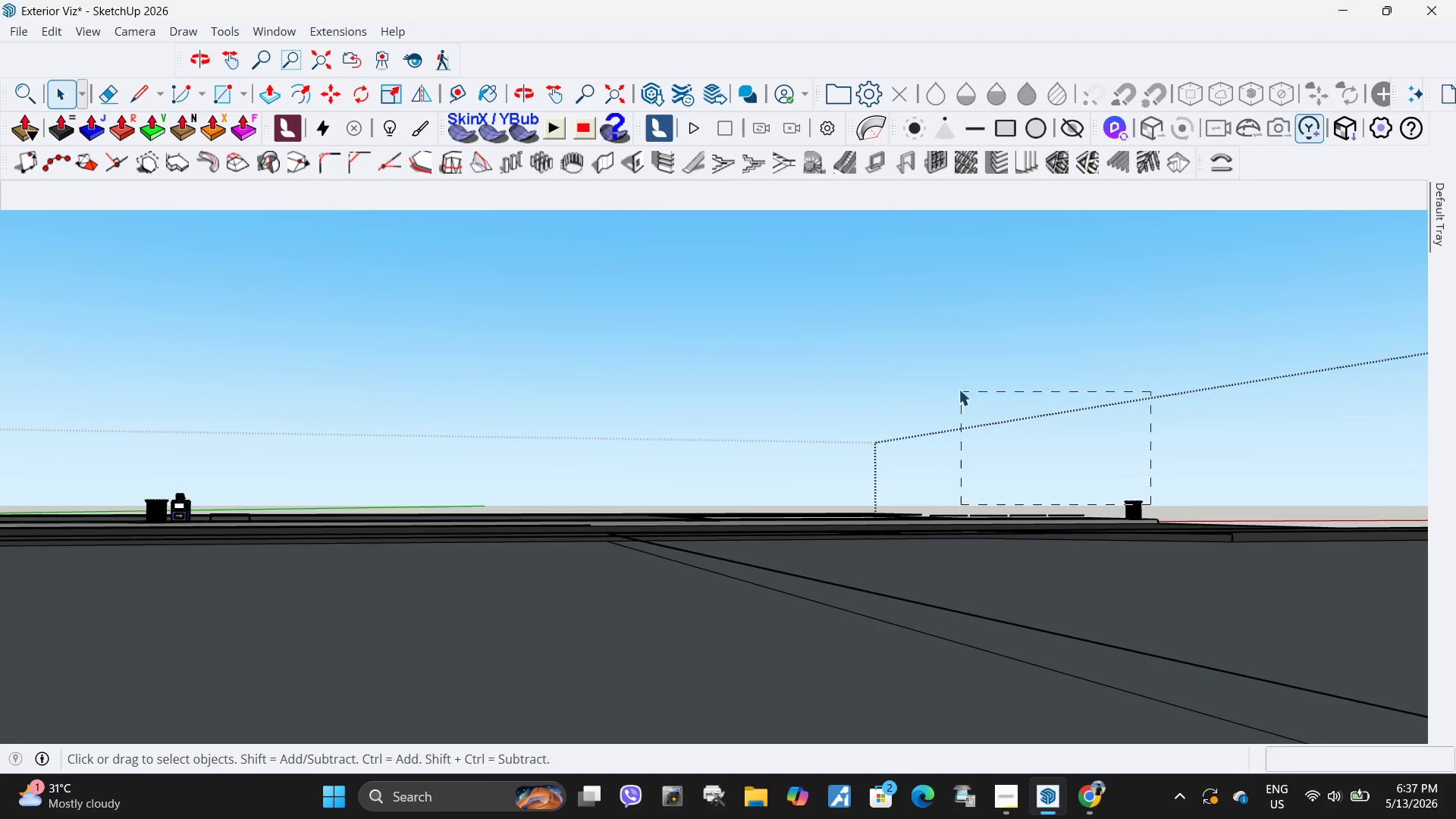 
key(Delete)
 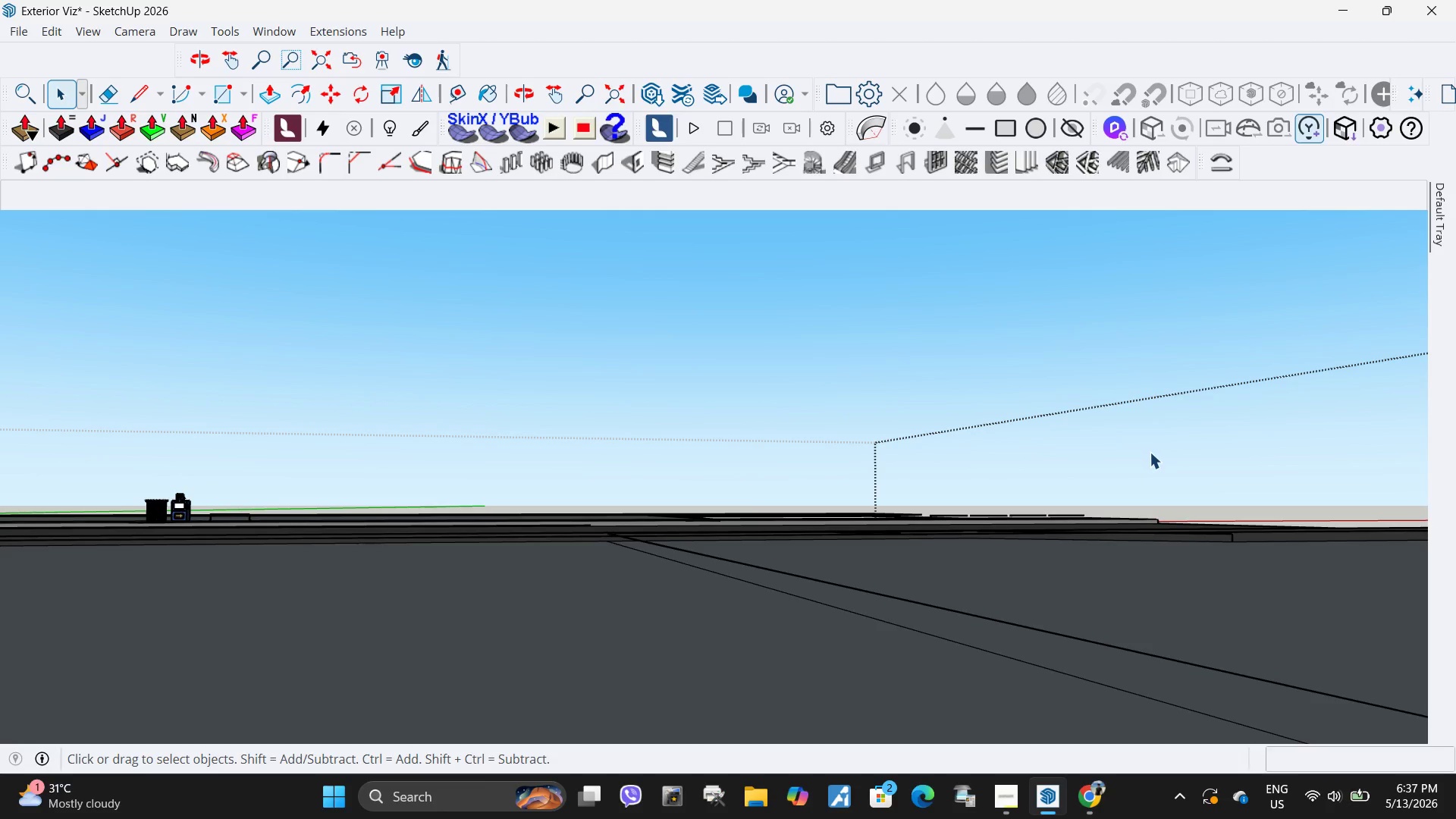 
scroll: coordinate [1150, 452], scroll_direction: down, amount: 2.0
 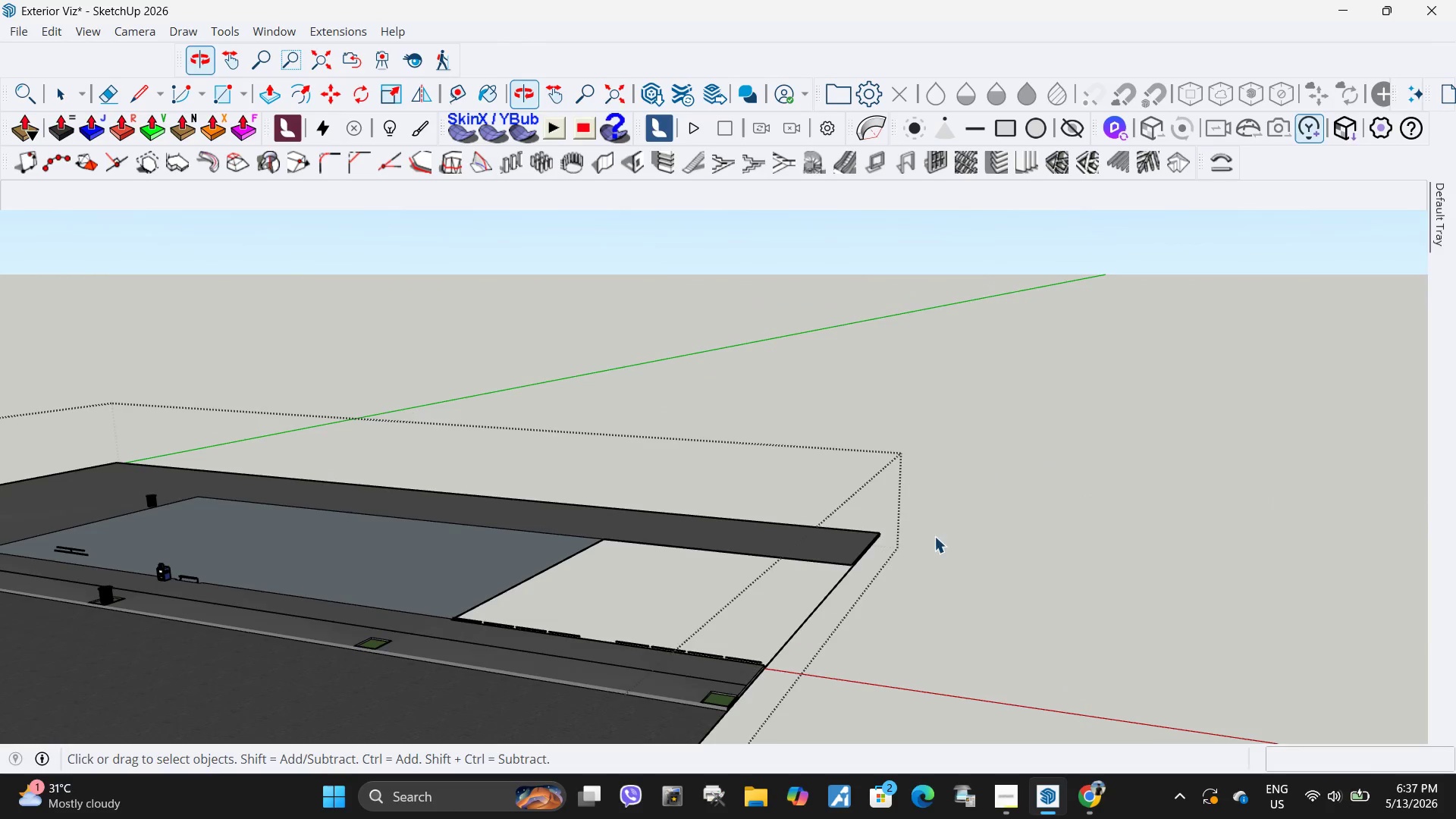 
scroll: coordinate [211, 559], scroll_direction: up, amount: 6.0
 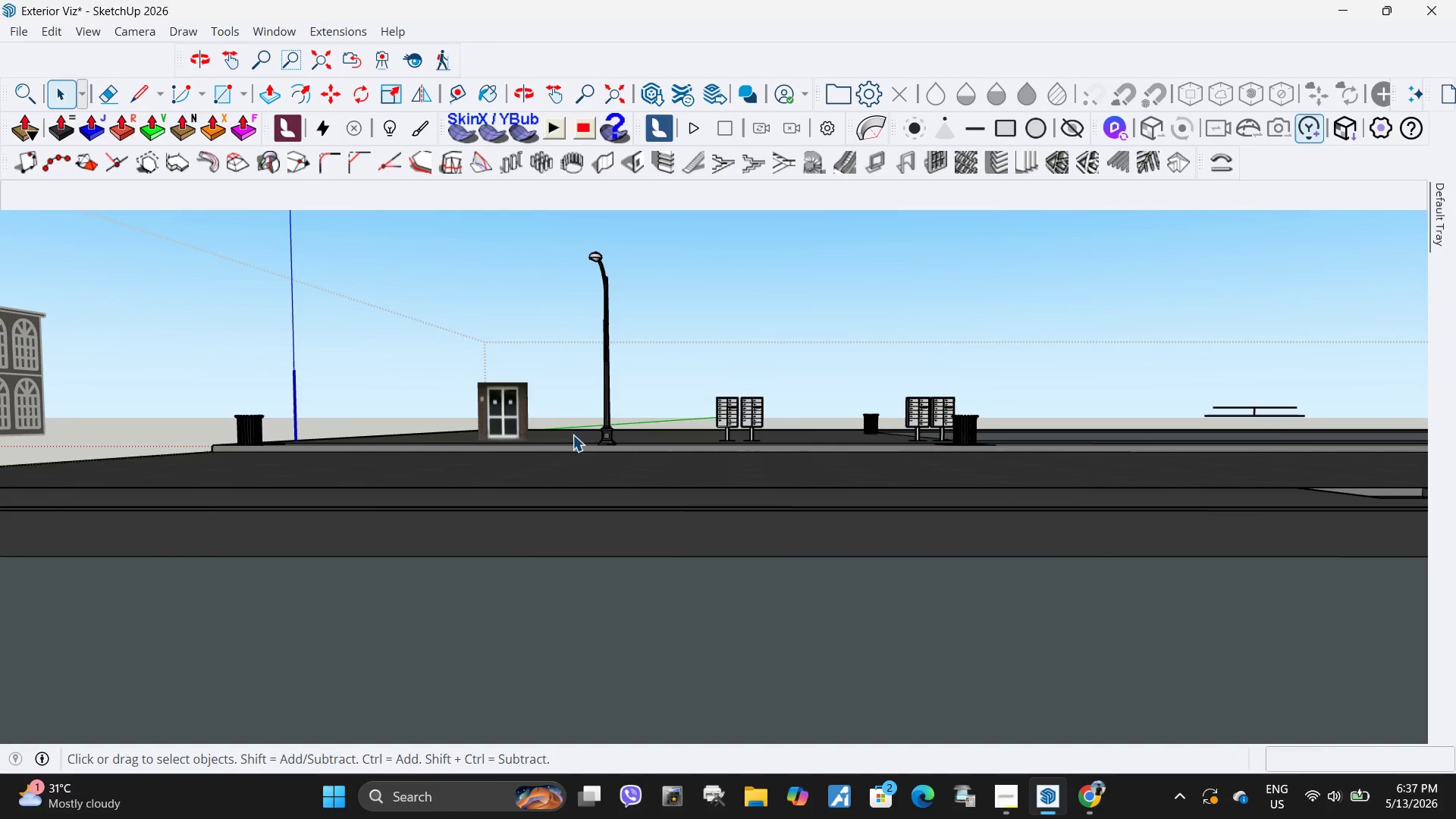 
left_click_drag(start_coordinate=[626, 409], to_coordinate=[378, 244])
 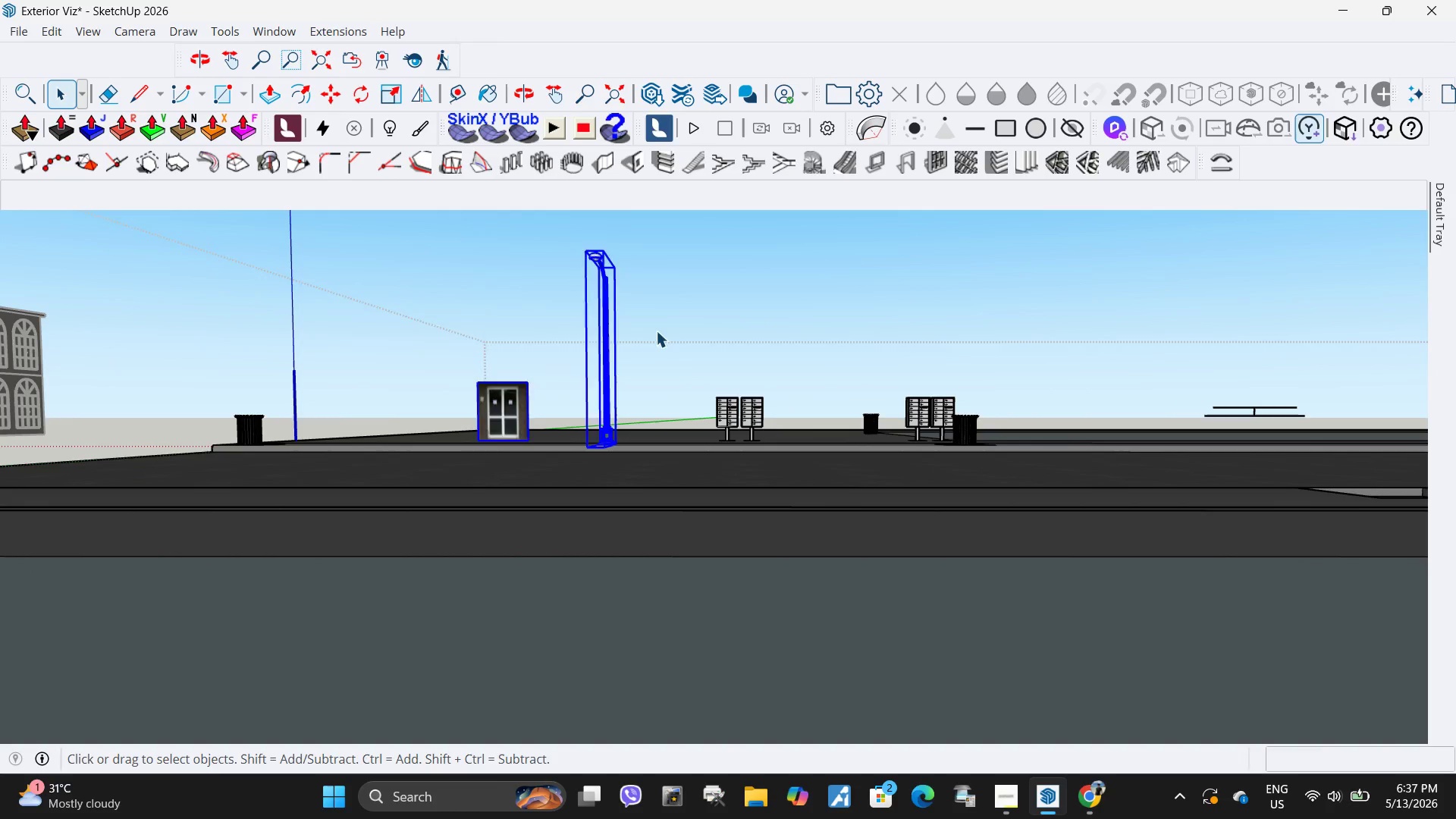 
key(Delete)
 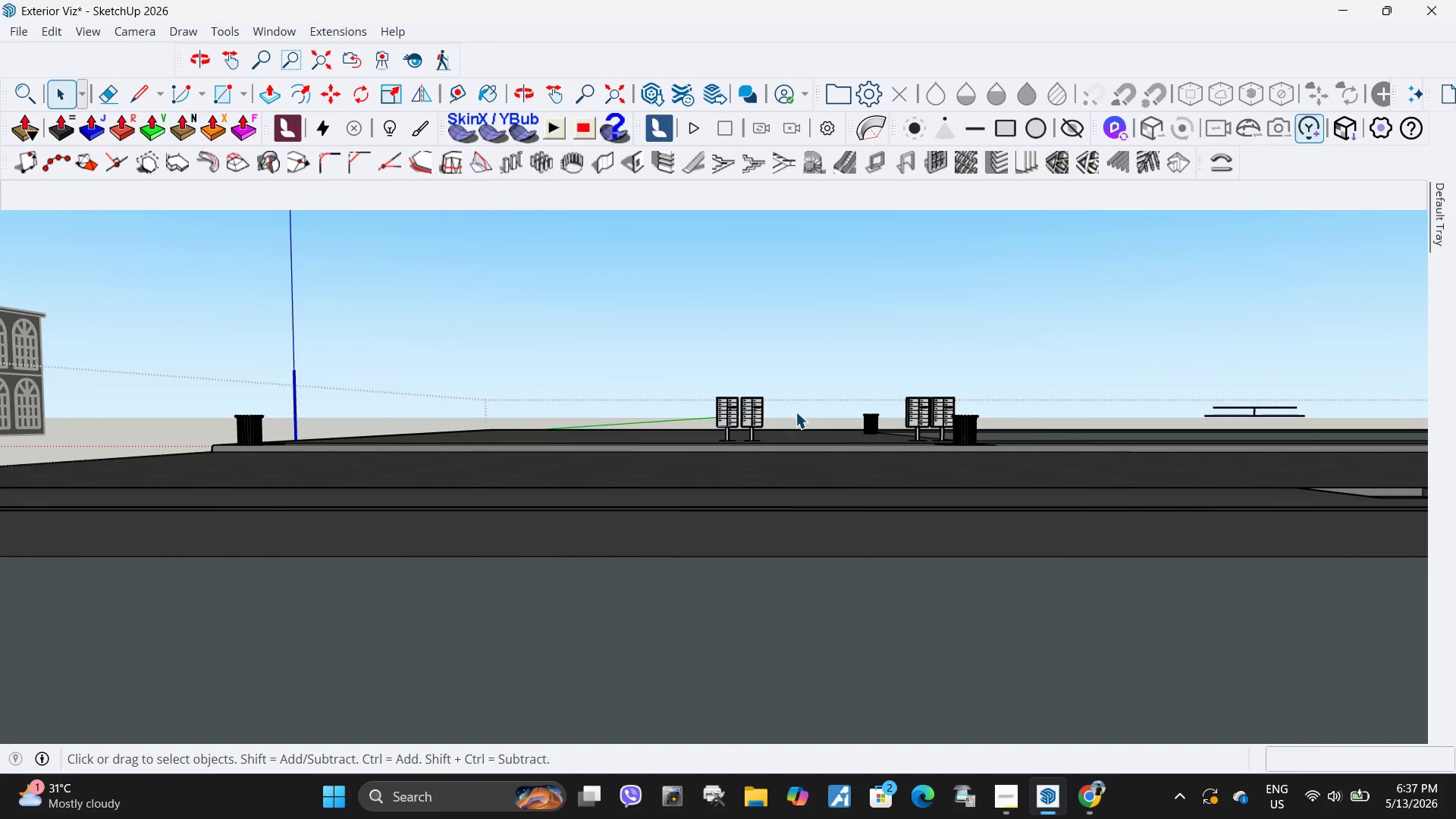 
left_click_drag(start_coordinate=[792, 418], to_coordinate=[575, 312])
 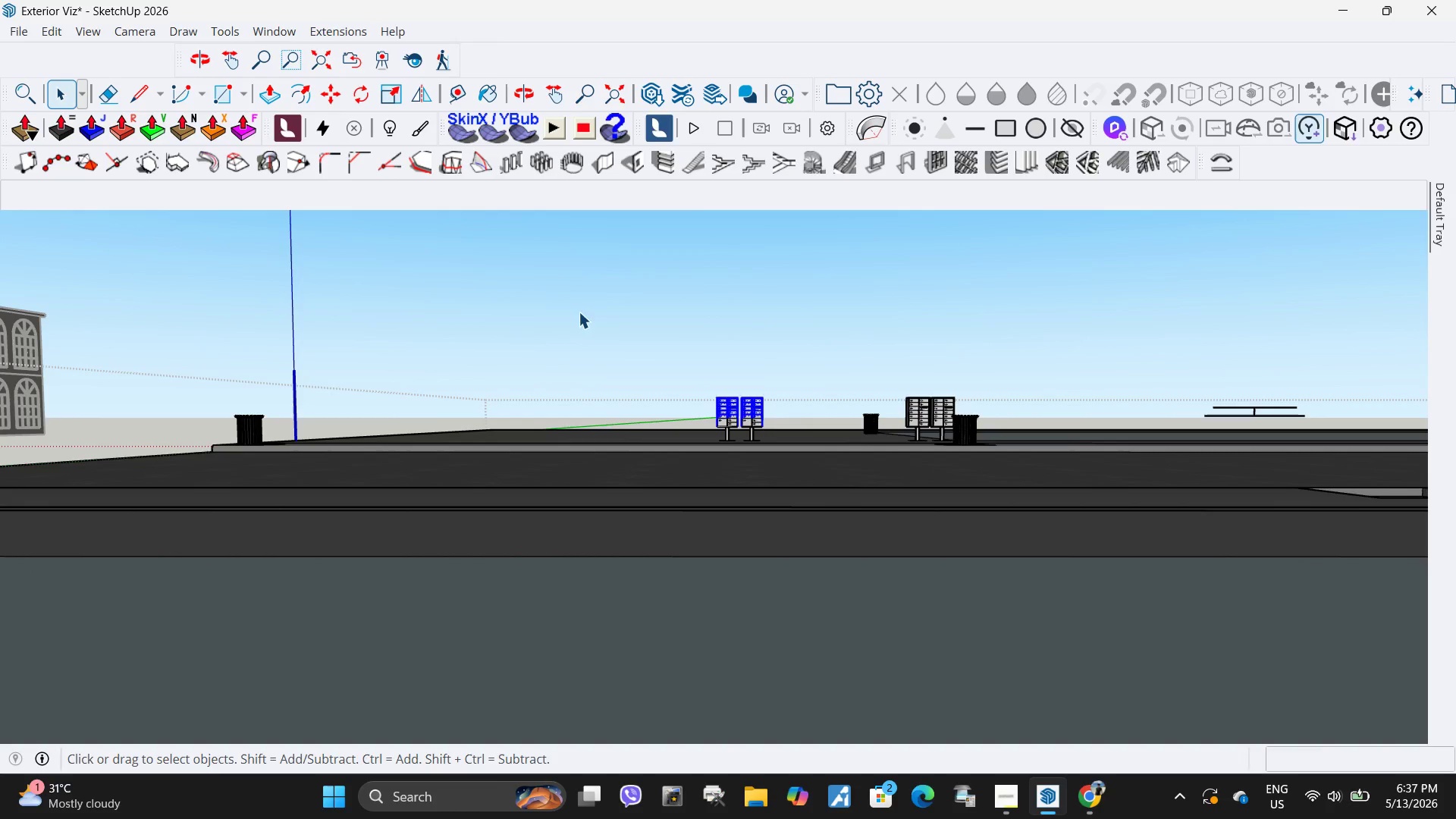 
key(Delete)
 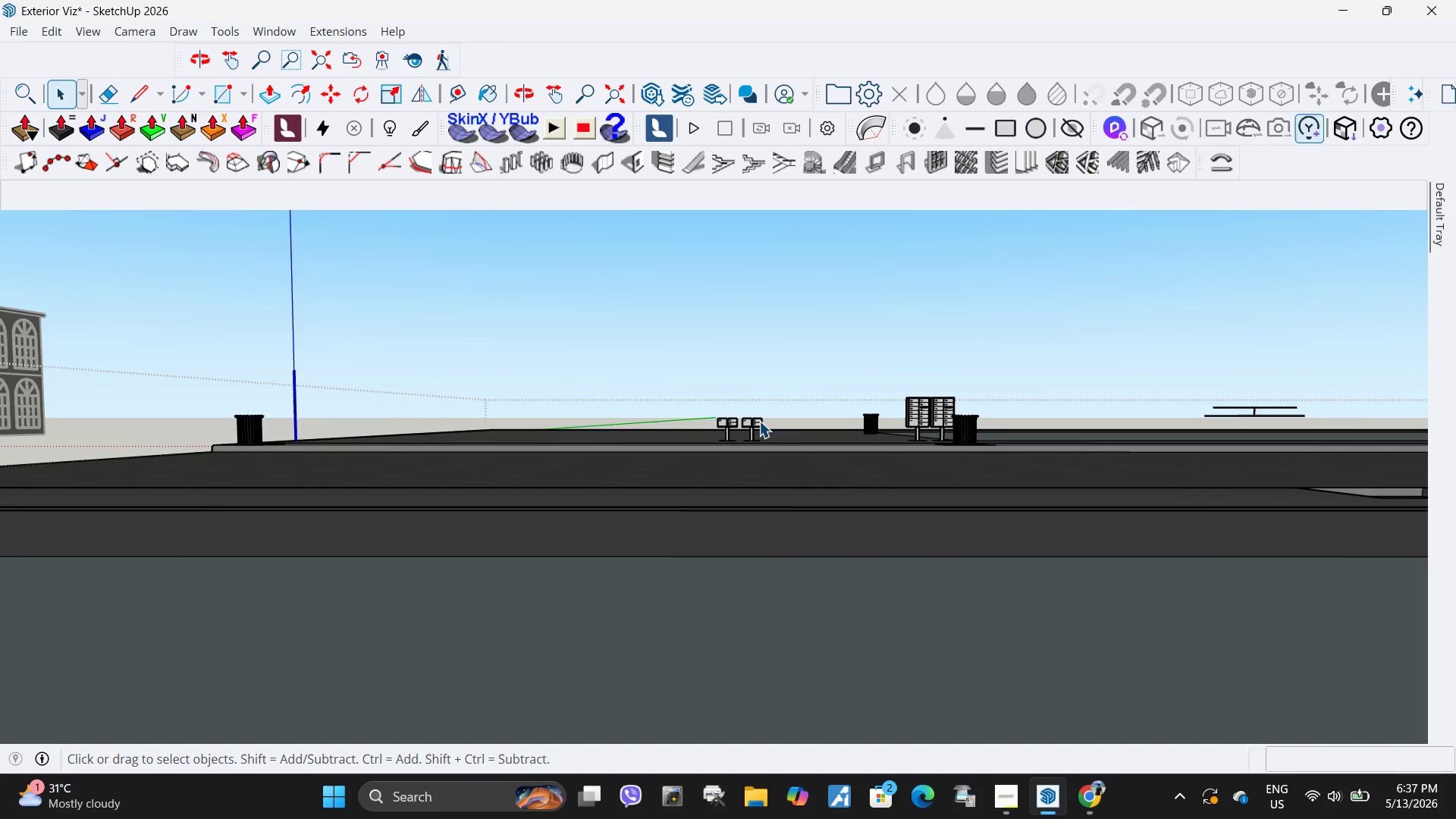 
scroll: coordinate [753, 419], scroll_direction: up, amount: 10.0
 